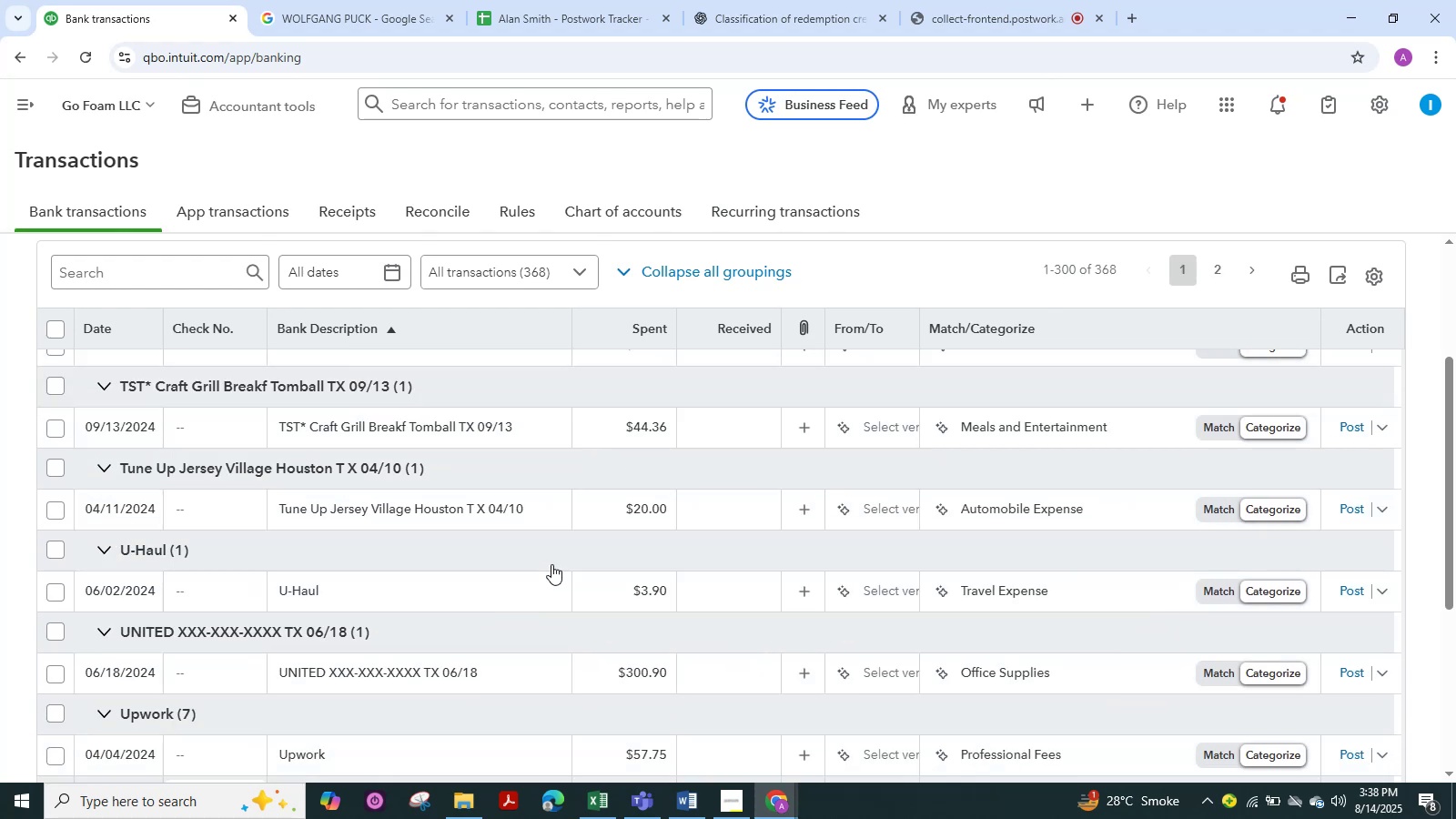 
wait(5.07)
 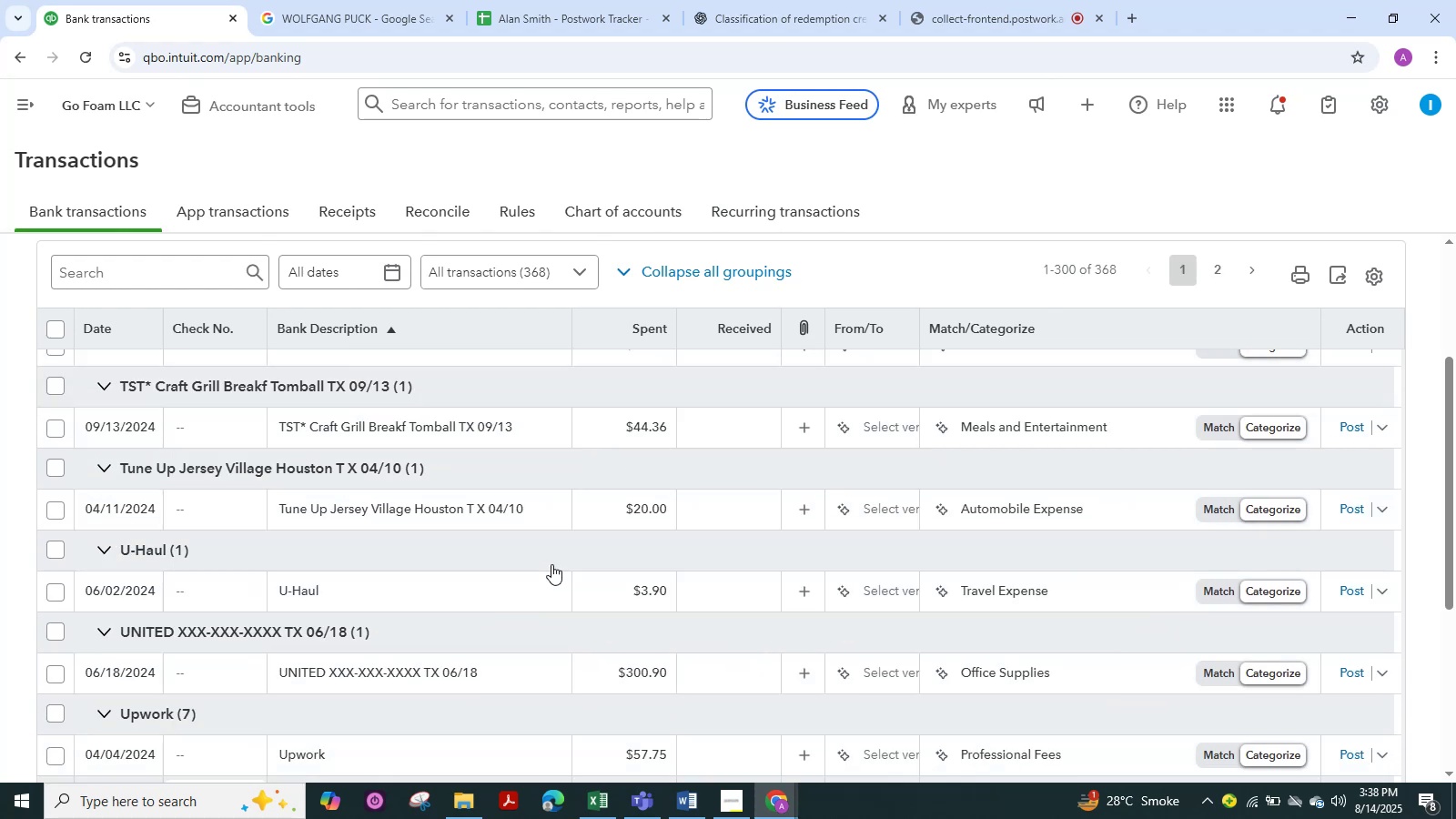 
scroll: coordinate [475, 569], scroll_direction: down, amount: 2.0
 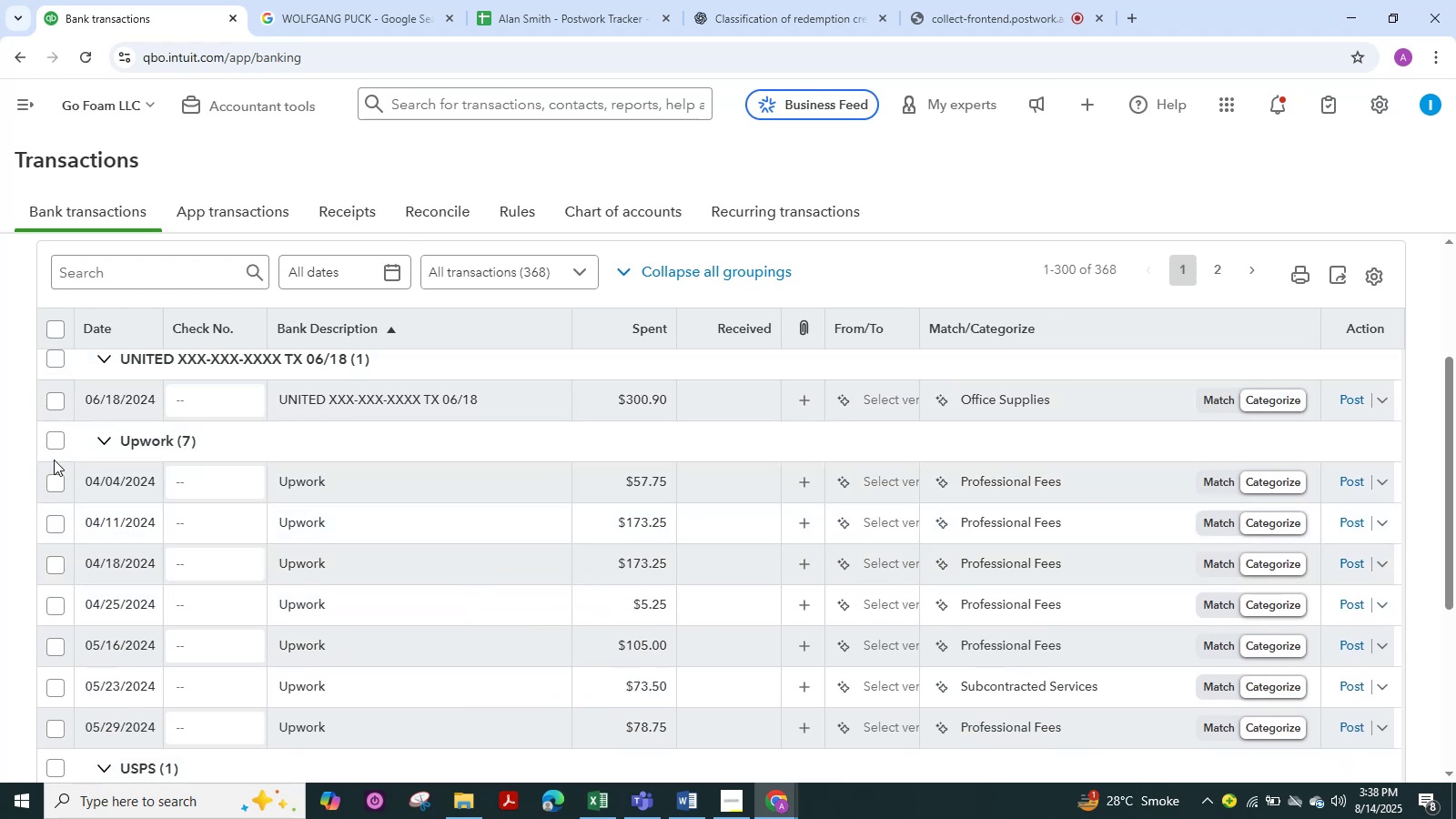 
left_click([53, 443])
 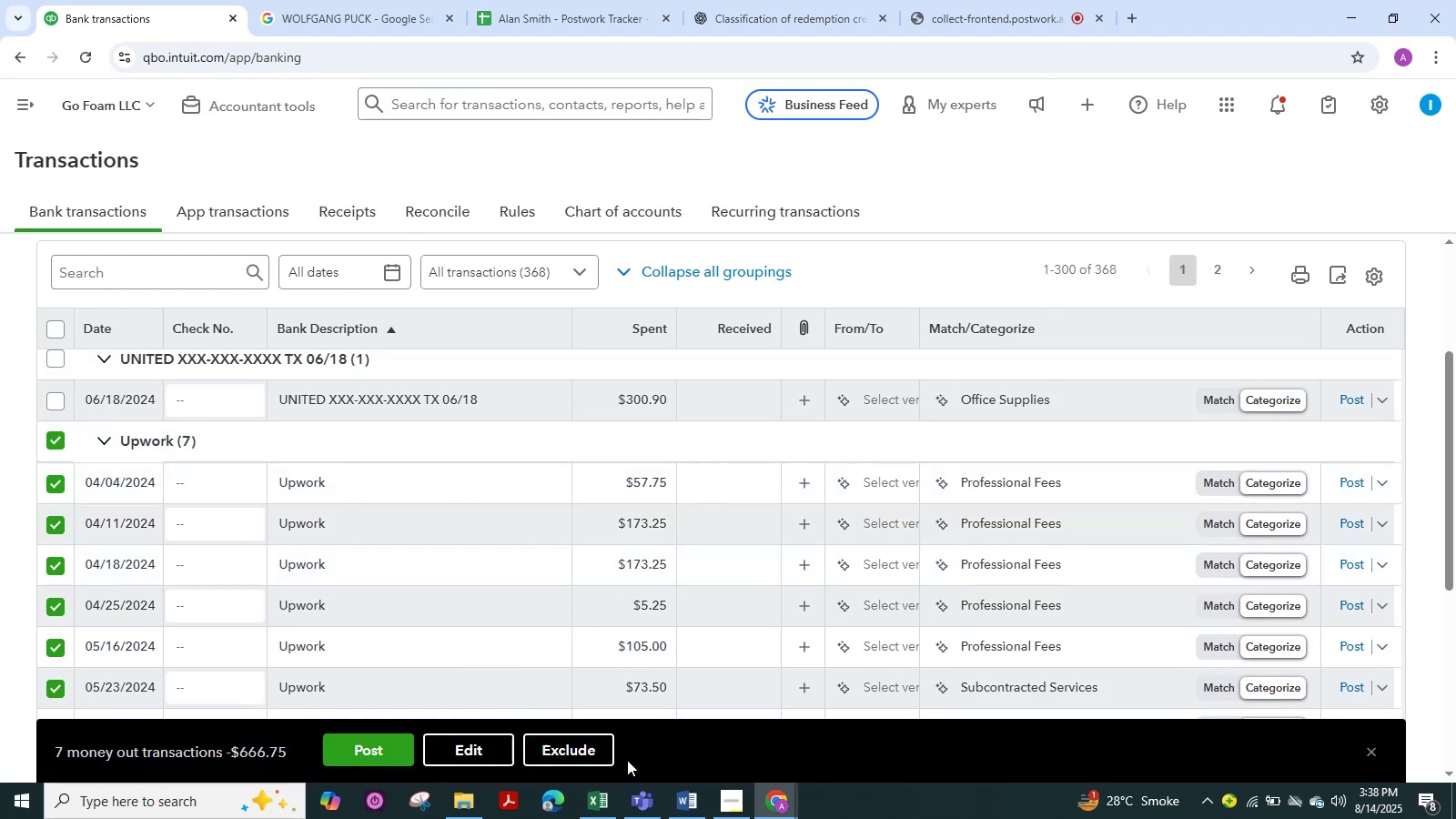 
left_click([485, 747])
 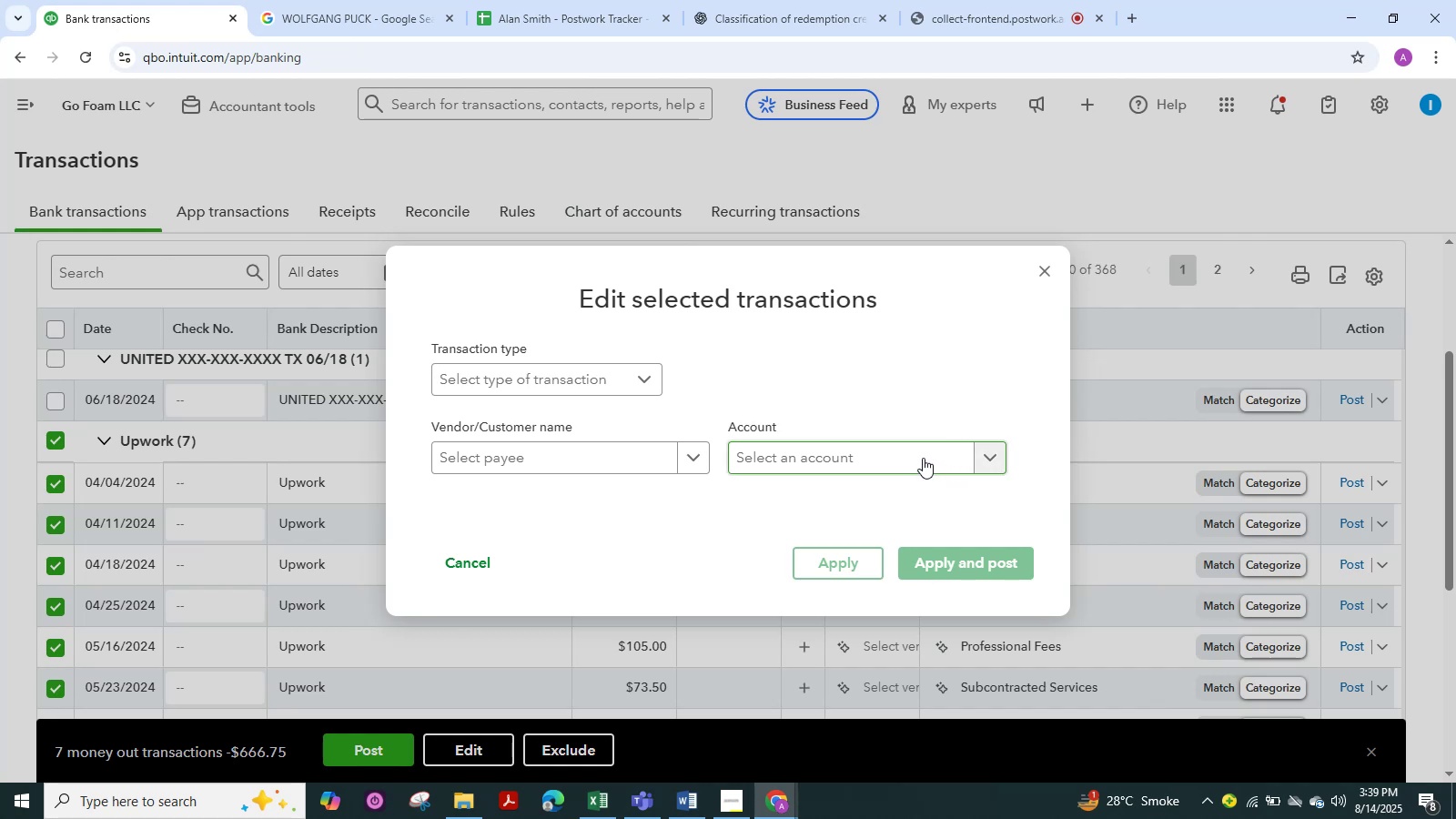 
wait(13.36)
 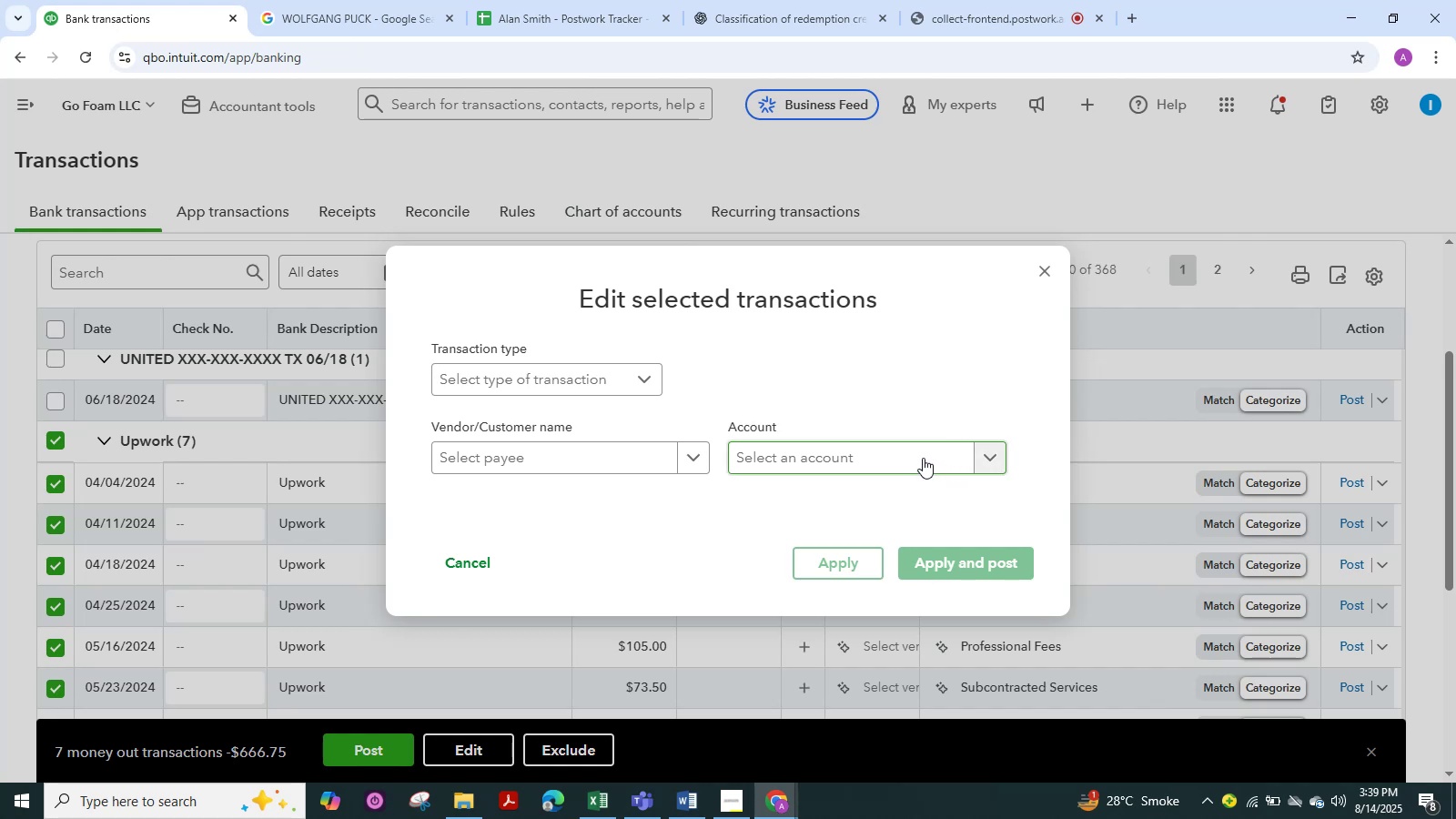 
left_click([848, 455])
 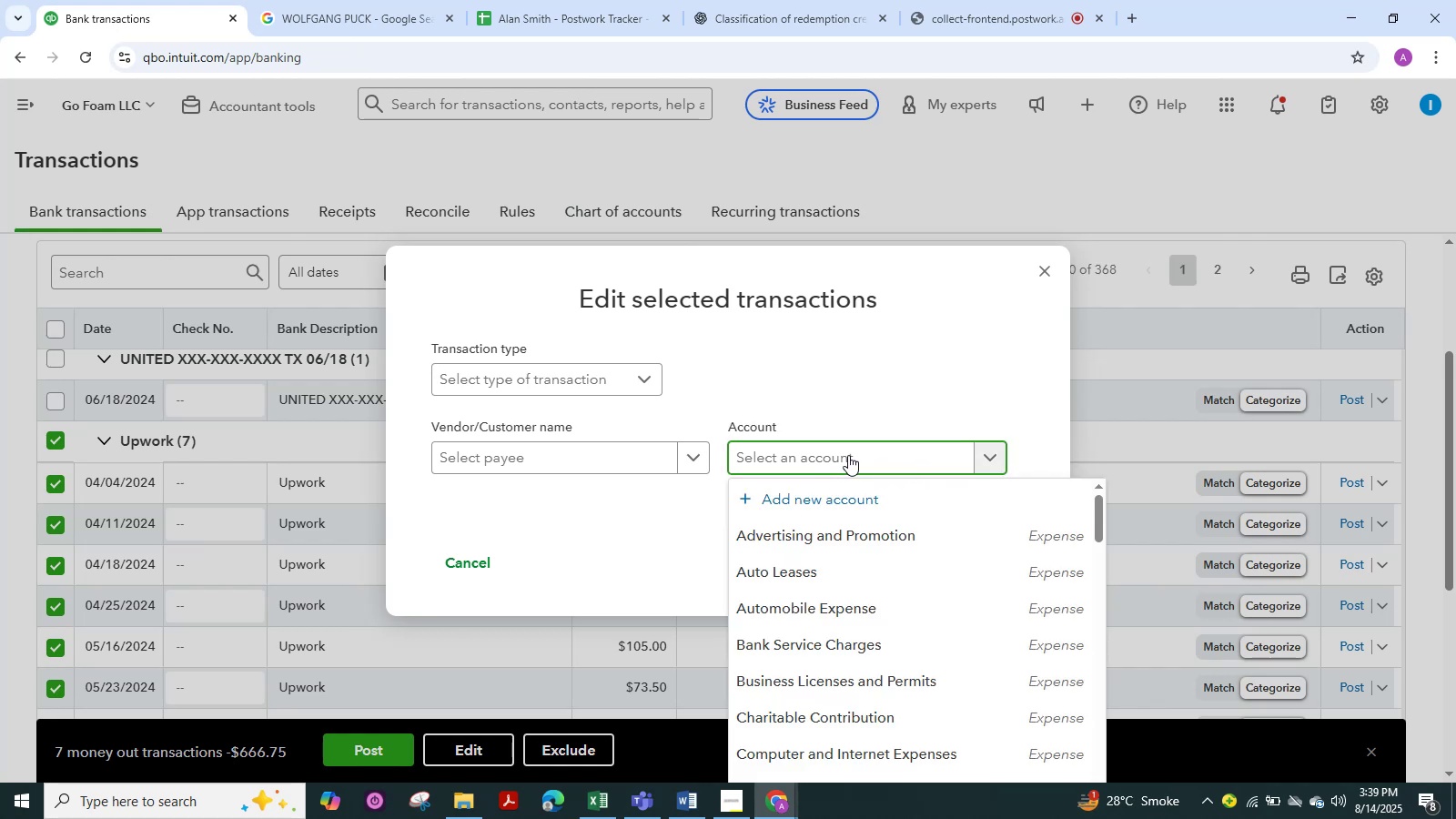 
type(le)
 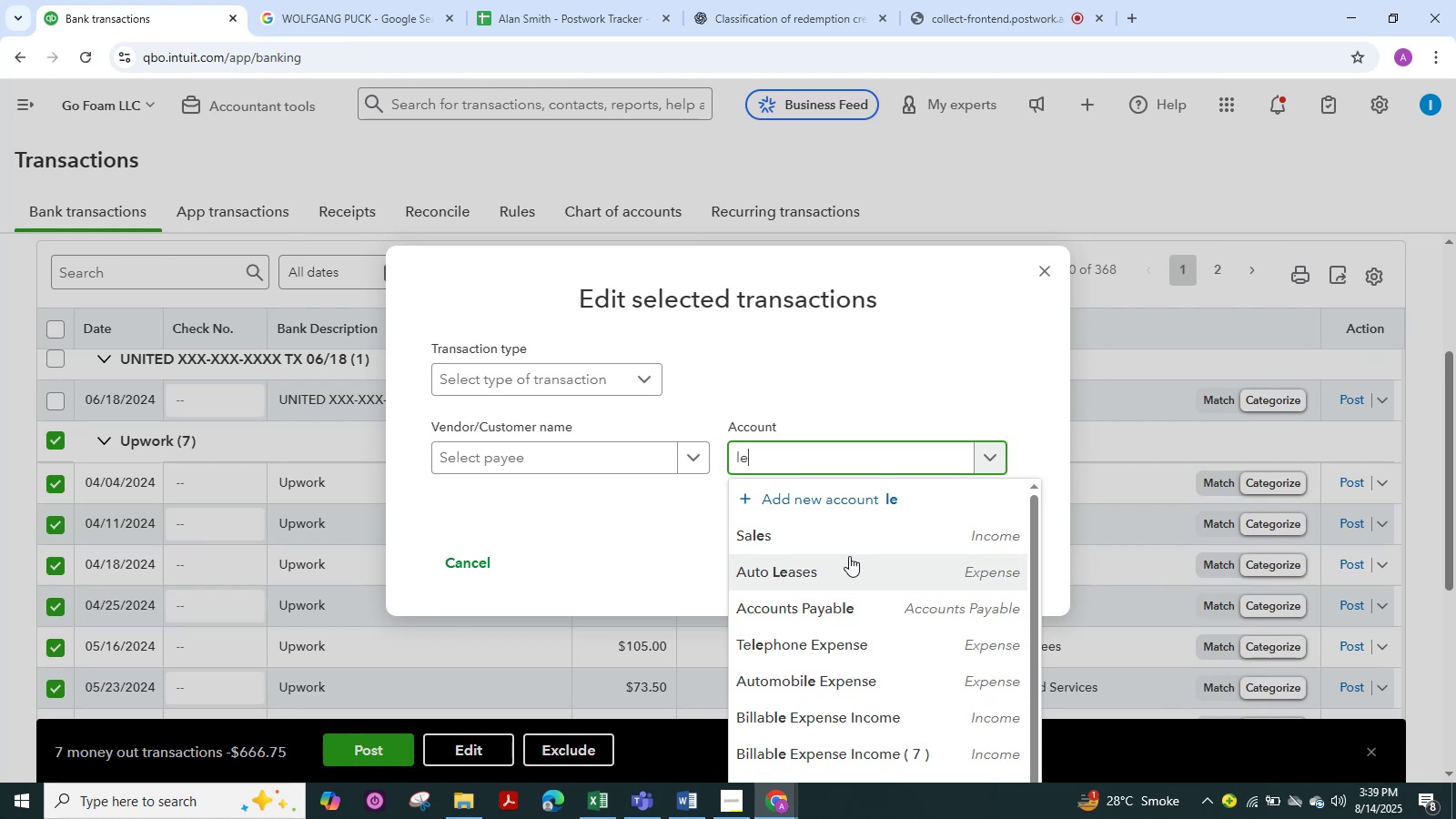 
wait(18.05)
 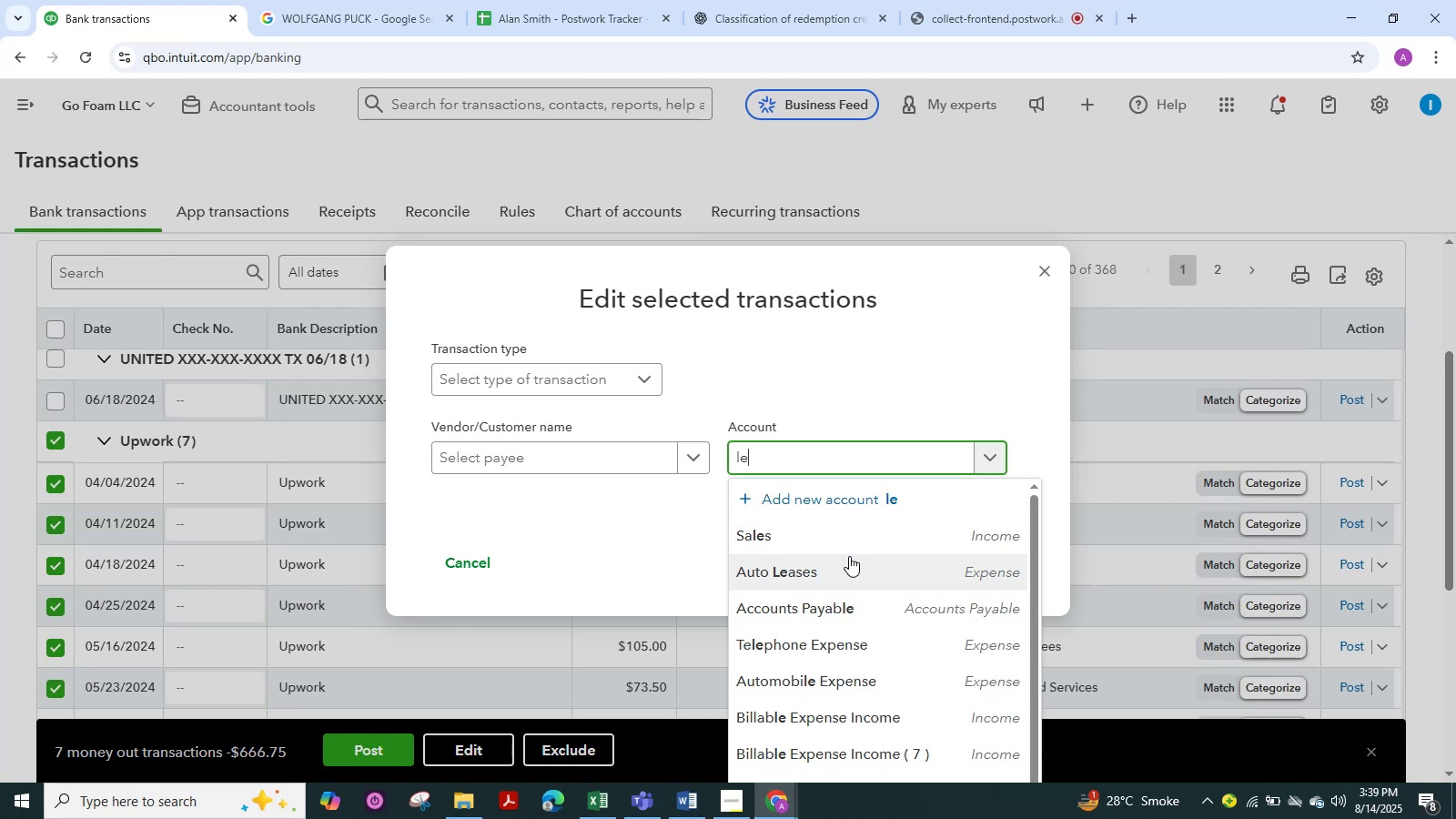 
key(G)
 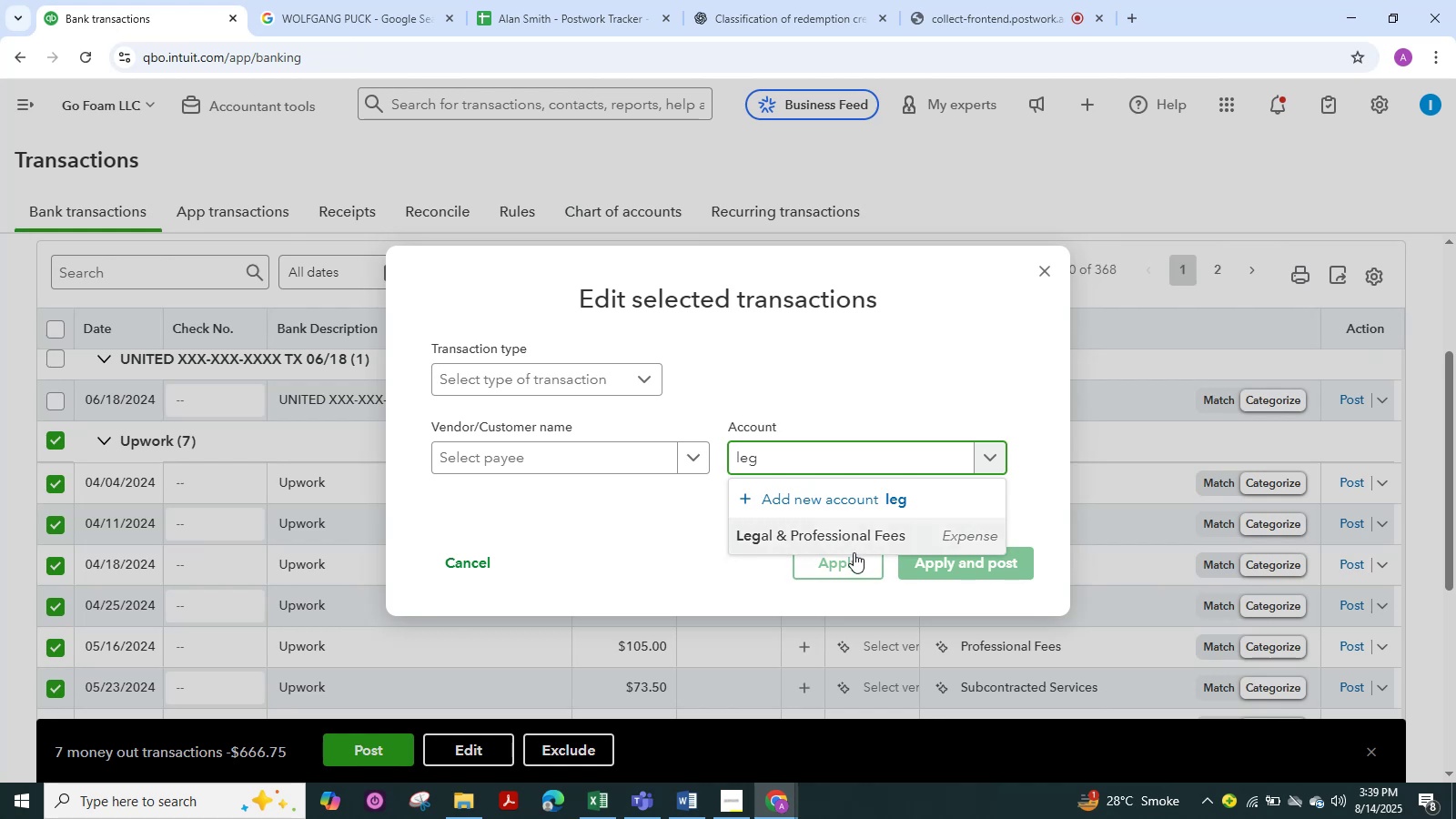 
left_click([858, 541])
 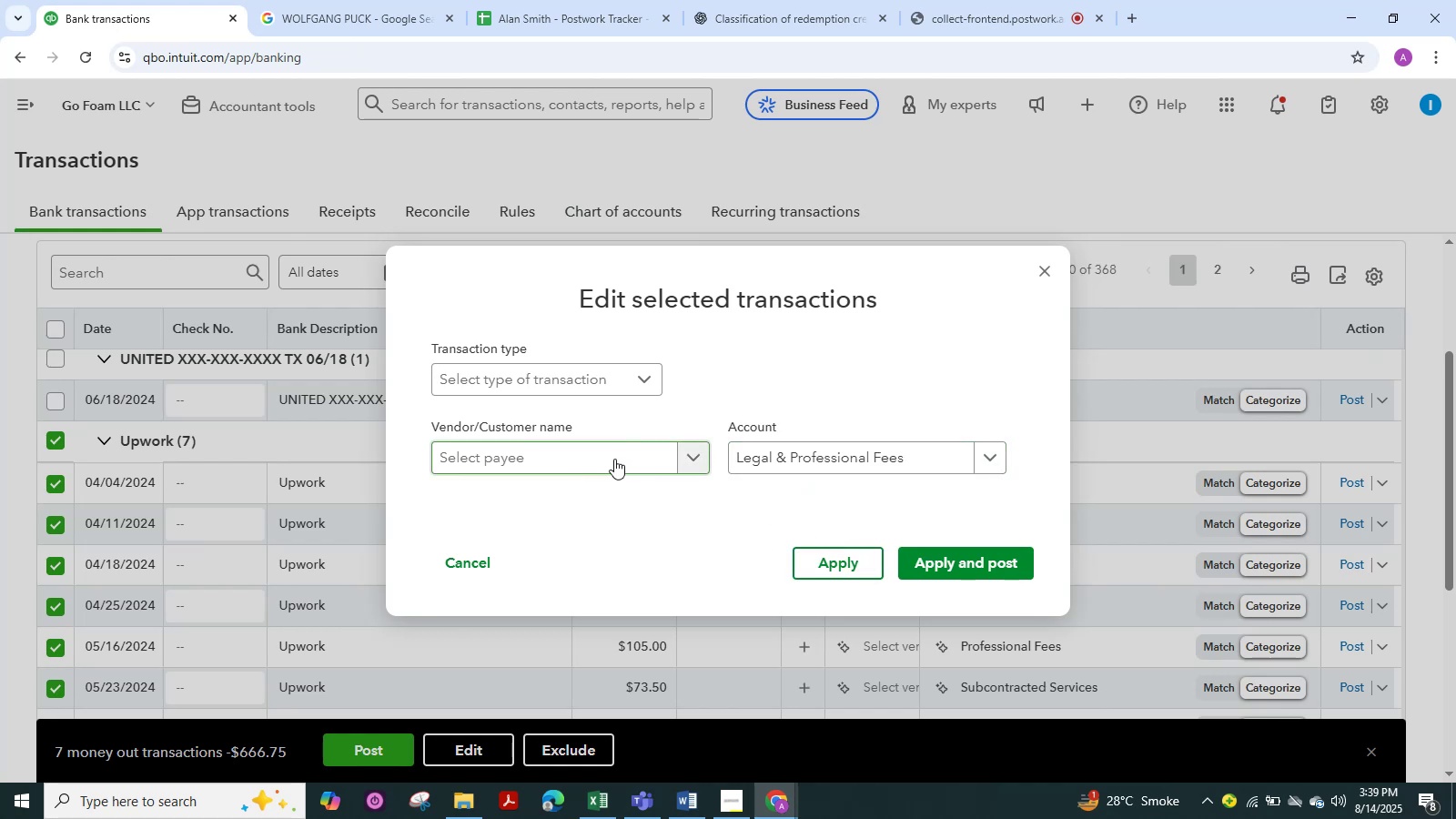 
left_click([612, 456])
 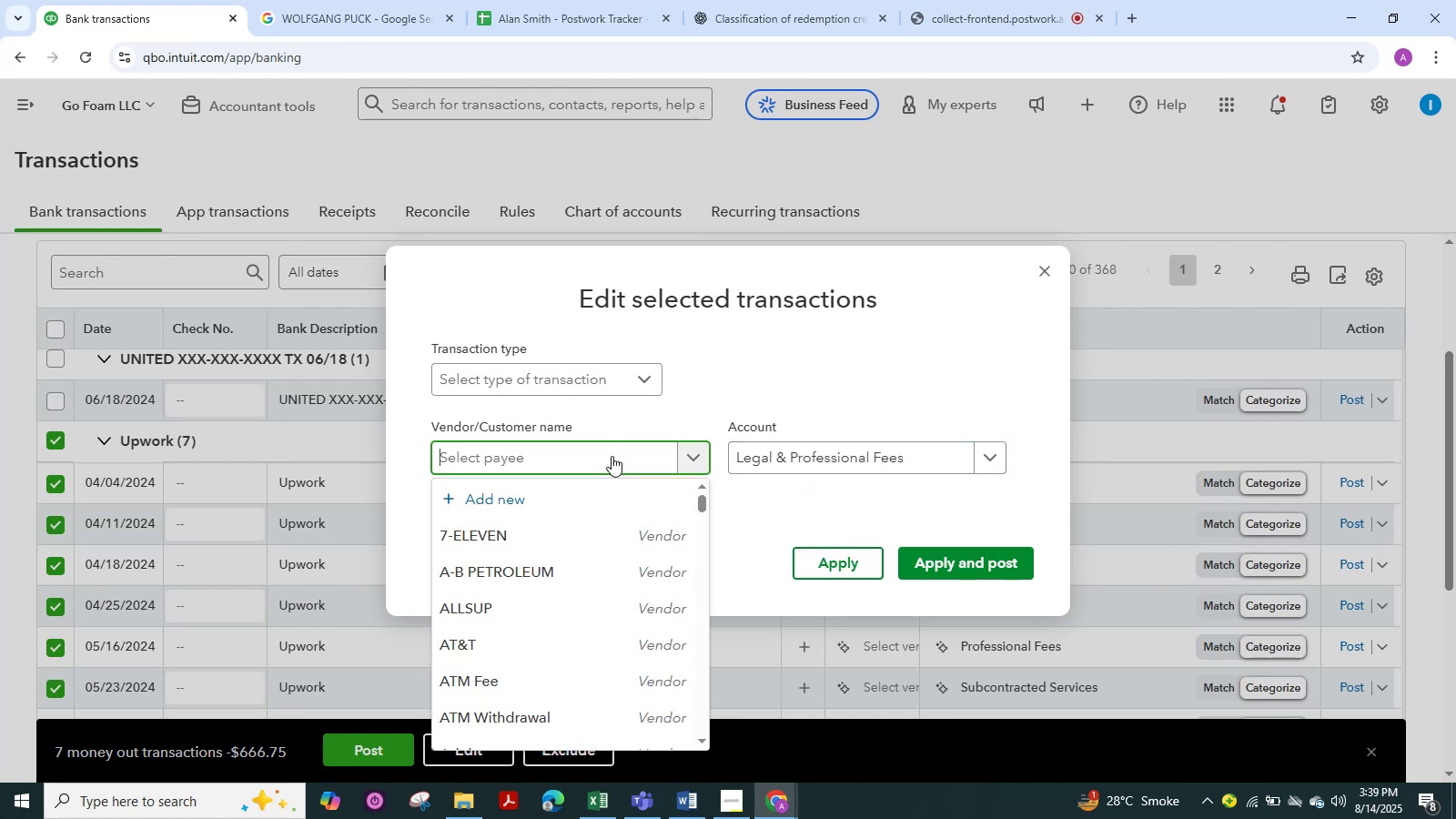 
type(Upwork)
 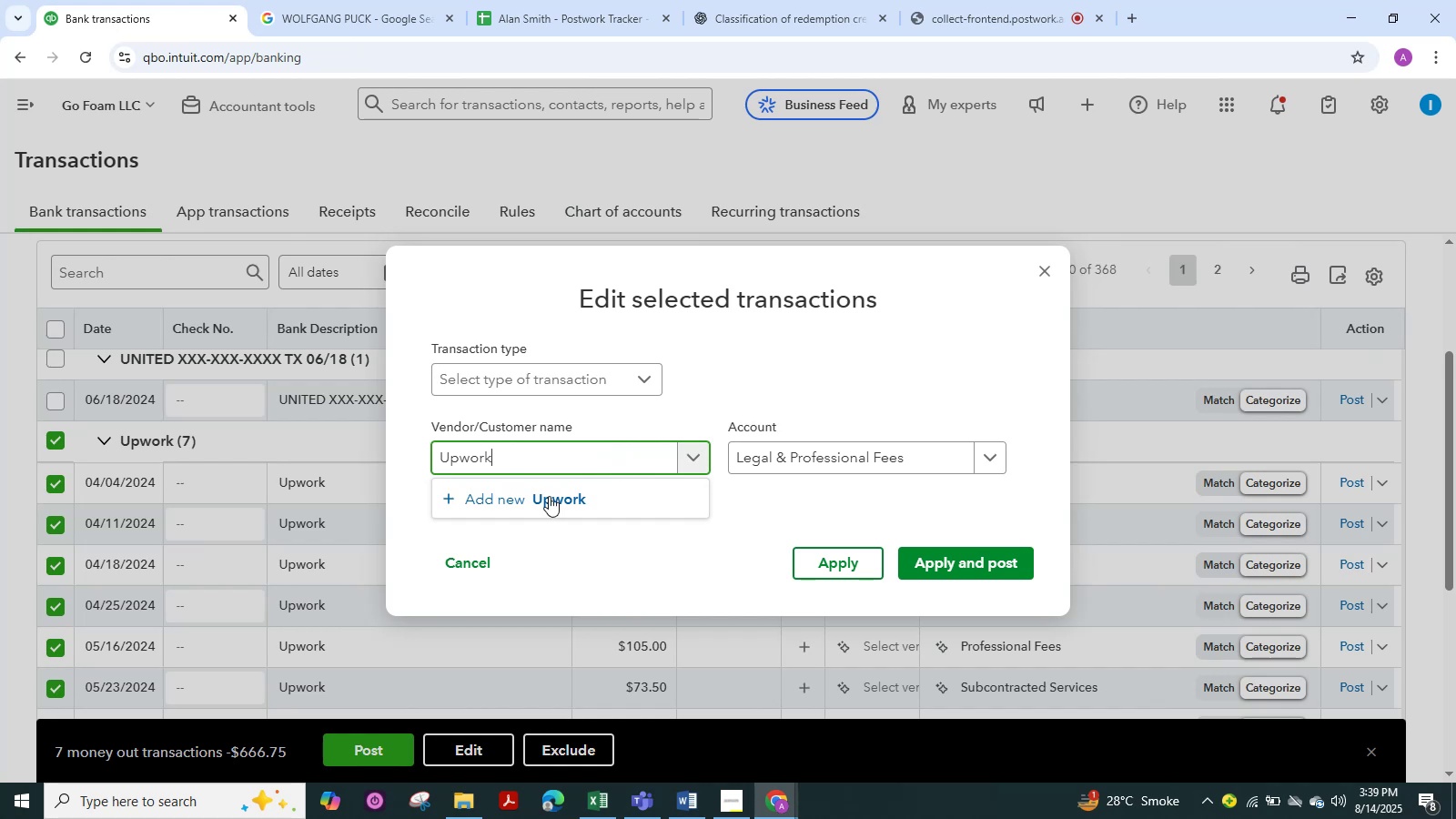 
left_click([500, 502])
 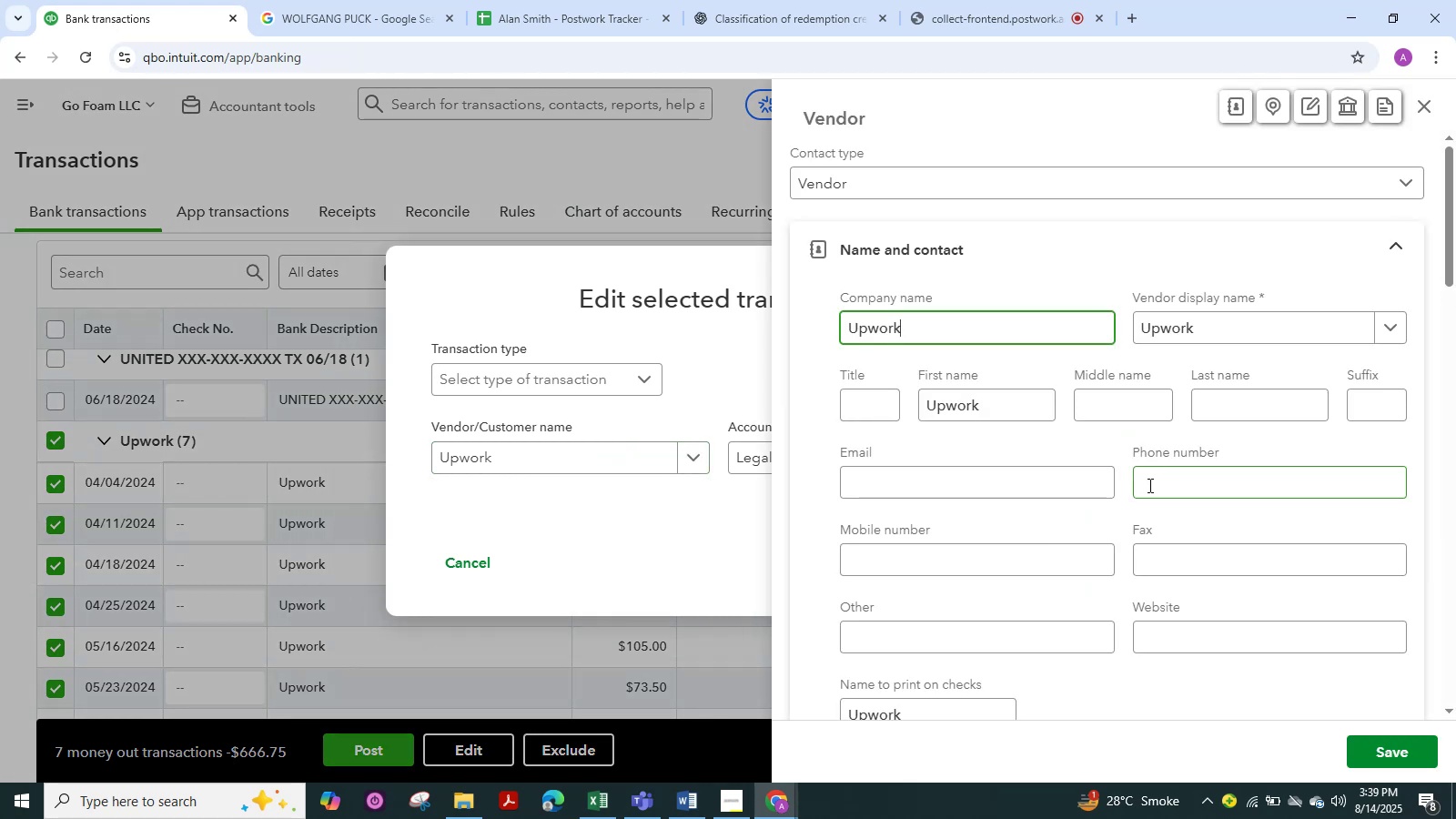 
wait(6.07)
 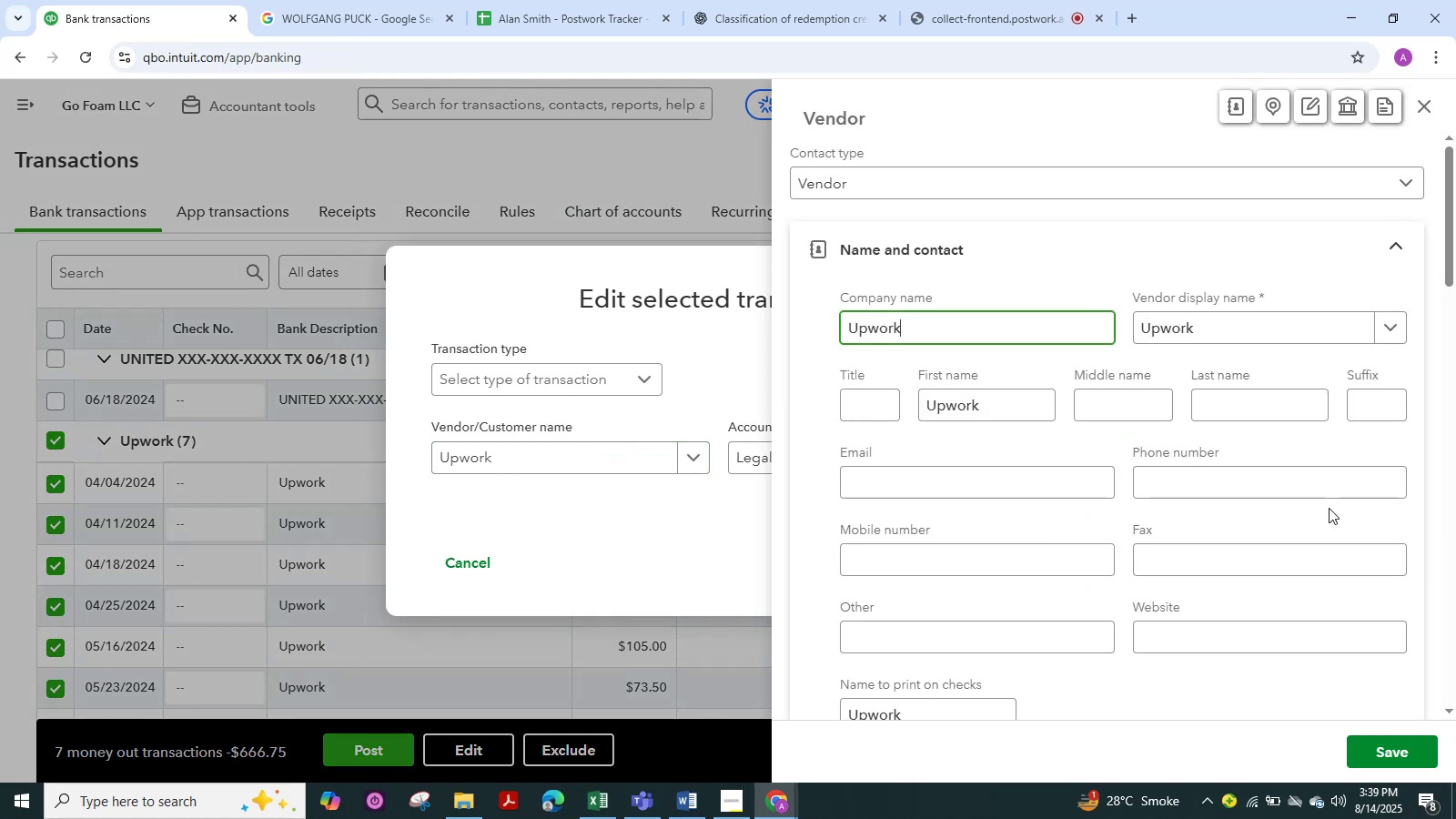 
left_click([1402, 760])
 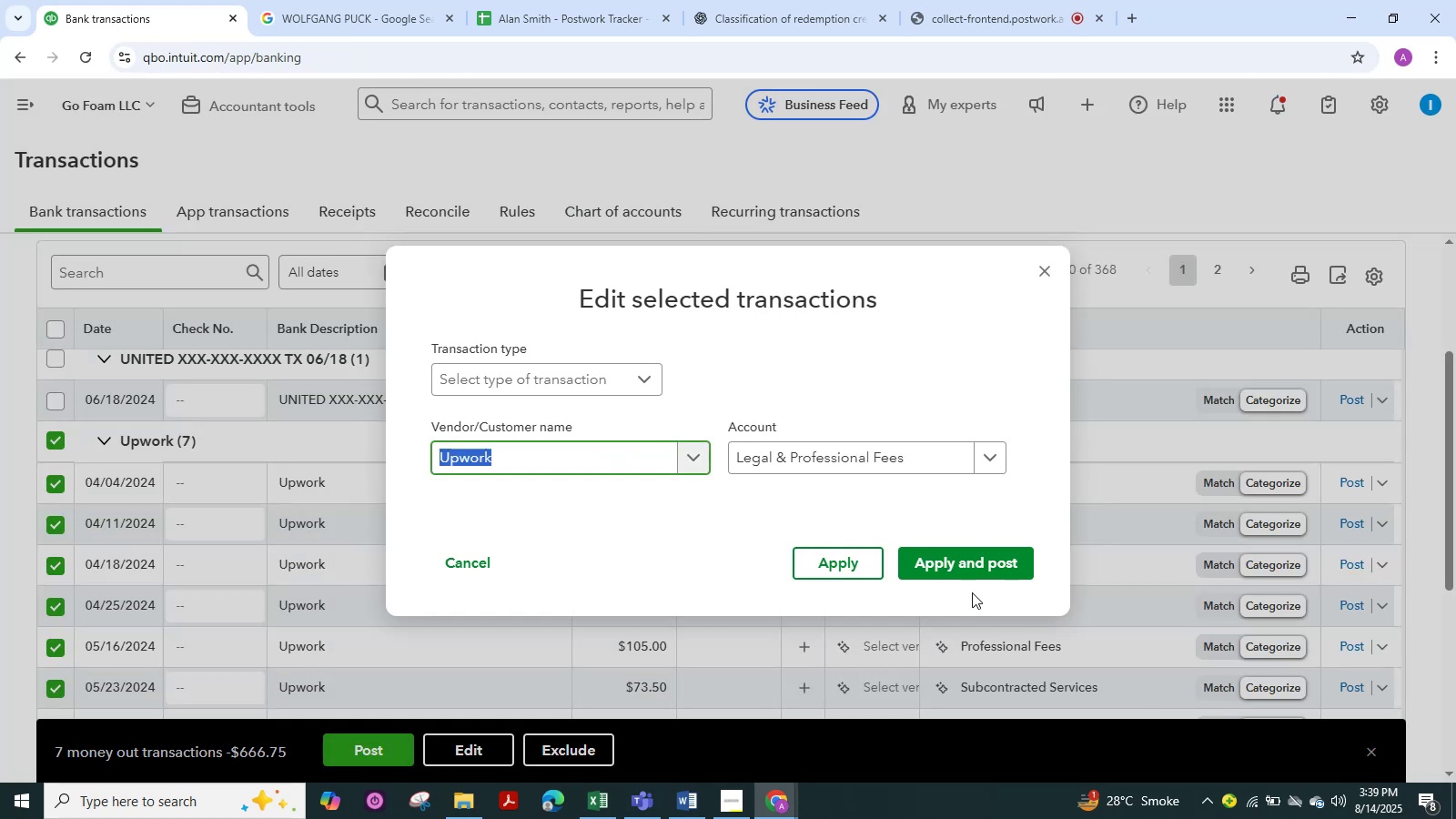 
left_click([966, 559])
 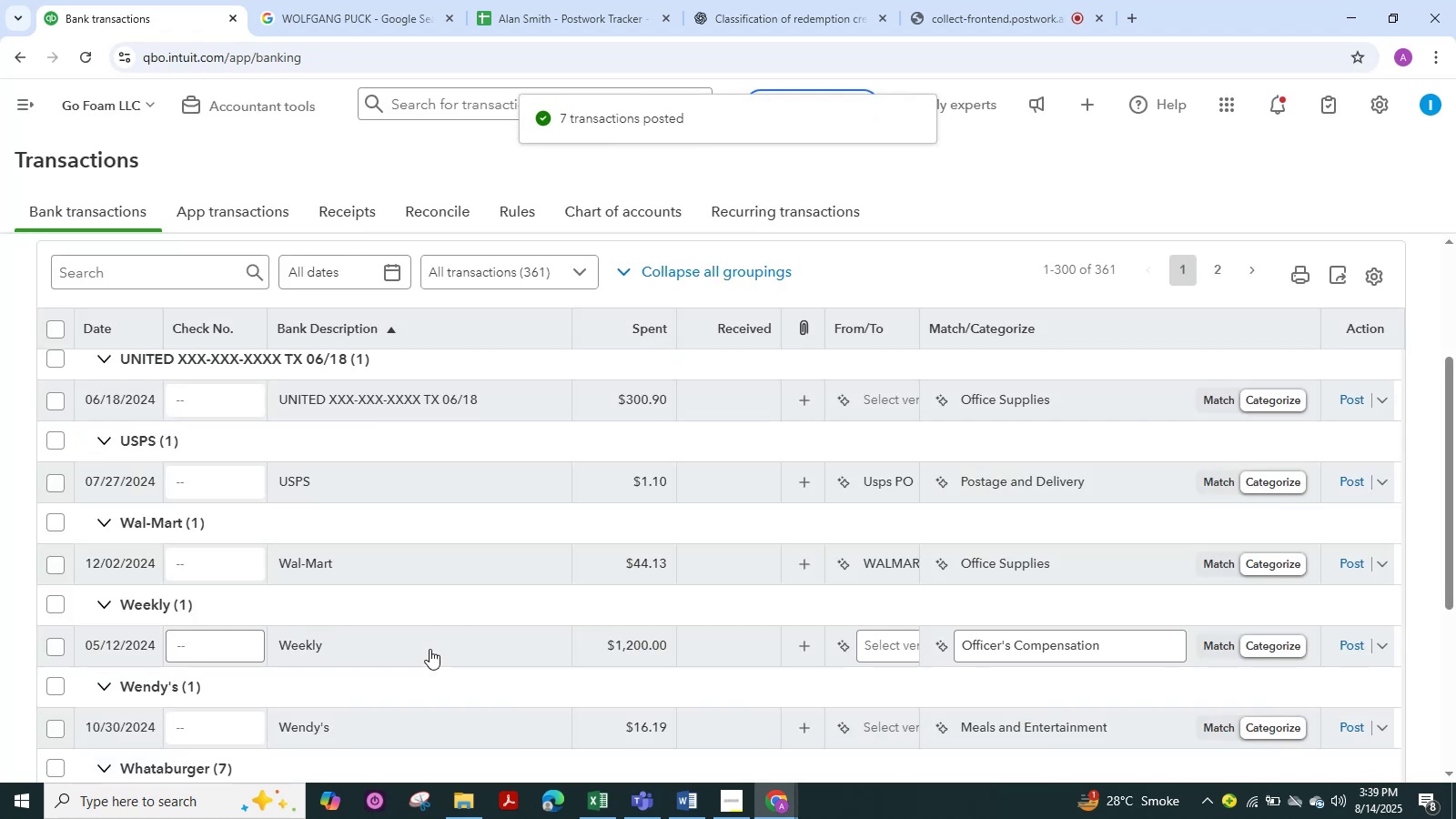 
wait(12.63)
 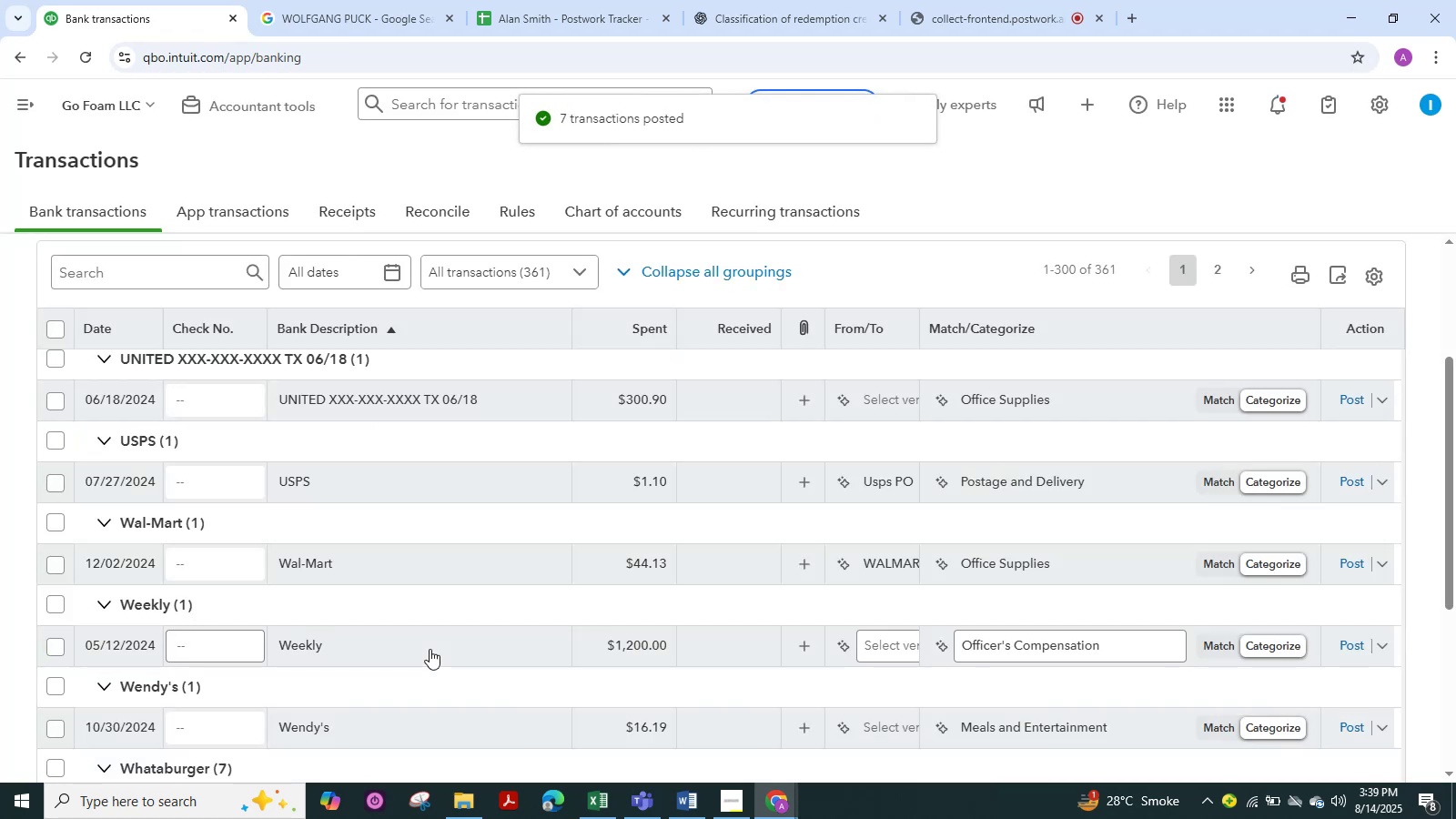 
left_click([56, 522])
 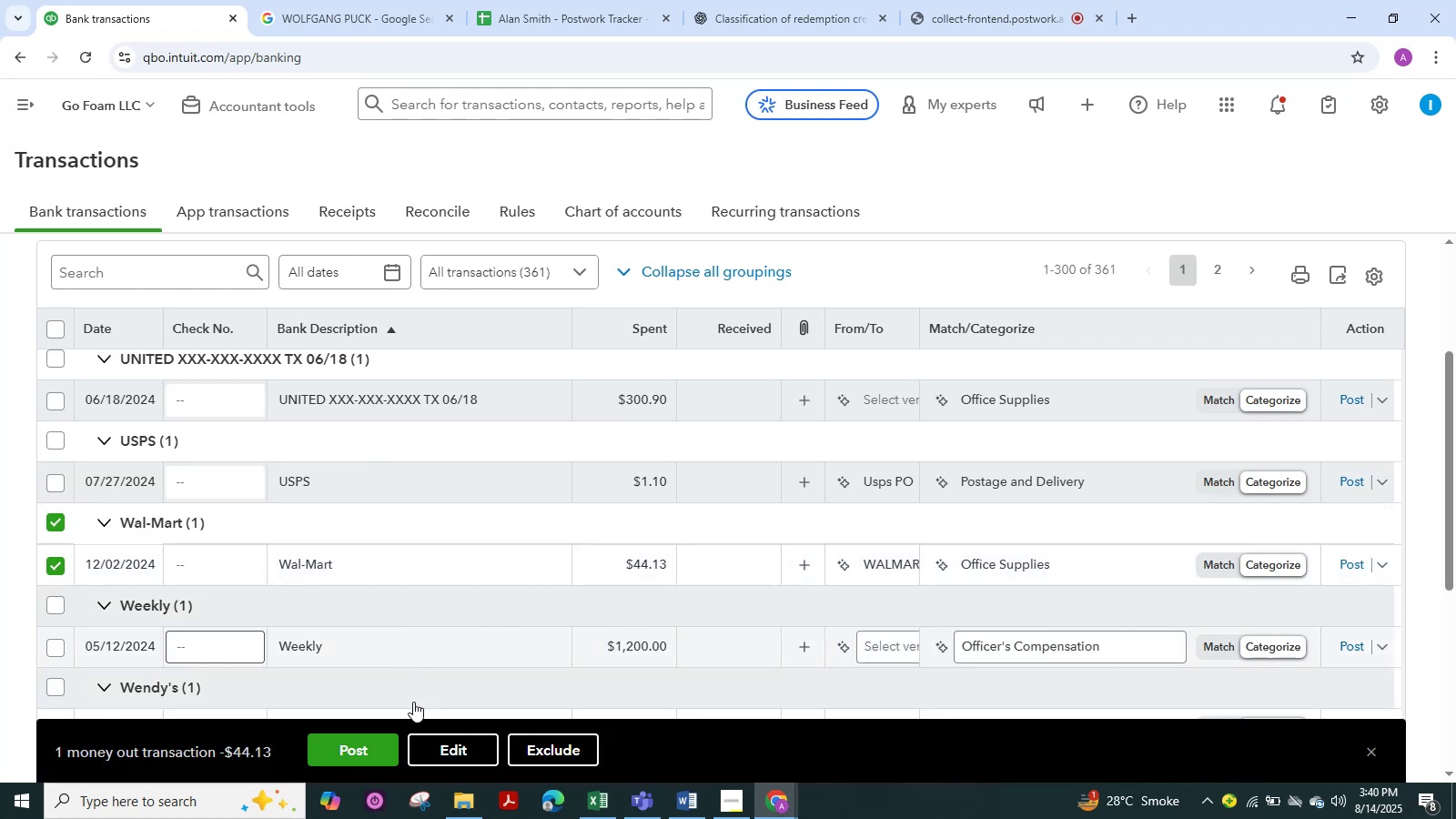 
left_click([455, 751])
 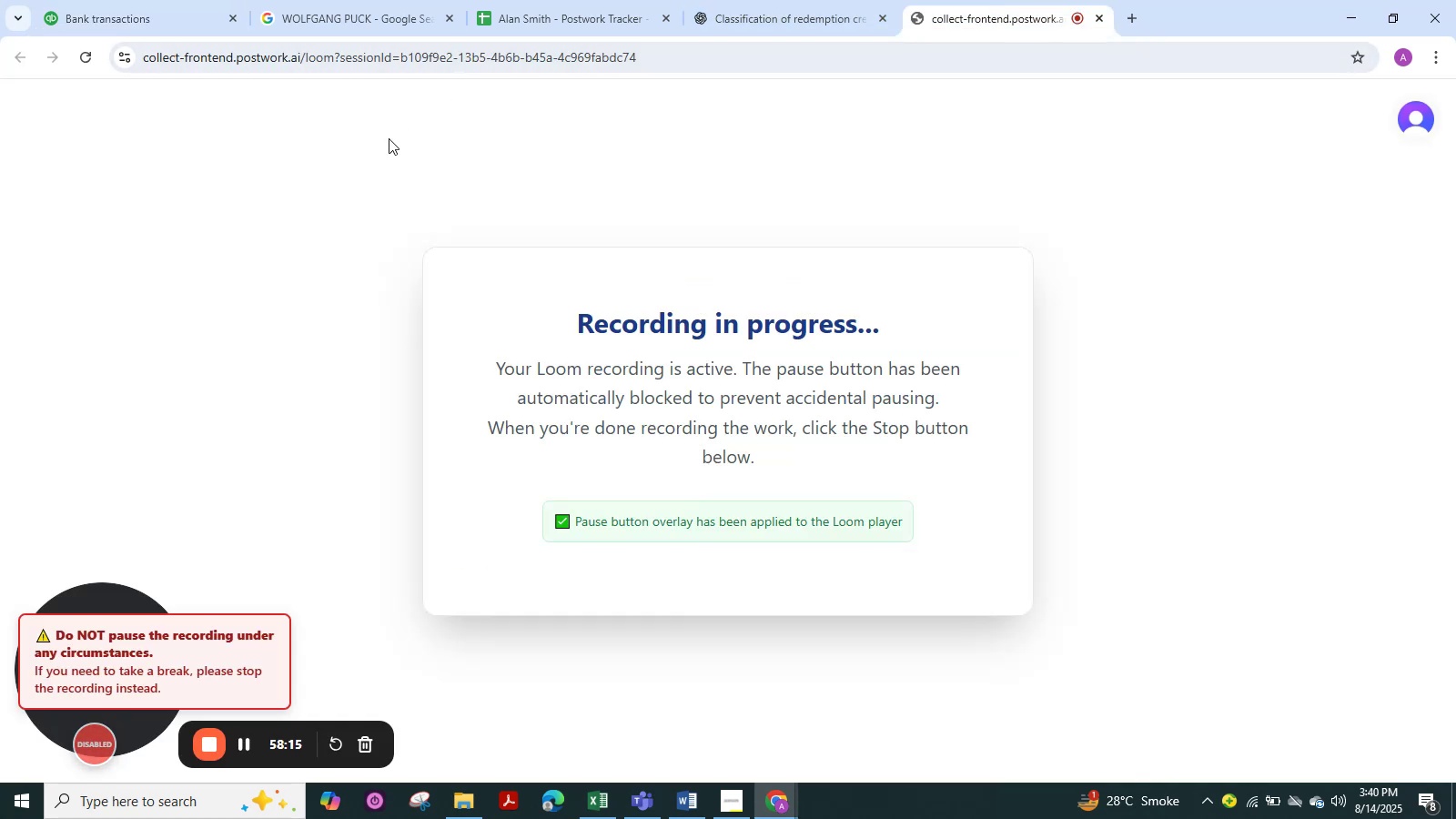 
left_click([160, 14])
 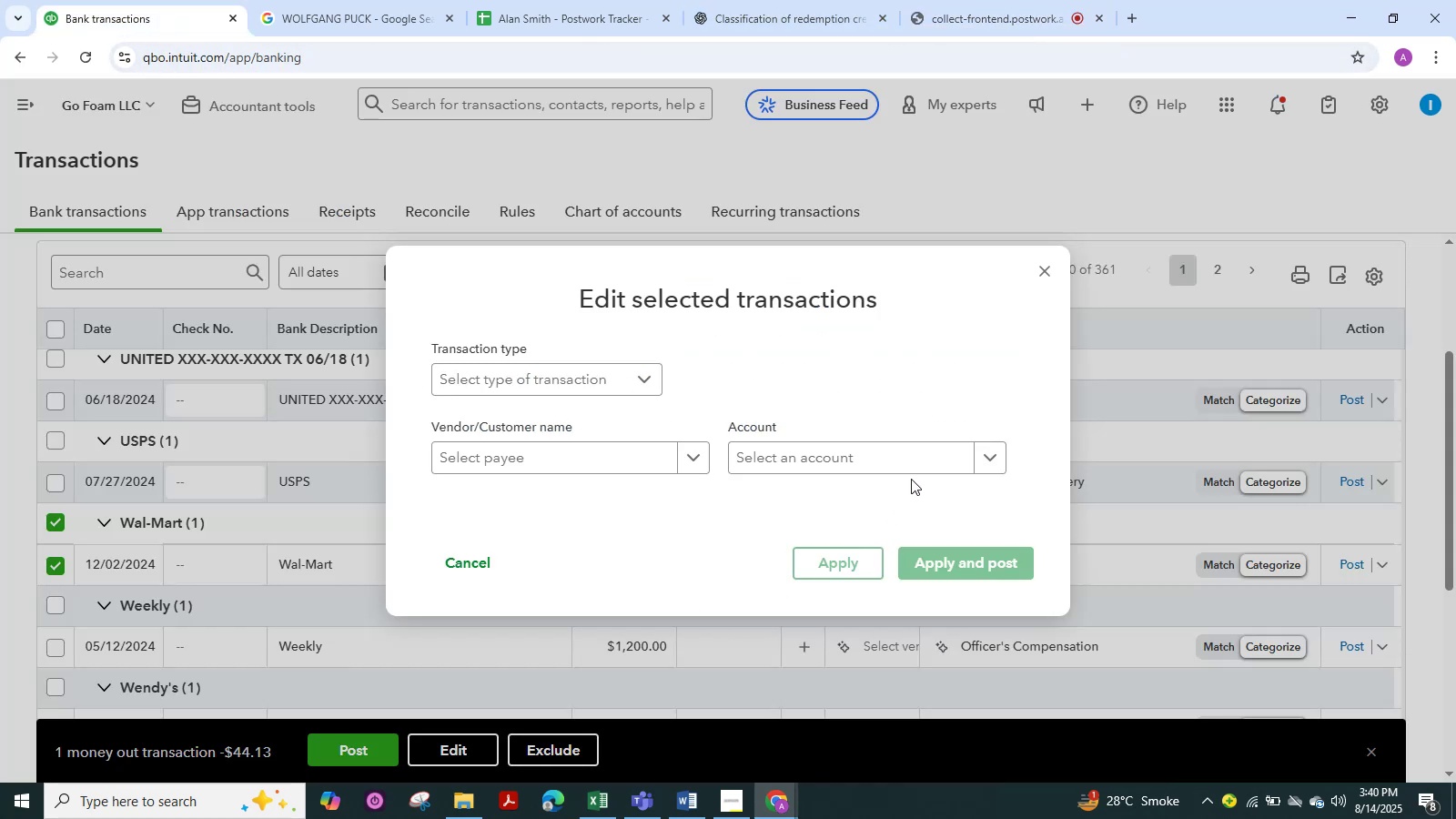 
left_click([920, 455])
 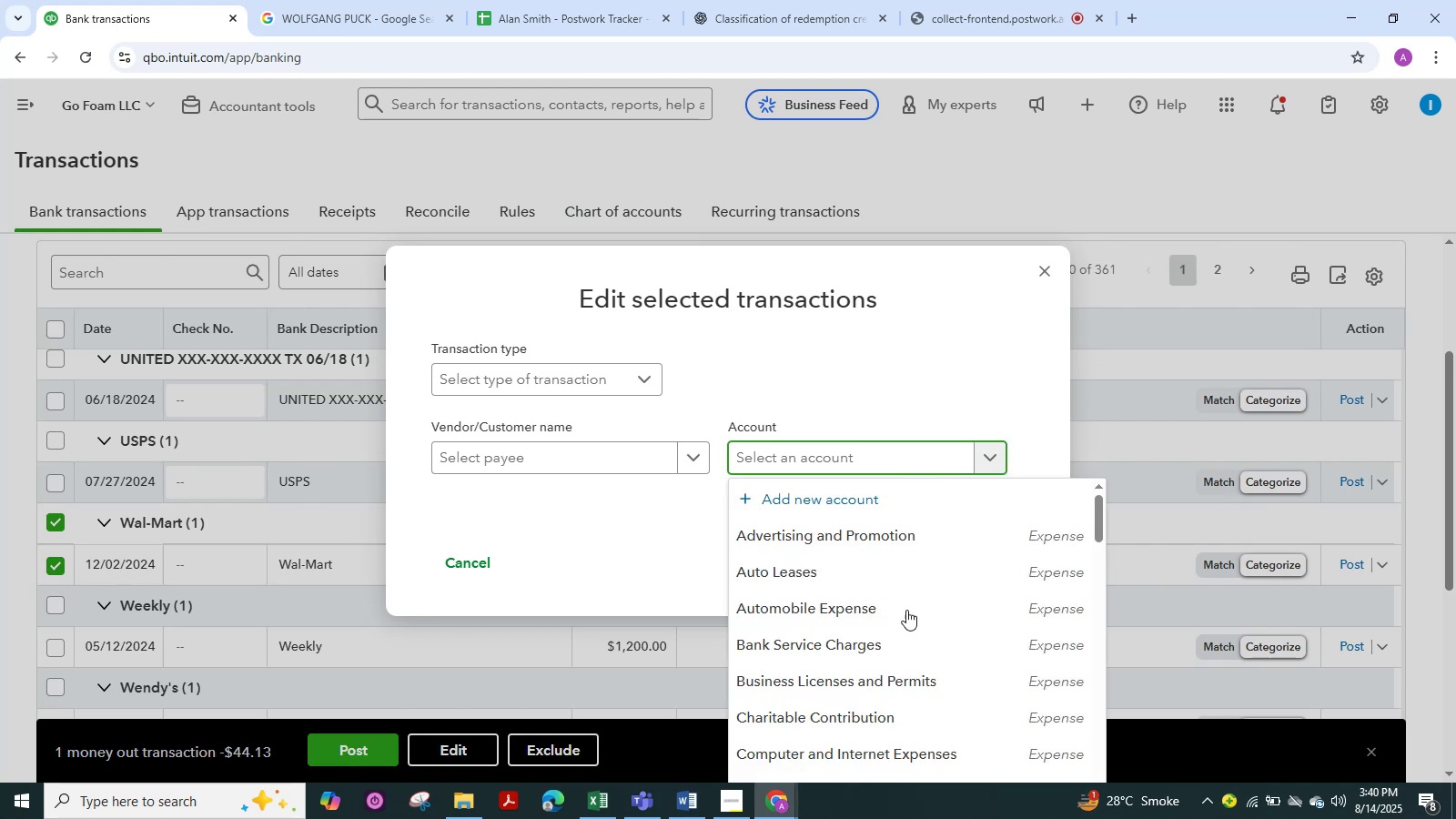 
scroll: coordinate [899, 634], scroll_direction: down, amount: 2.0
 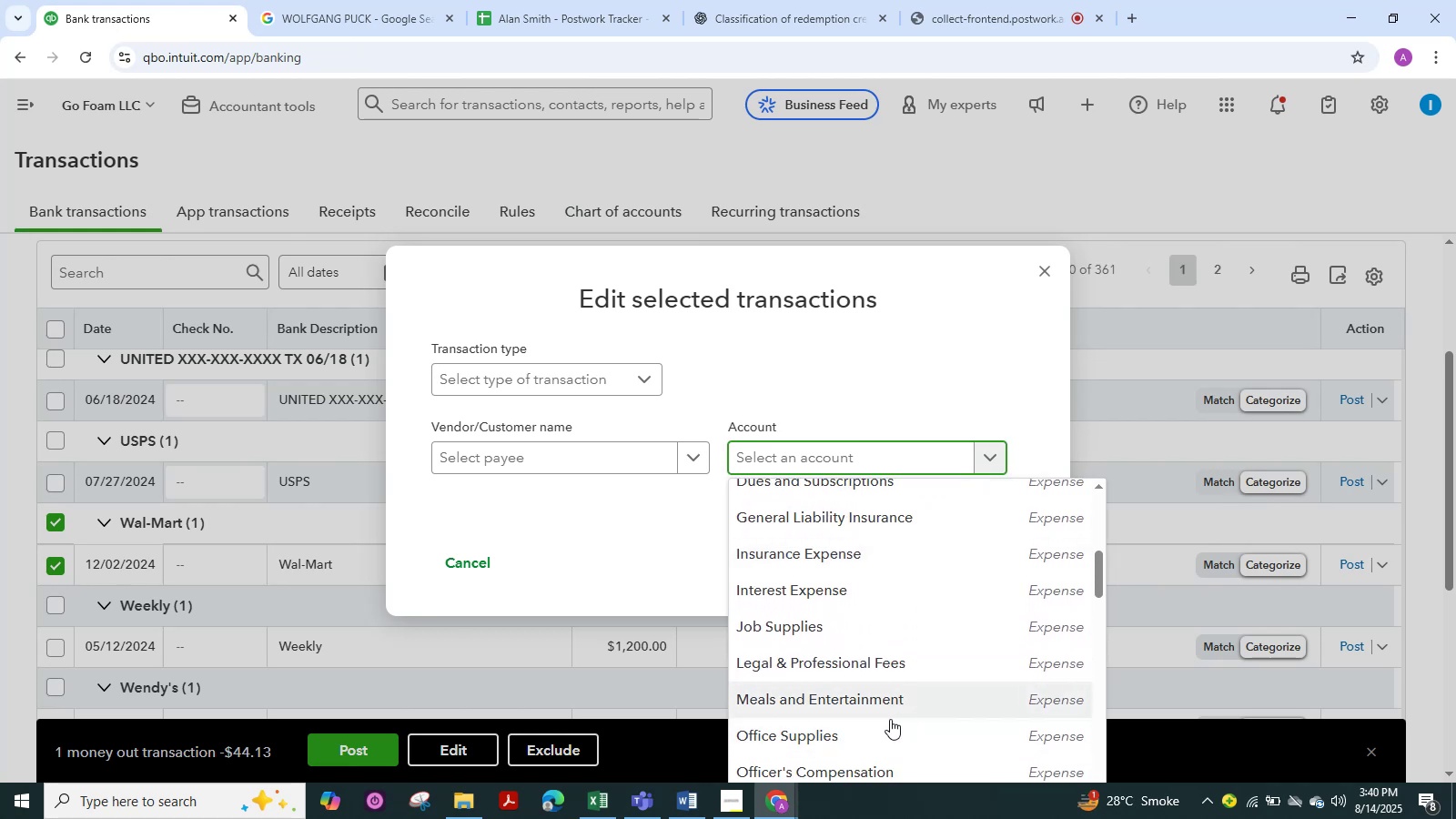 
left_click([867, 733])
 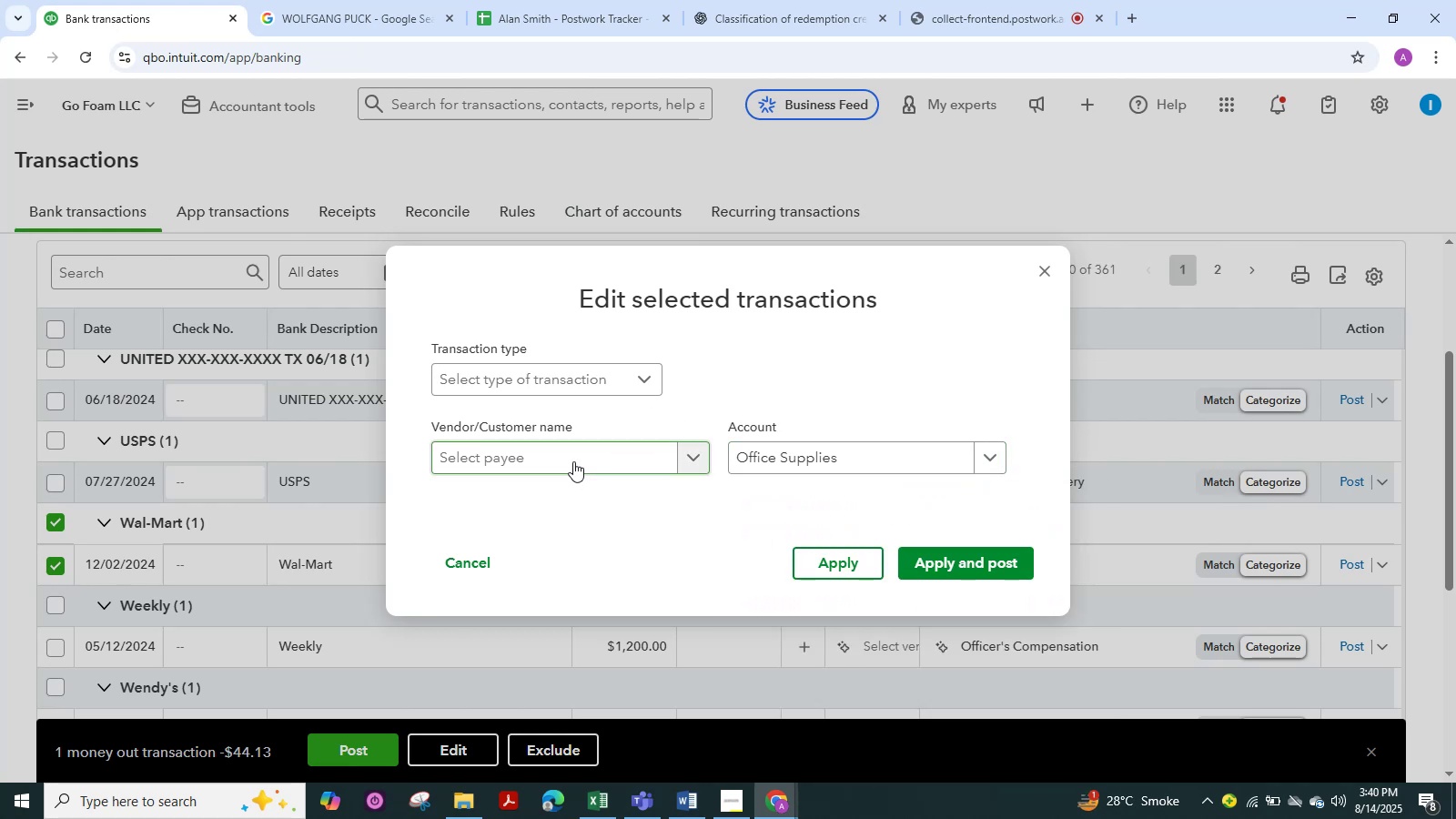 
left_click([578, 460])
 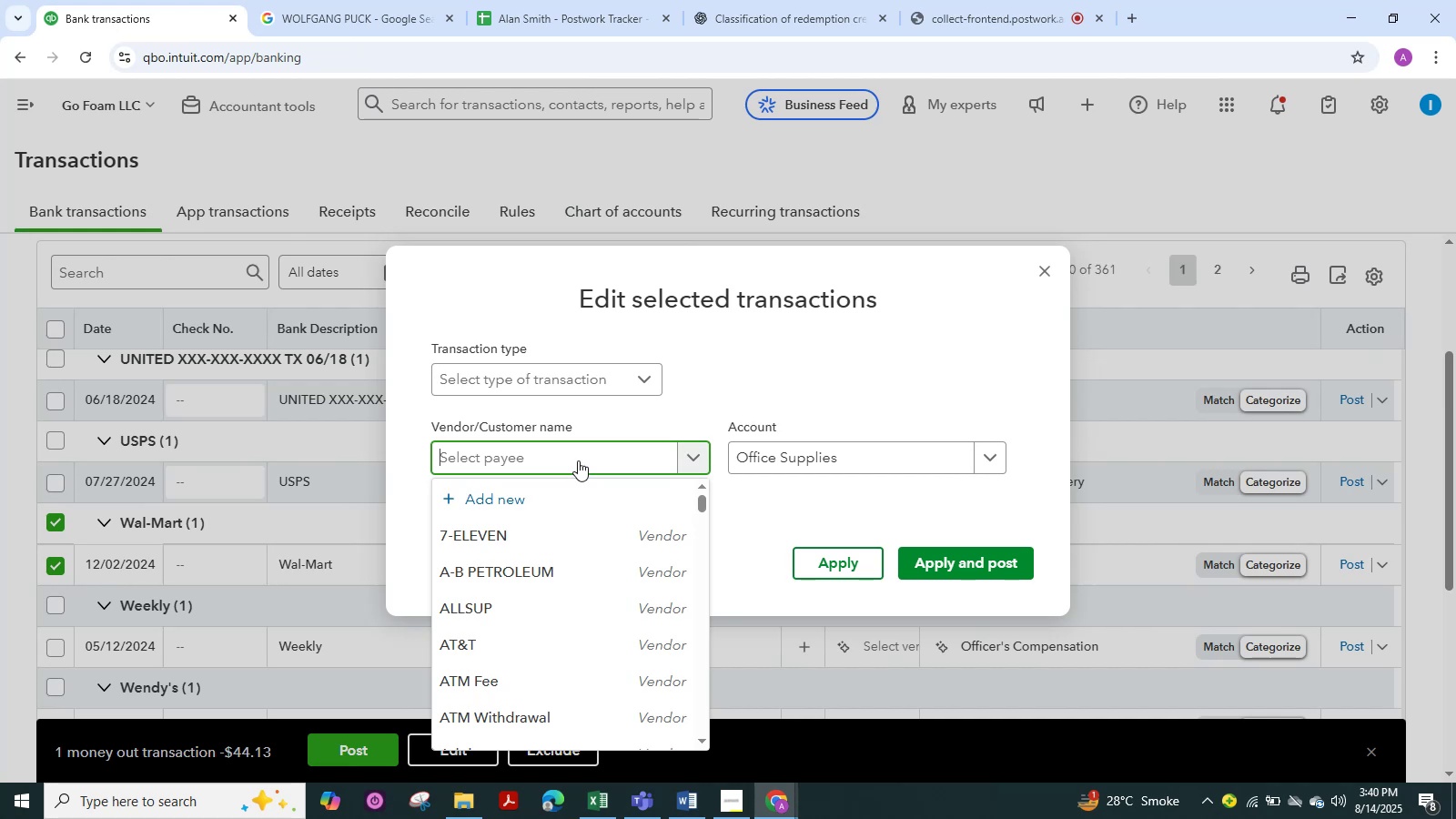 
wait(6.96)
 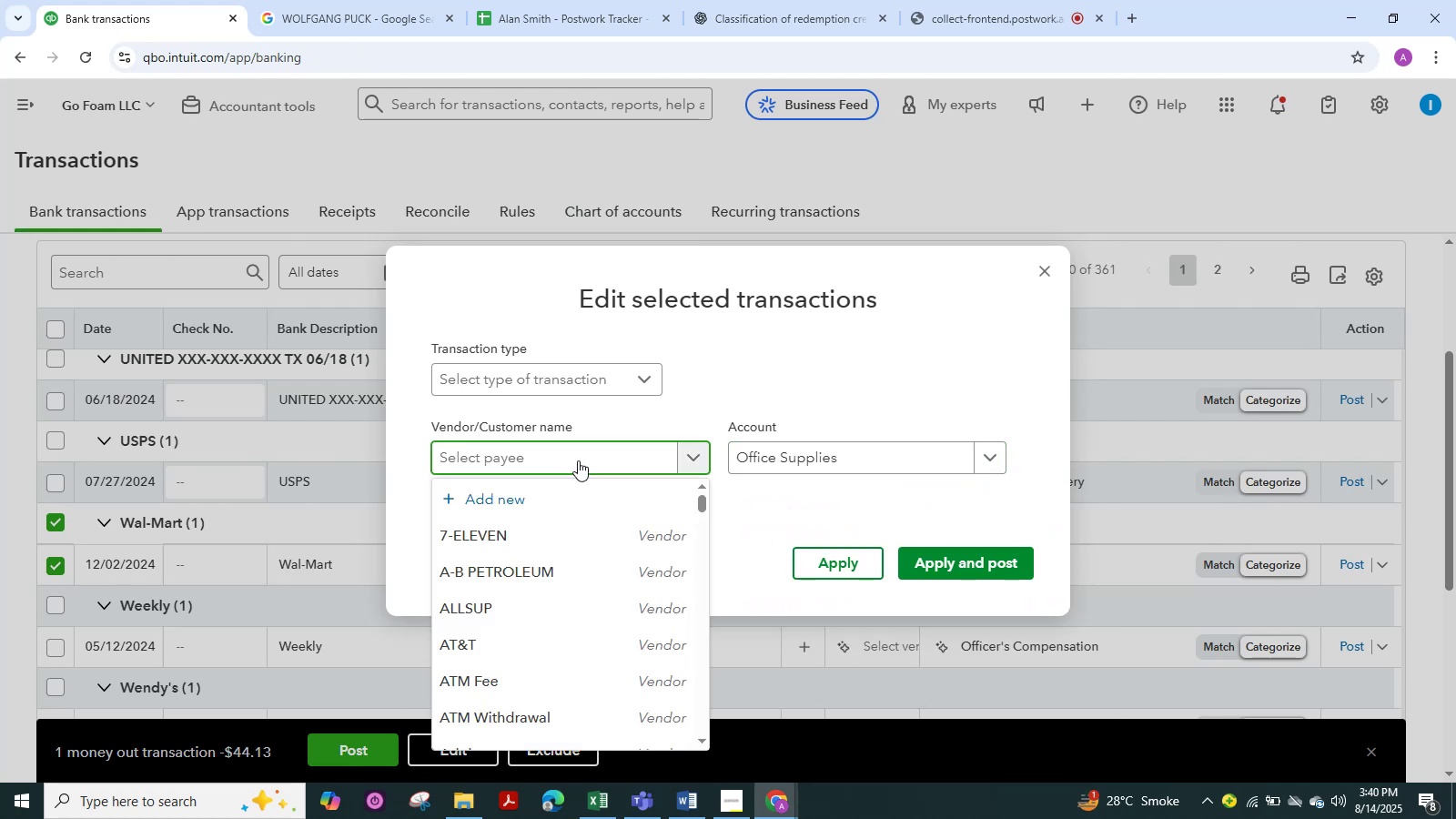 
type(wal)
 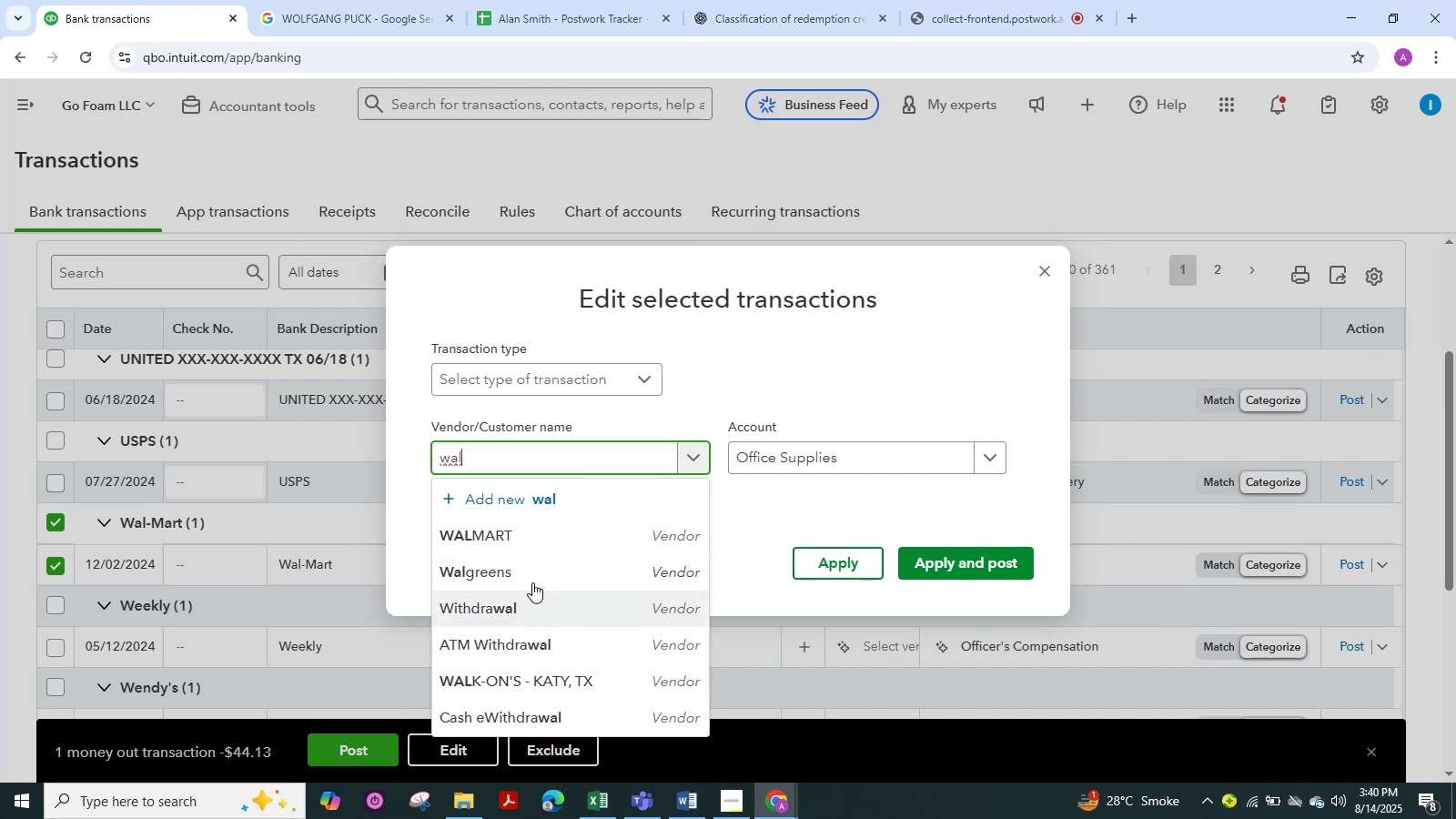 
left_click([527, 539])
 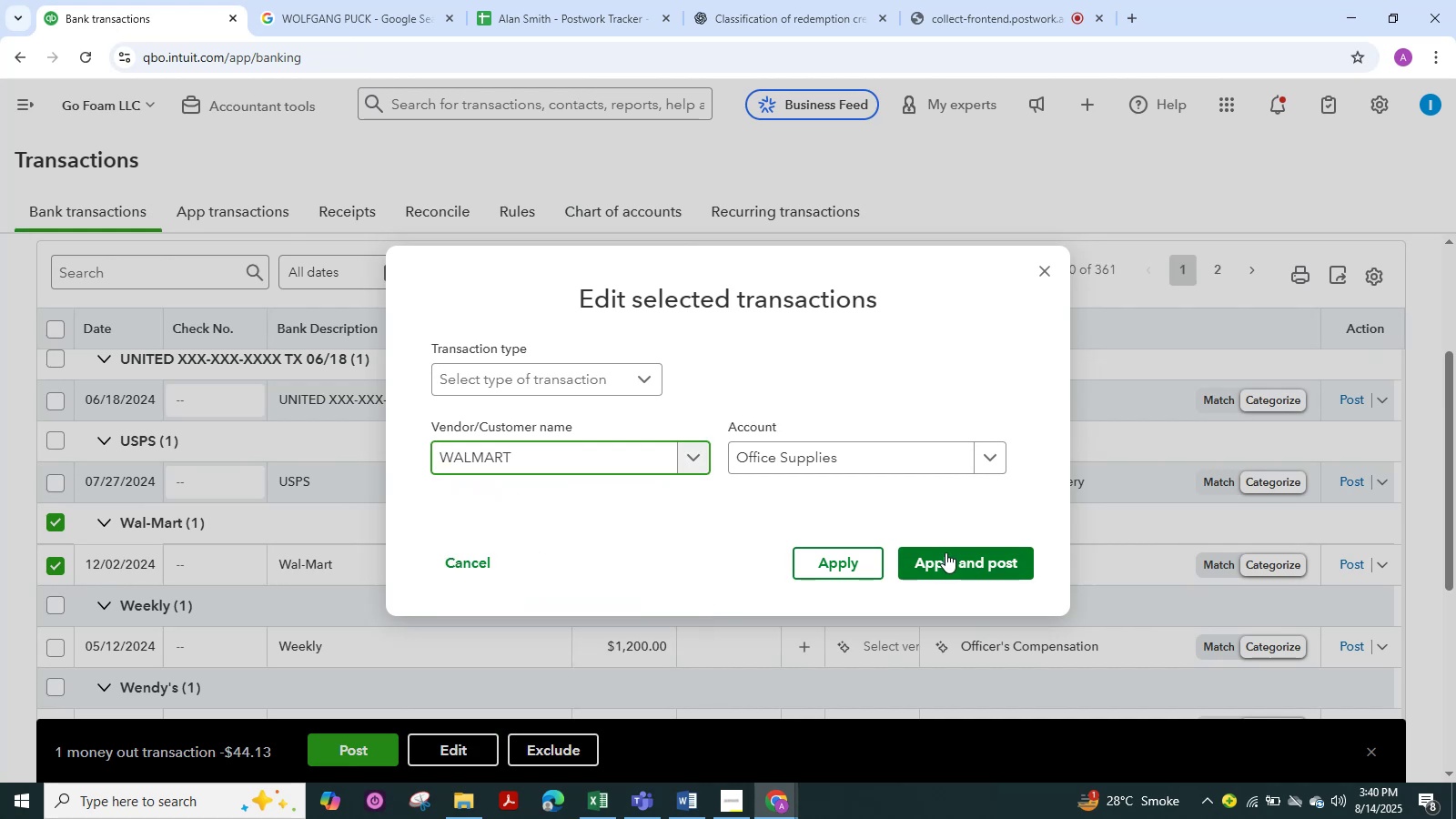 
left_click([950, 560])
 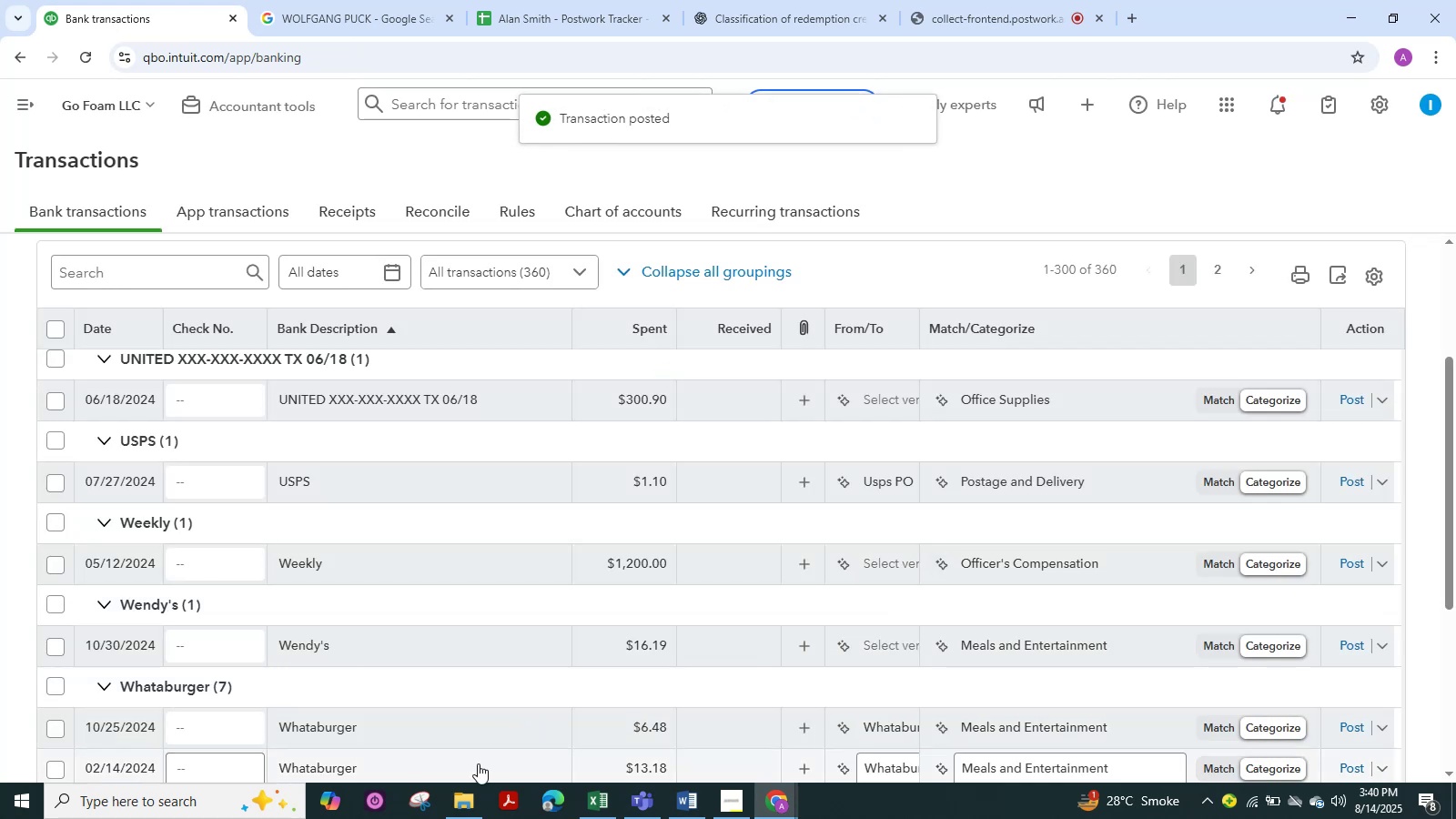 
wait(7.5)
 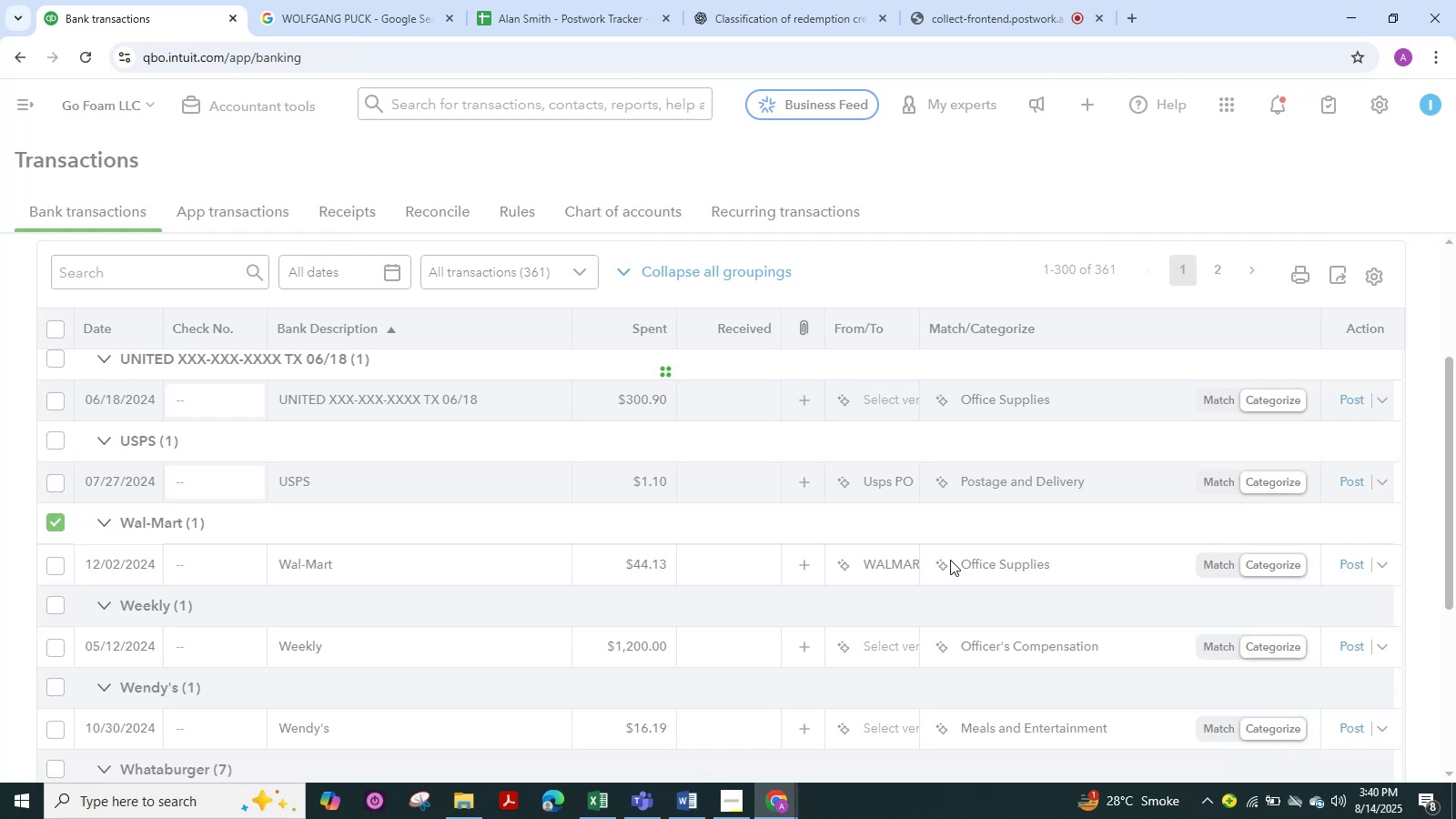 
left_click([58, 682])
 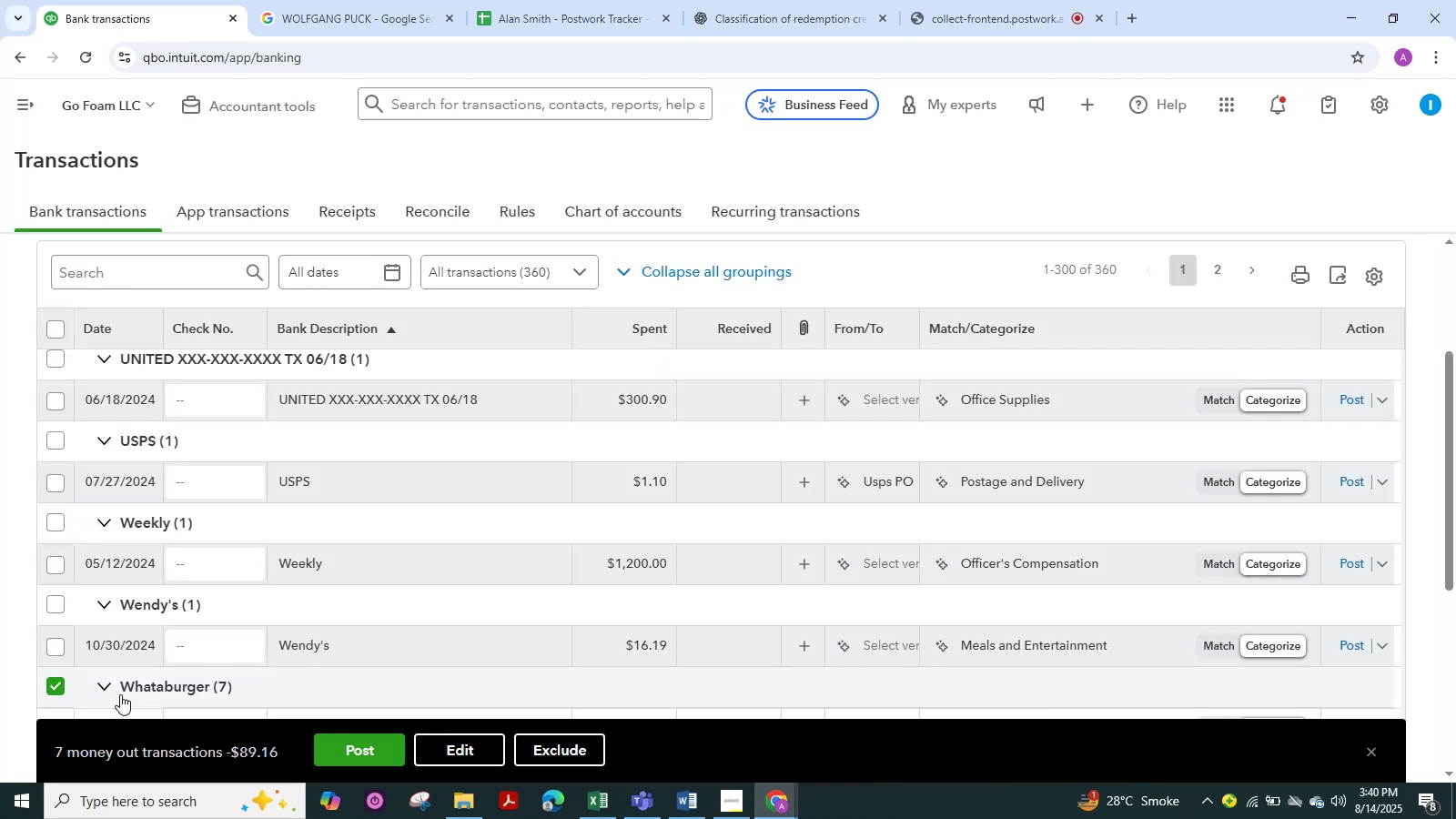 
scroll: coordinate [530, 615], scroll_direction: down, amount: 7.0
 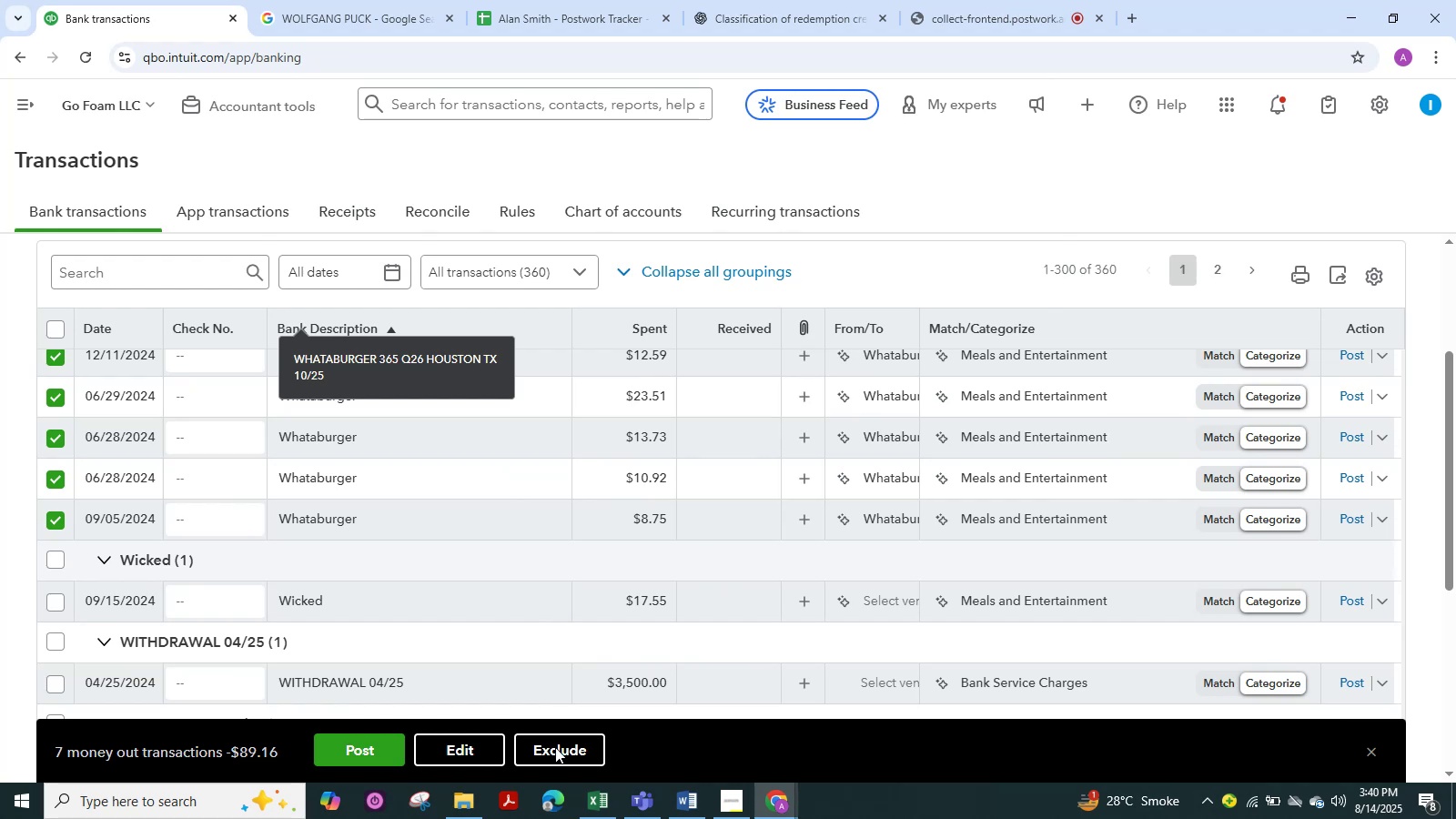 
mouse_move([515, 731])
 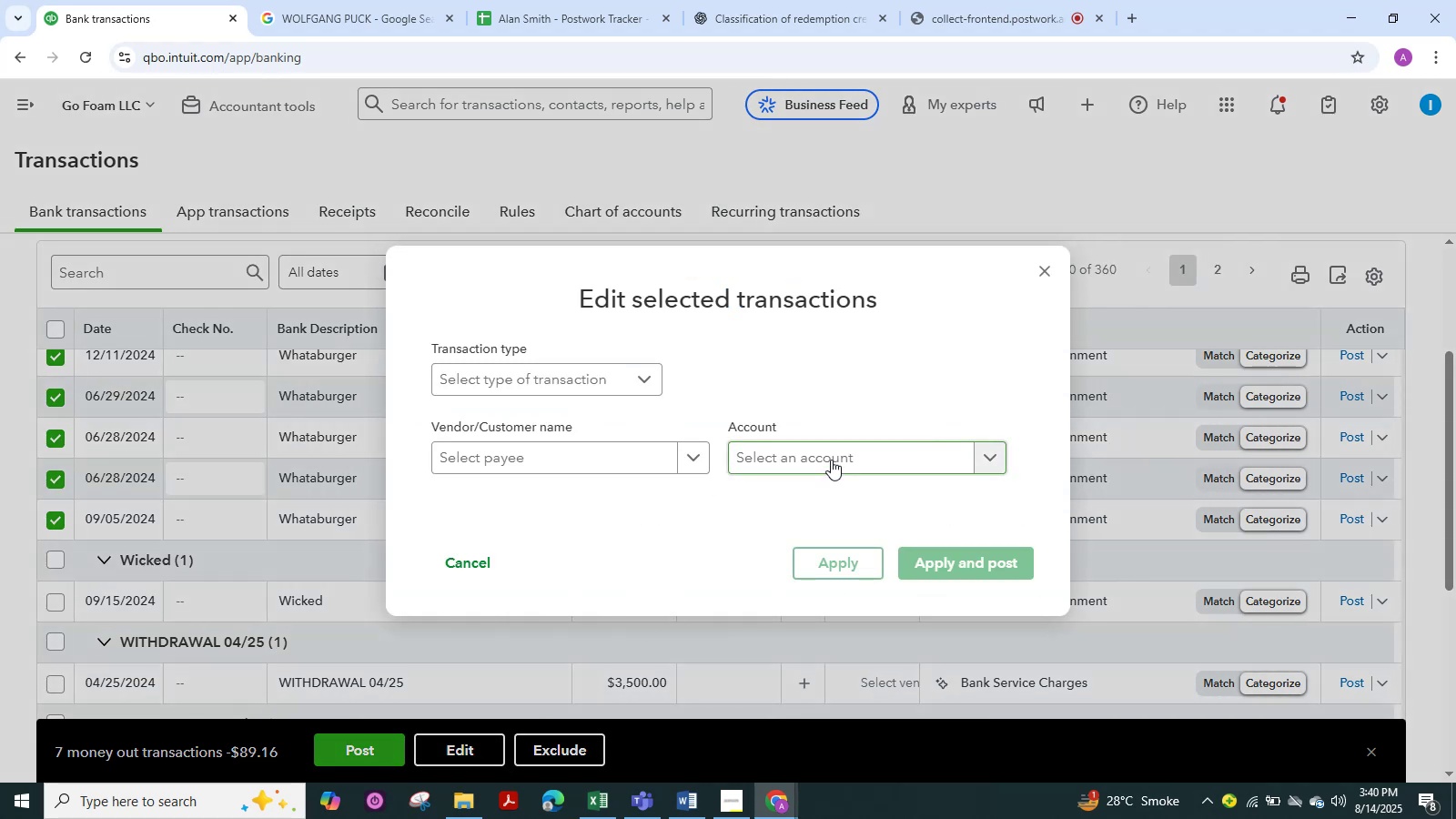 
left_click([834, 455])
 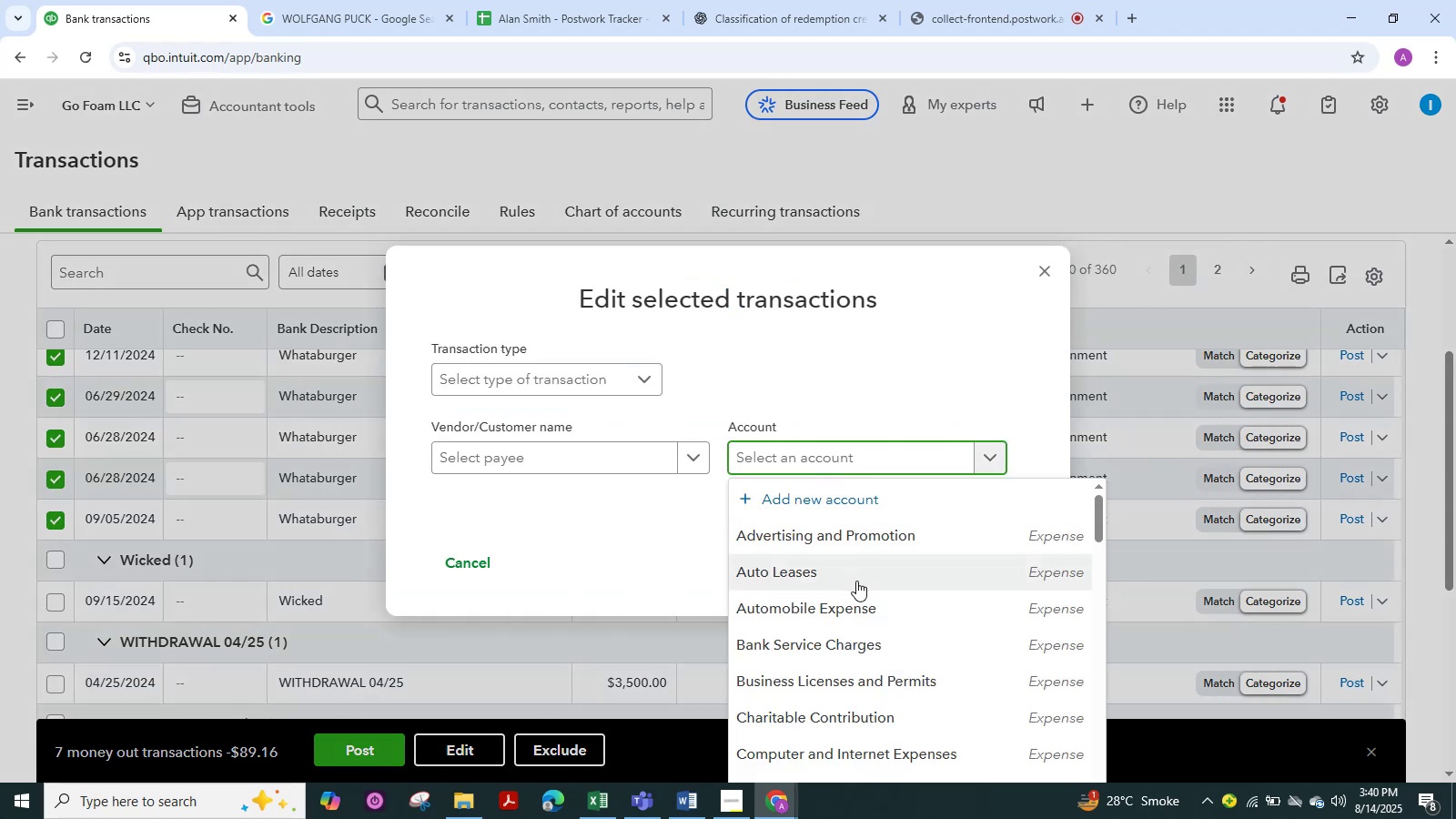 
type(me)
 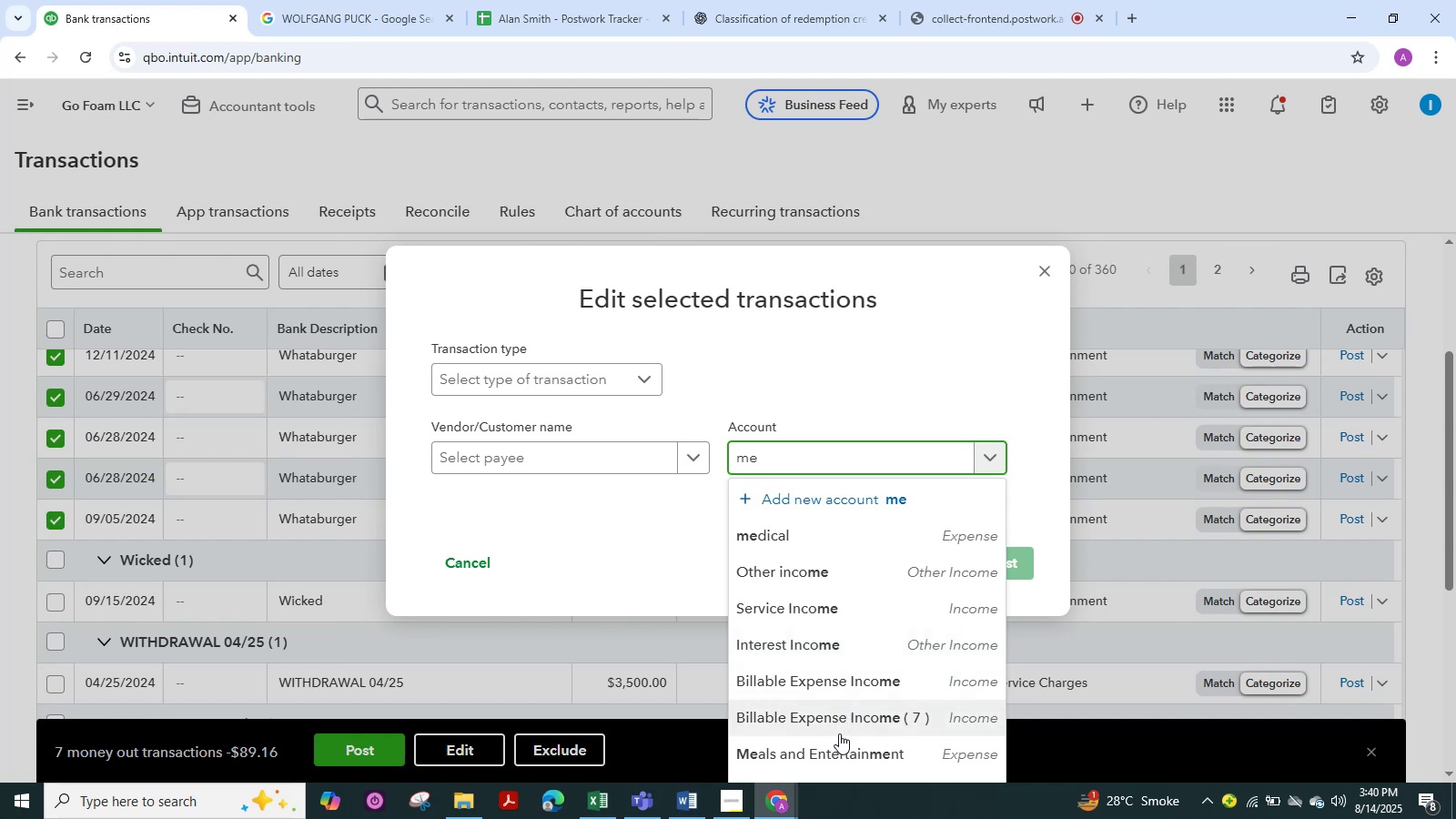 
left_click([830, 756])
 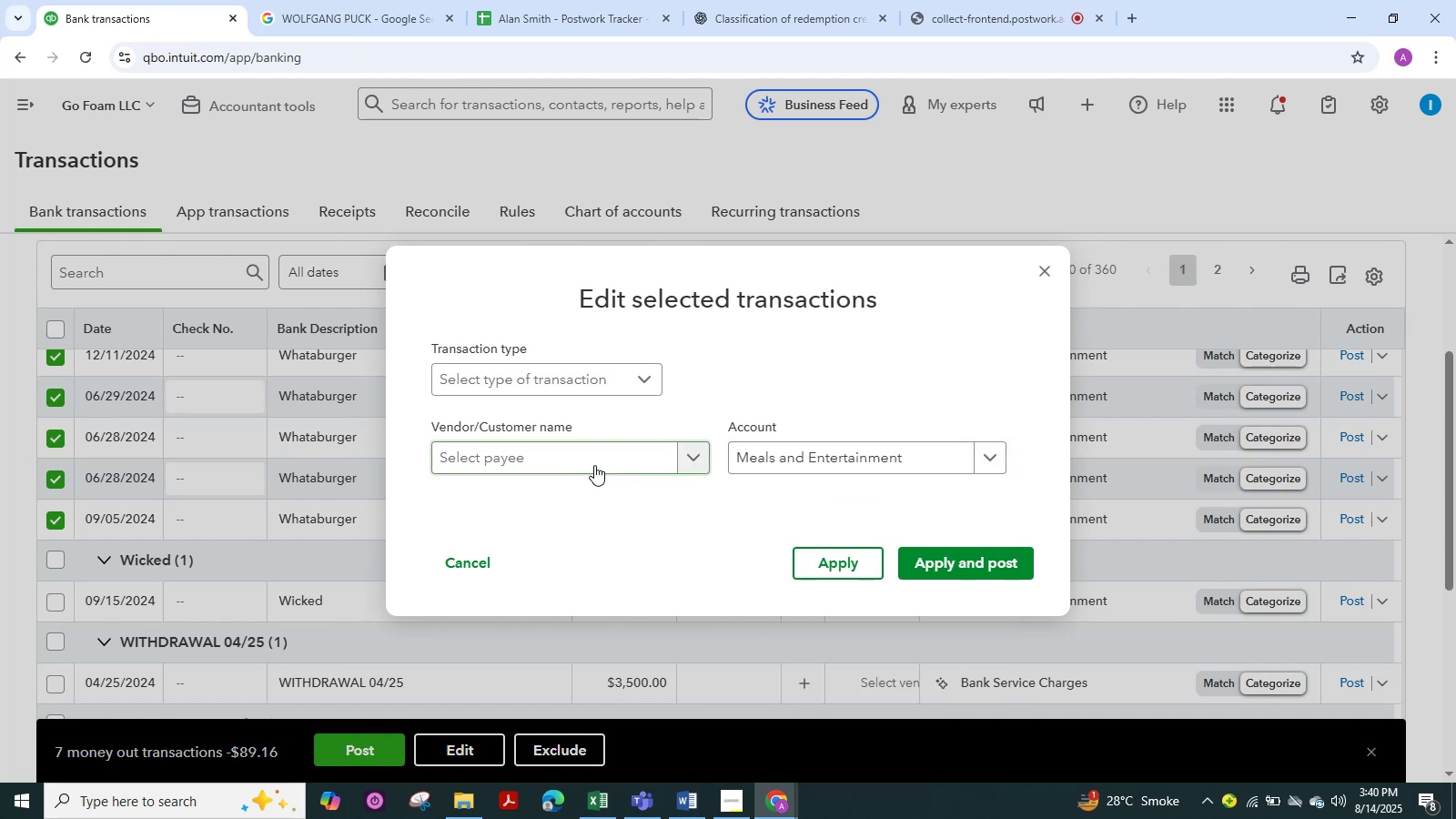 
left_click([593, 456])
 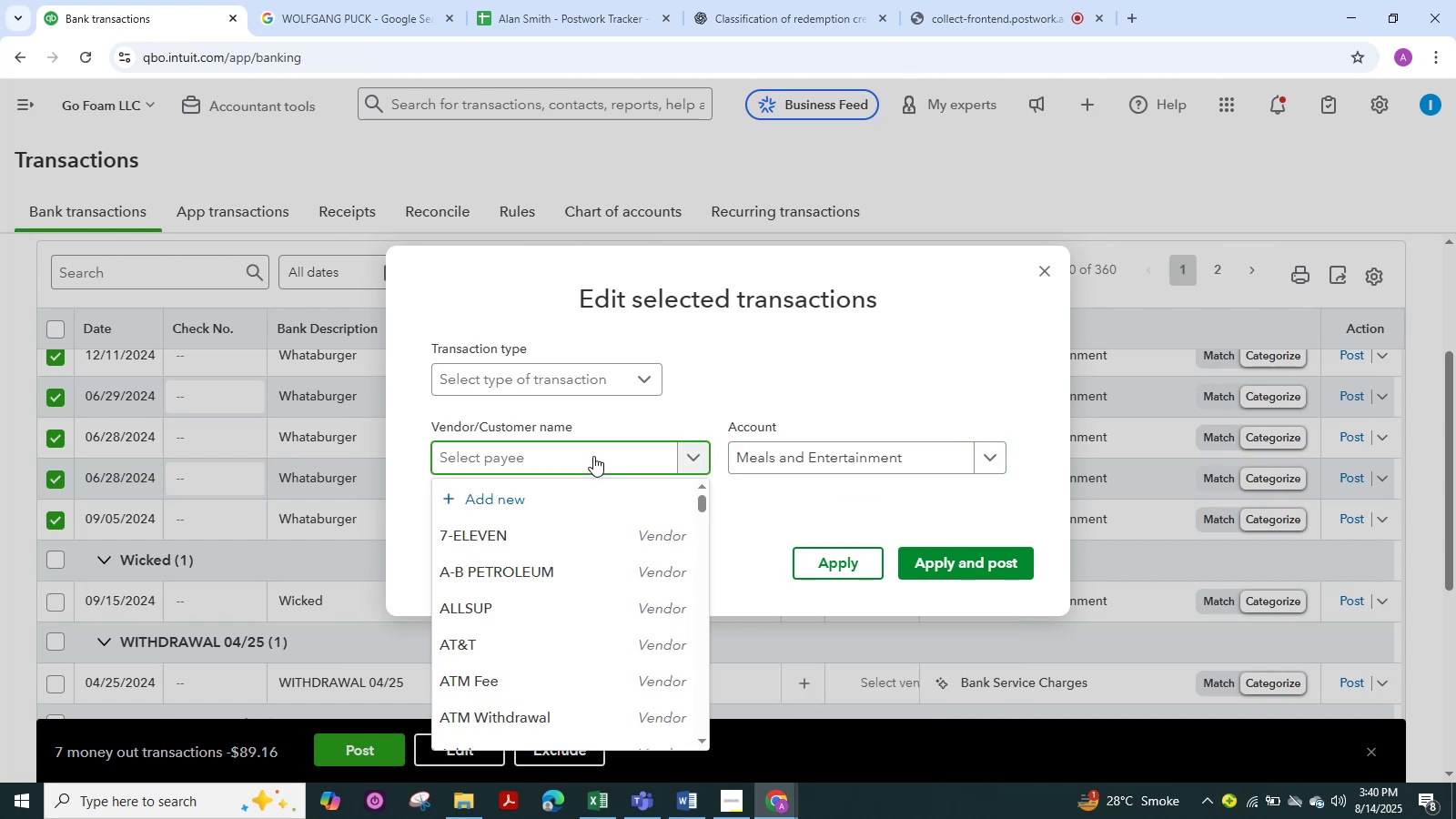 
type(wha)
 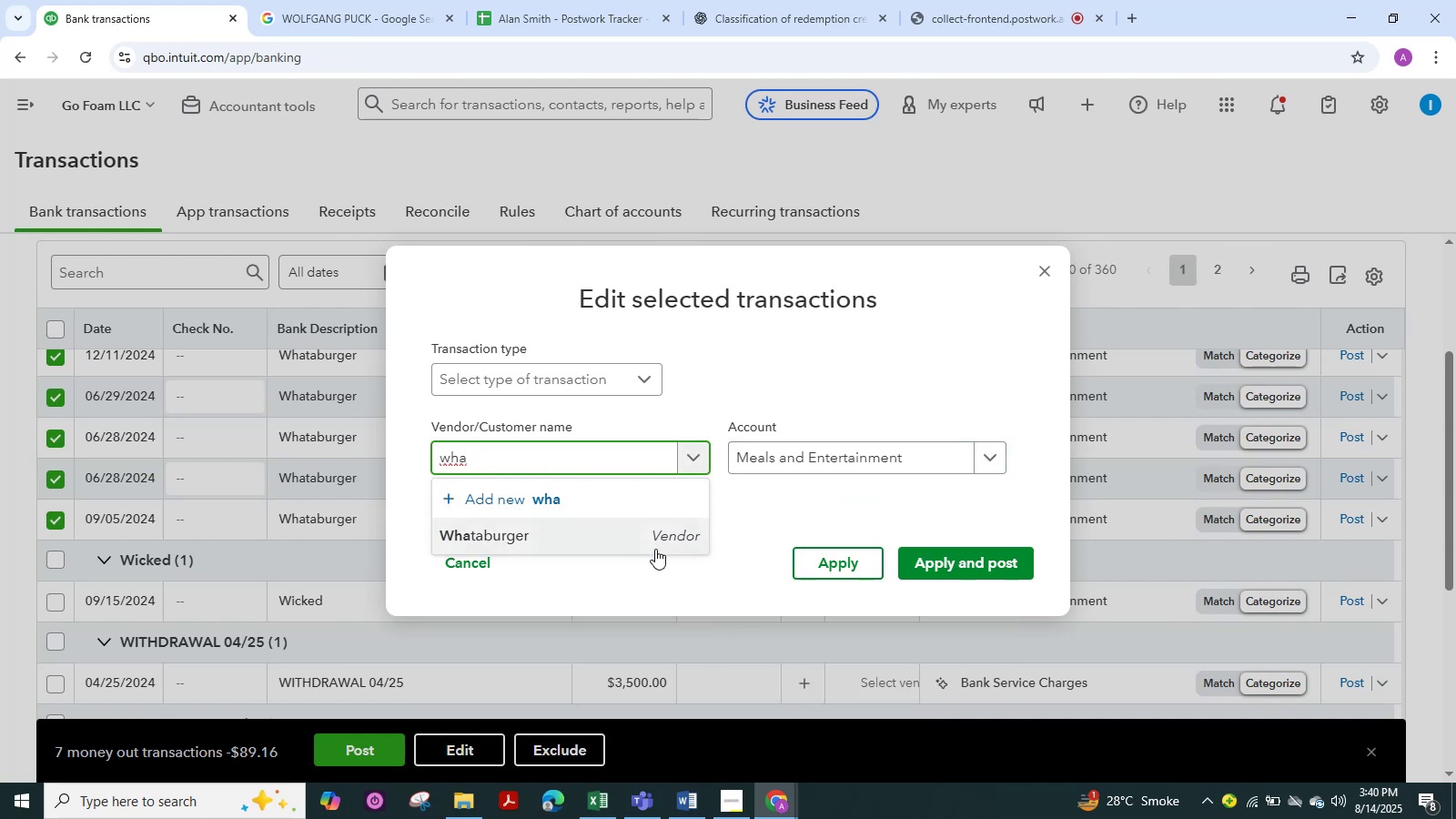 
left_click([560, 542])
 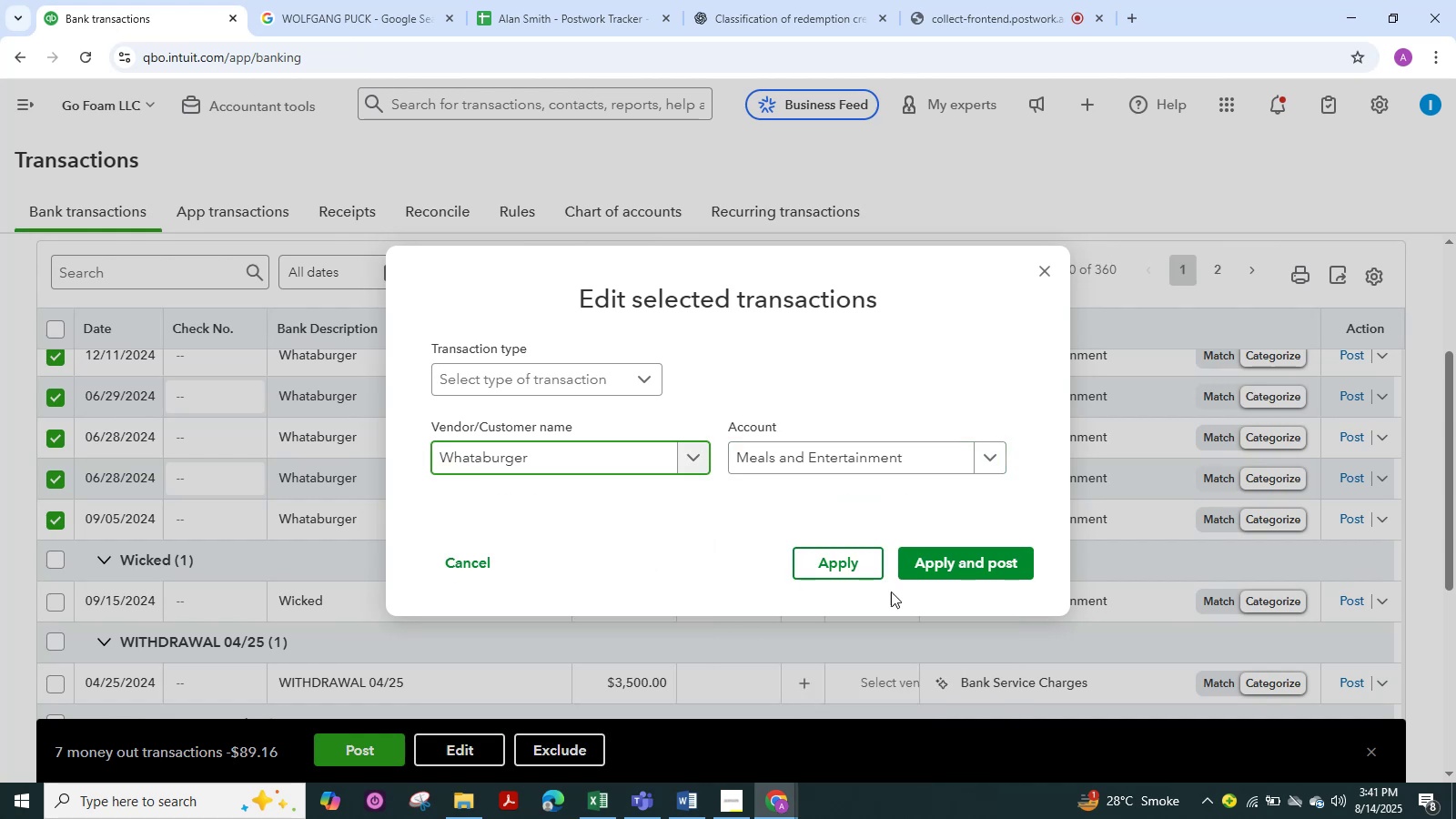 
left_click([960, 565])
 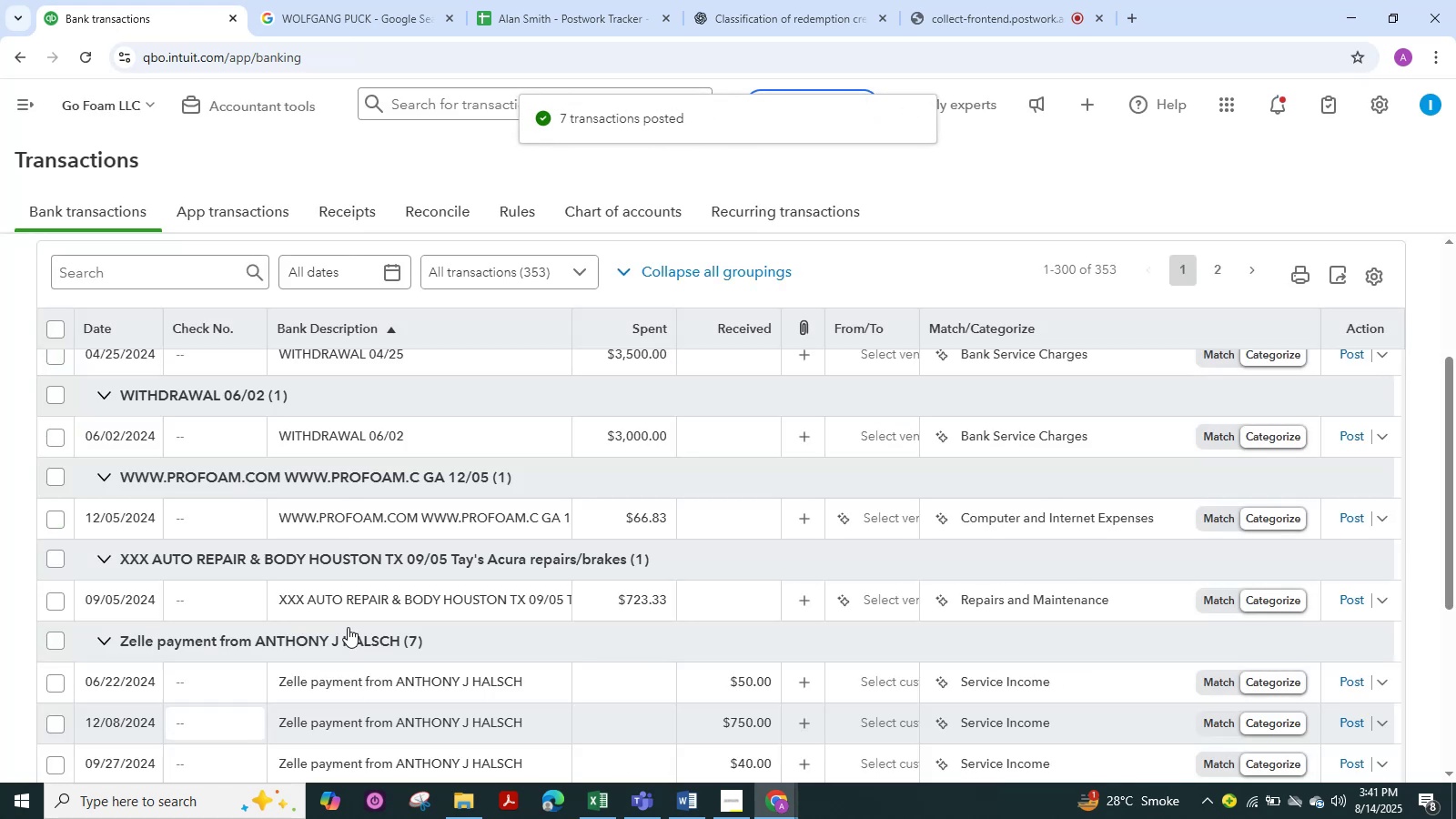 
wait(7.9)
 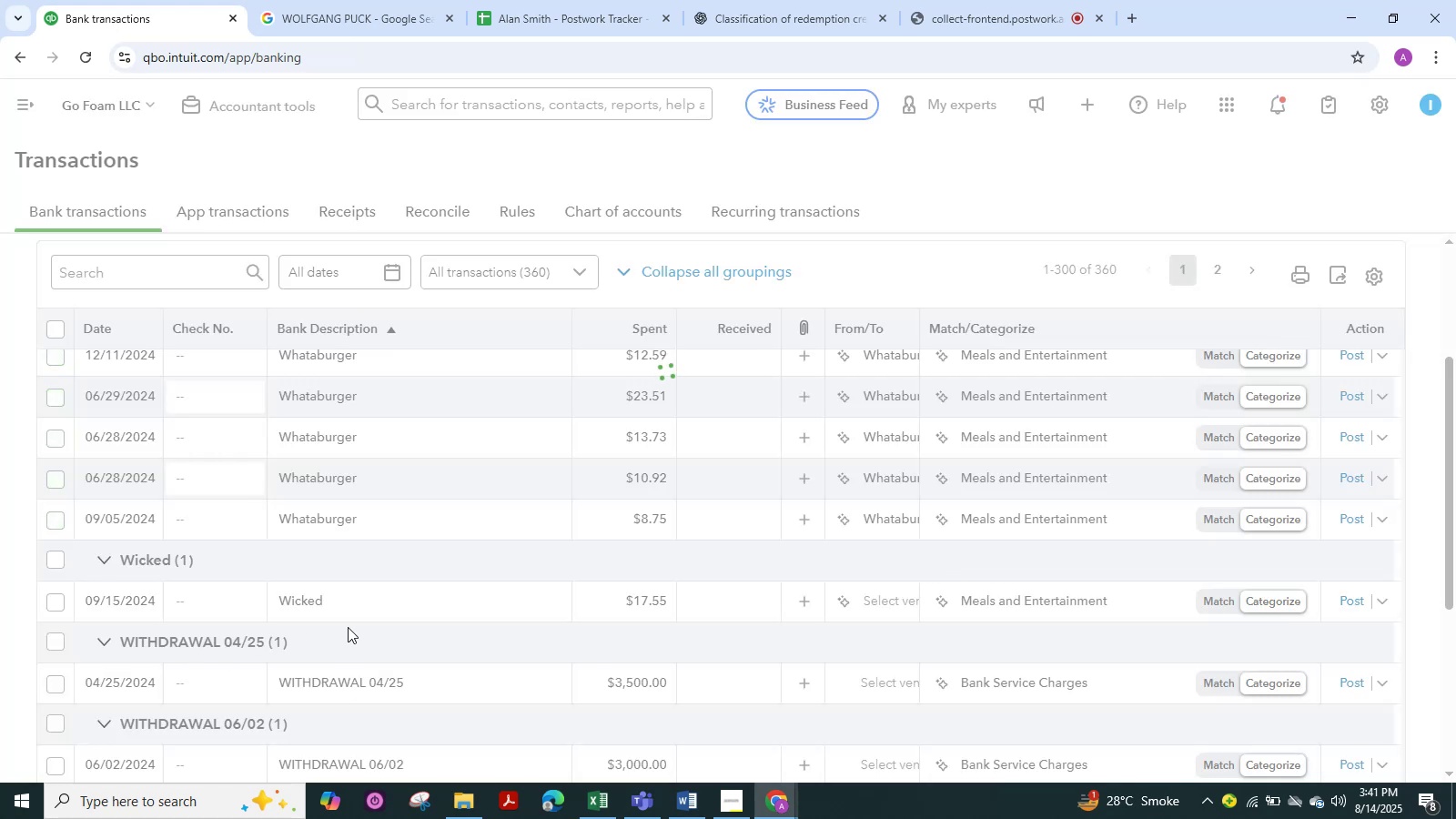 
scroll: coordinate [410, 577], scroll_direction: down, amount: 8.0
 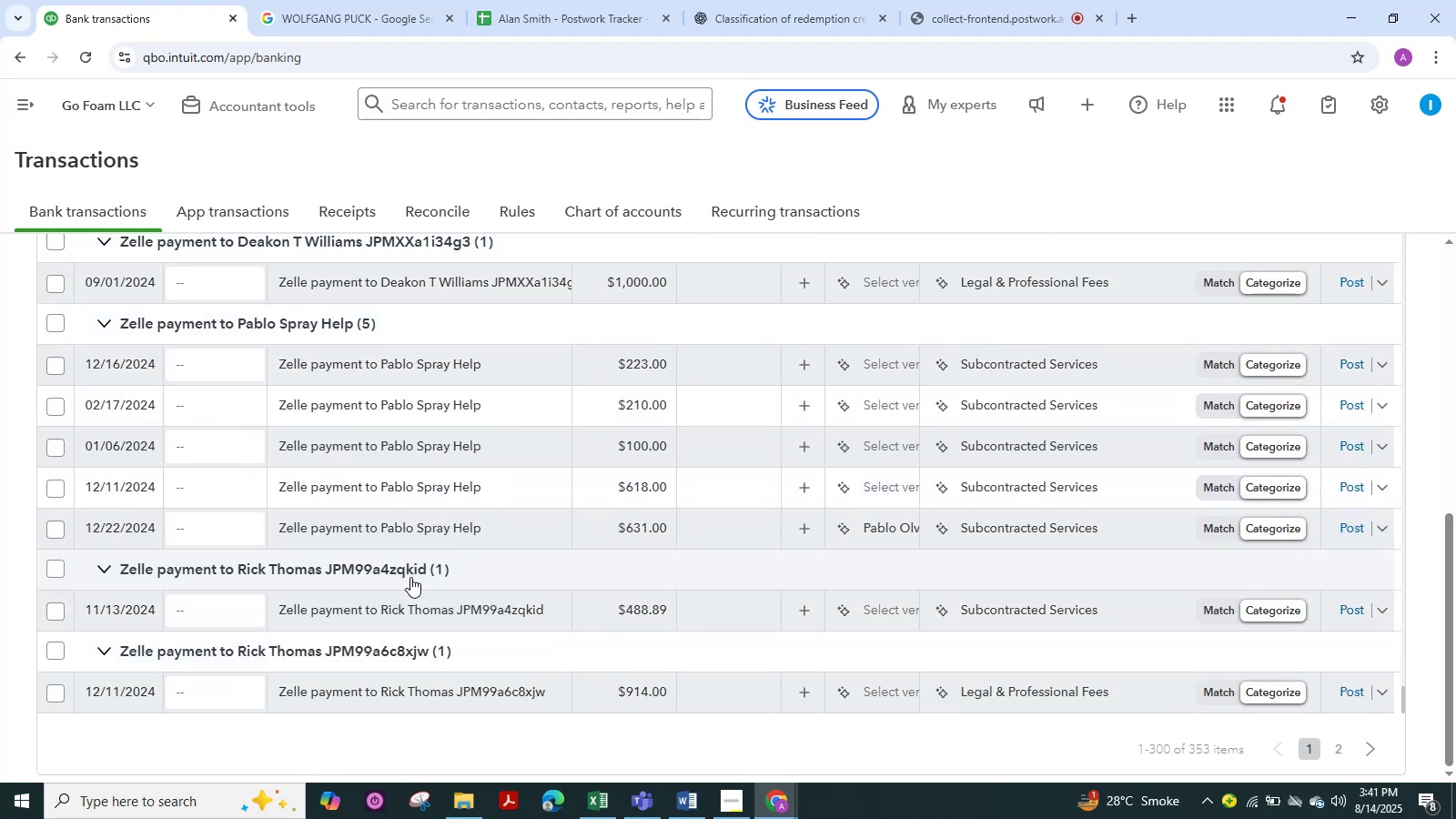 
scroll: coordinate [410, 577], scroll_direction: up, amount: 78.0
 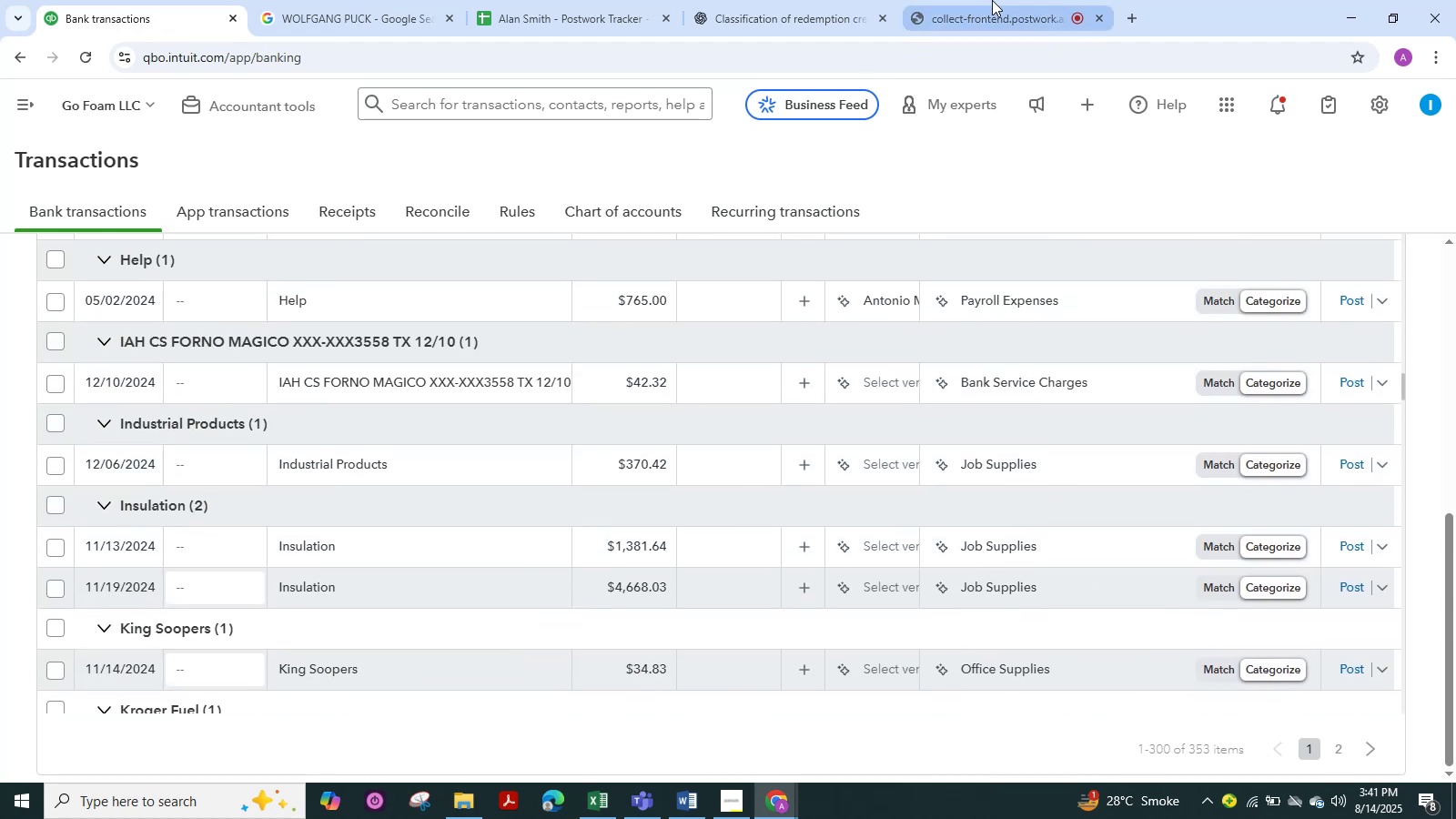 
left_click([996, 15])
 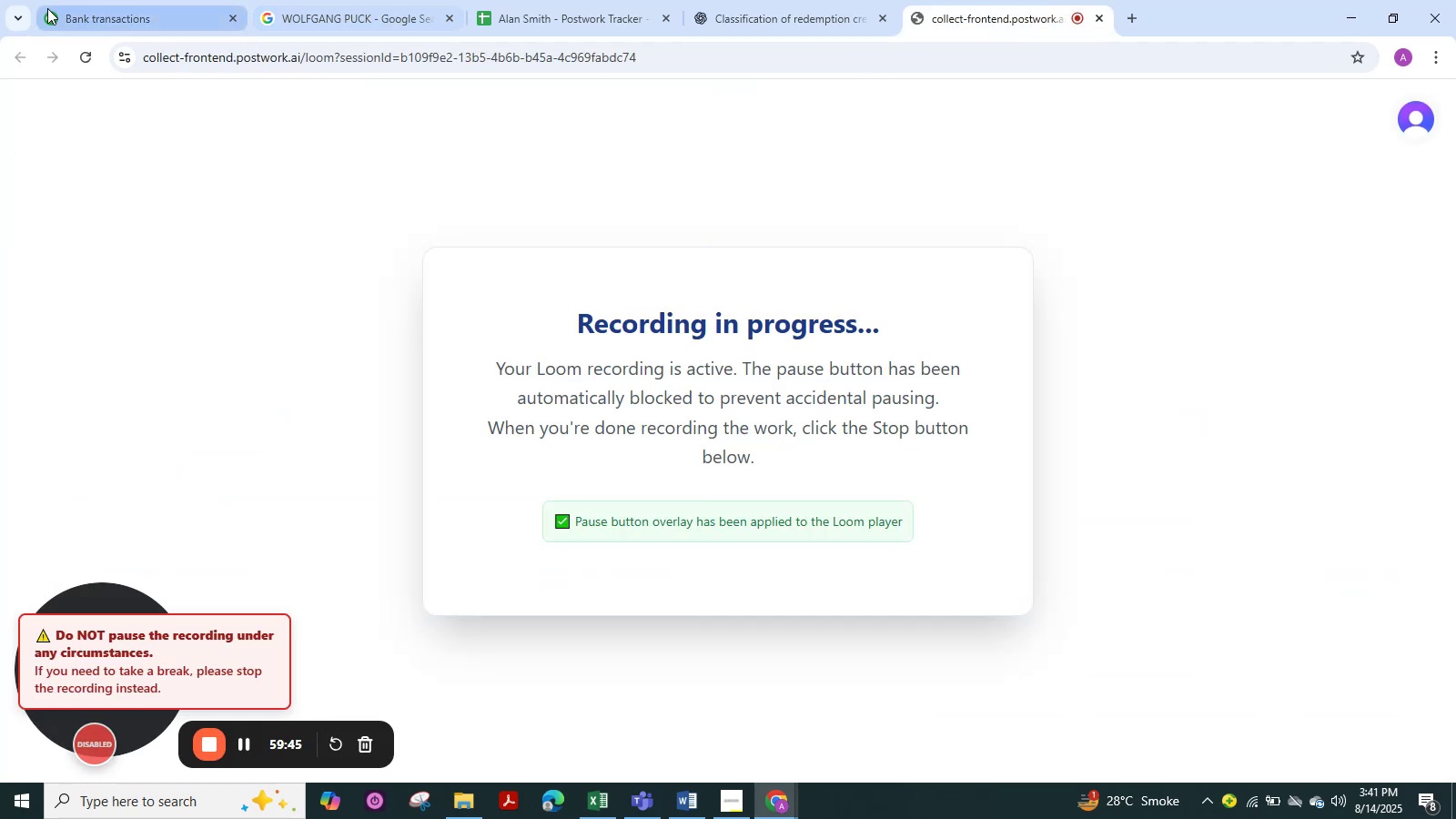 
left_click([100, 12])
 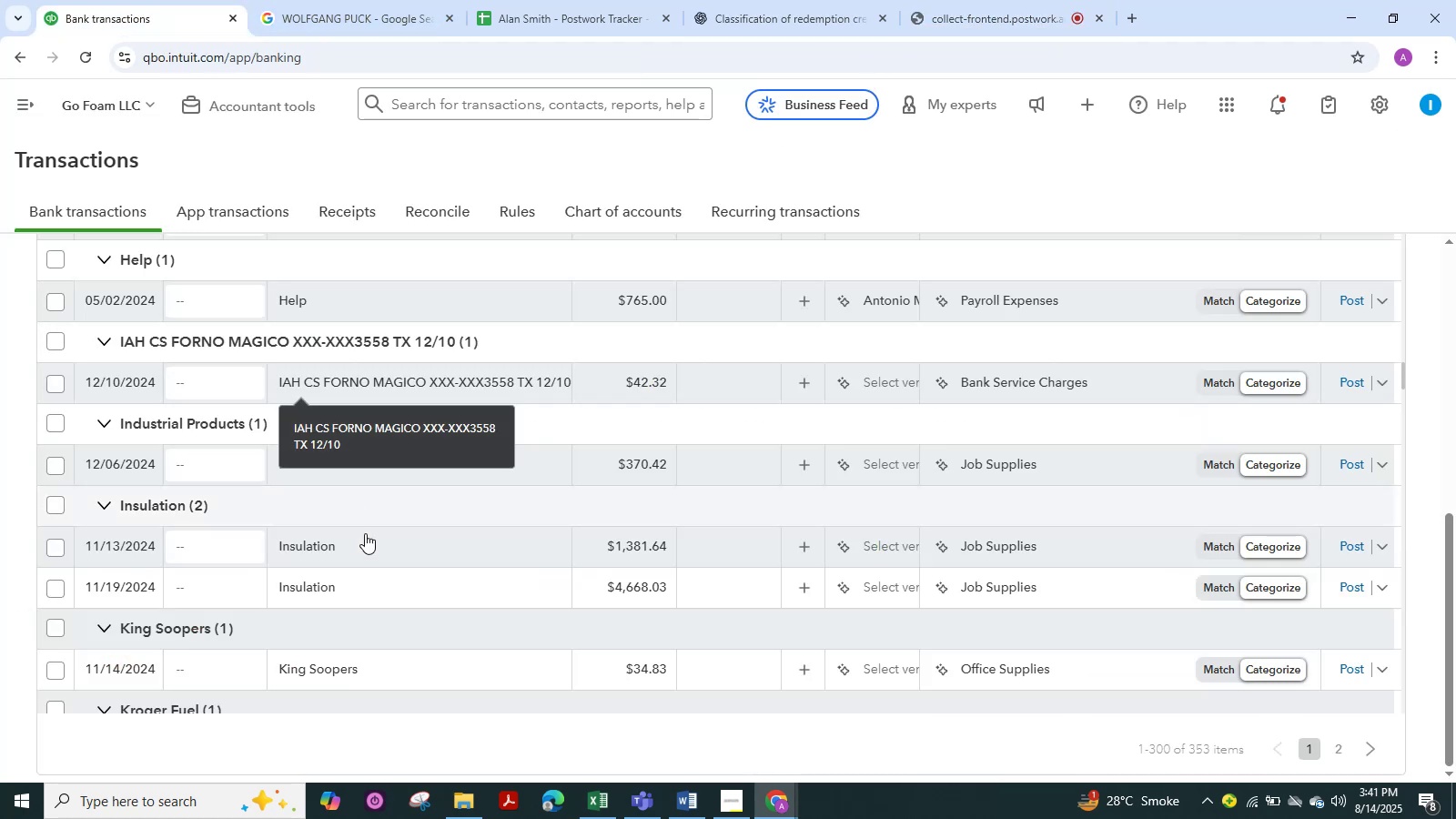 
scroll: coordinate [368, 546], scroll_direction: up, amount: 4.0
 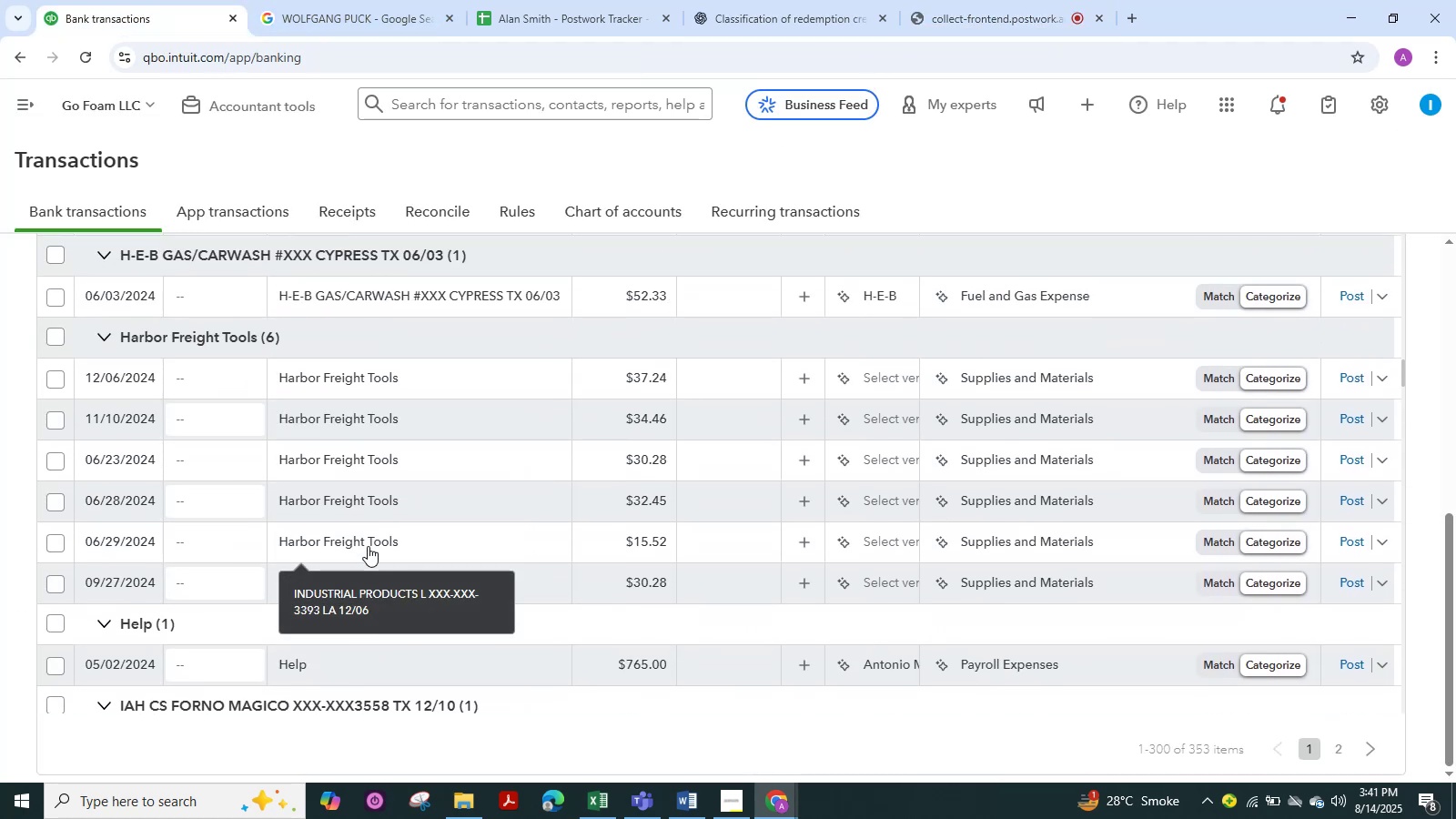 
scroll: coordinate [368, 546], scroll_direction: down, amount: 1.0
 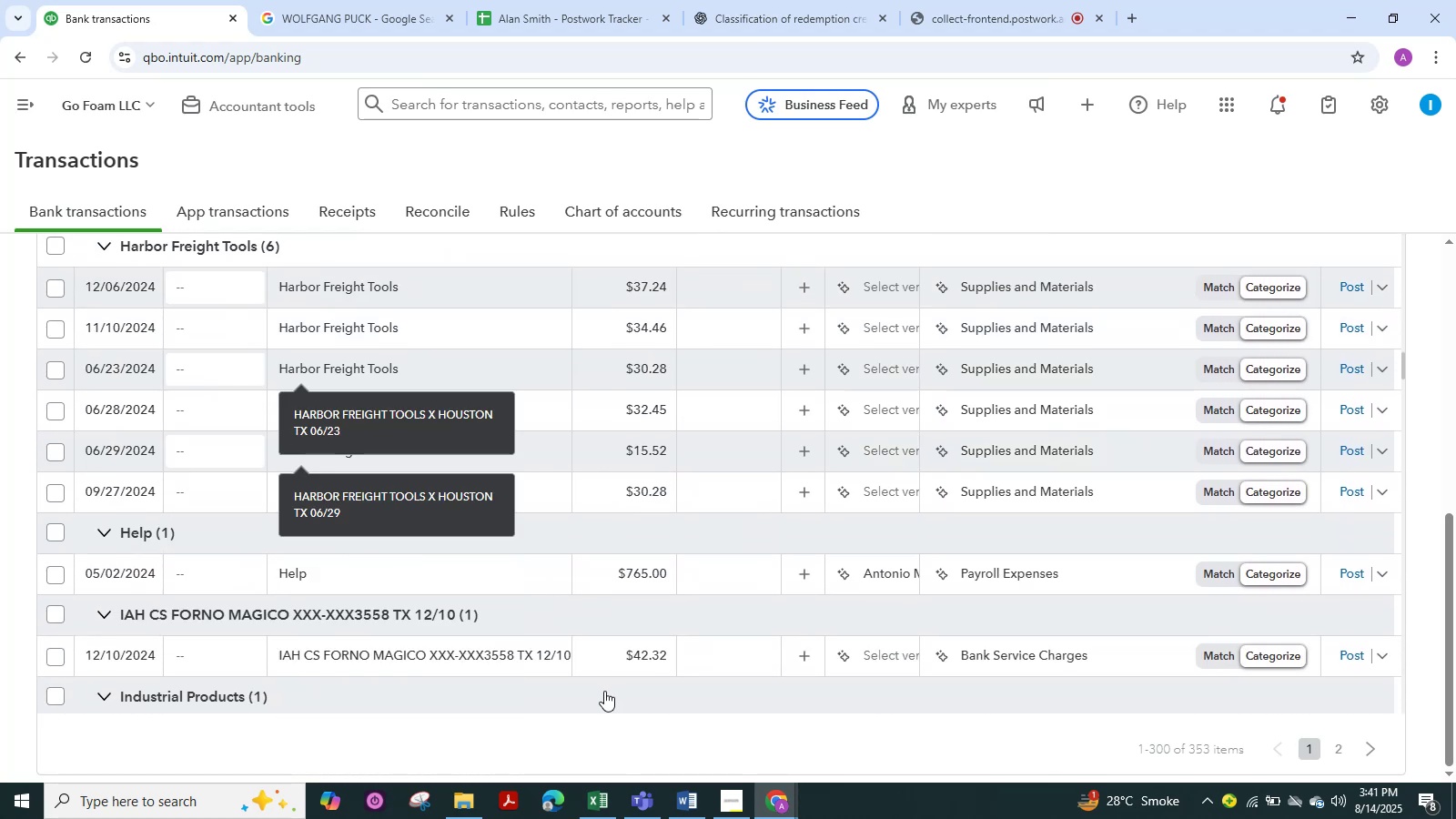 
scroll: coordinate [505, 480], scroll_direction: up, amount: 7.0
 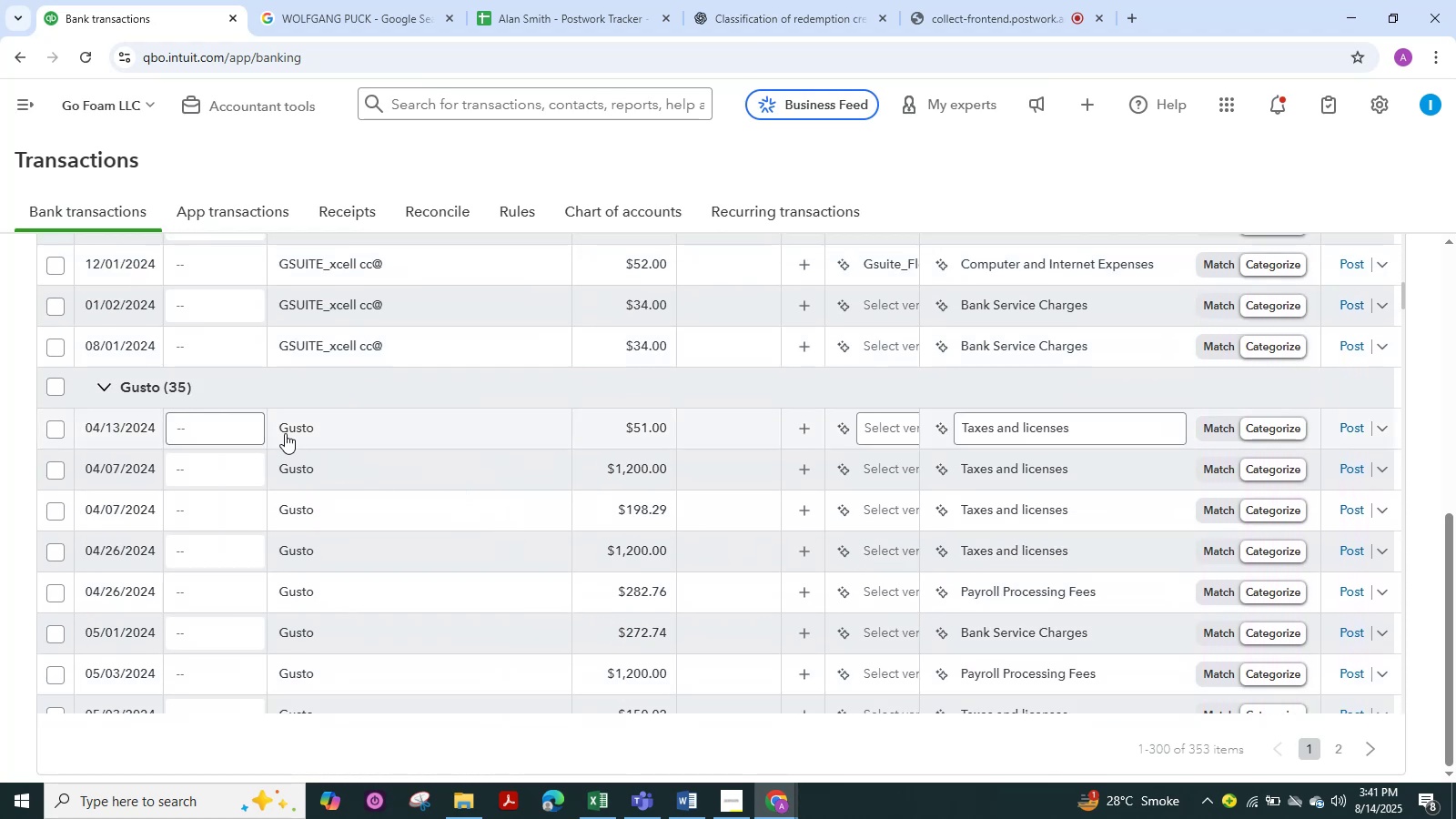 
left_click([292, 427])
 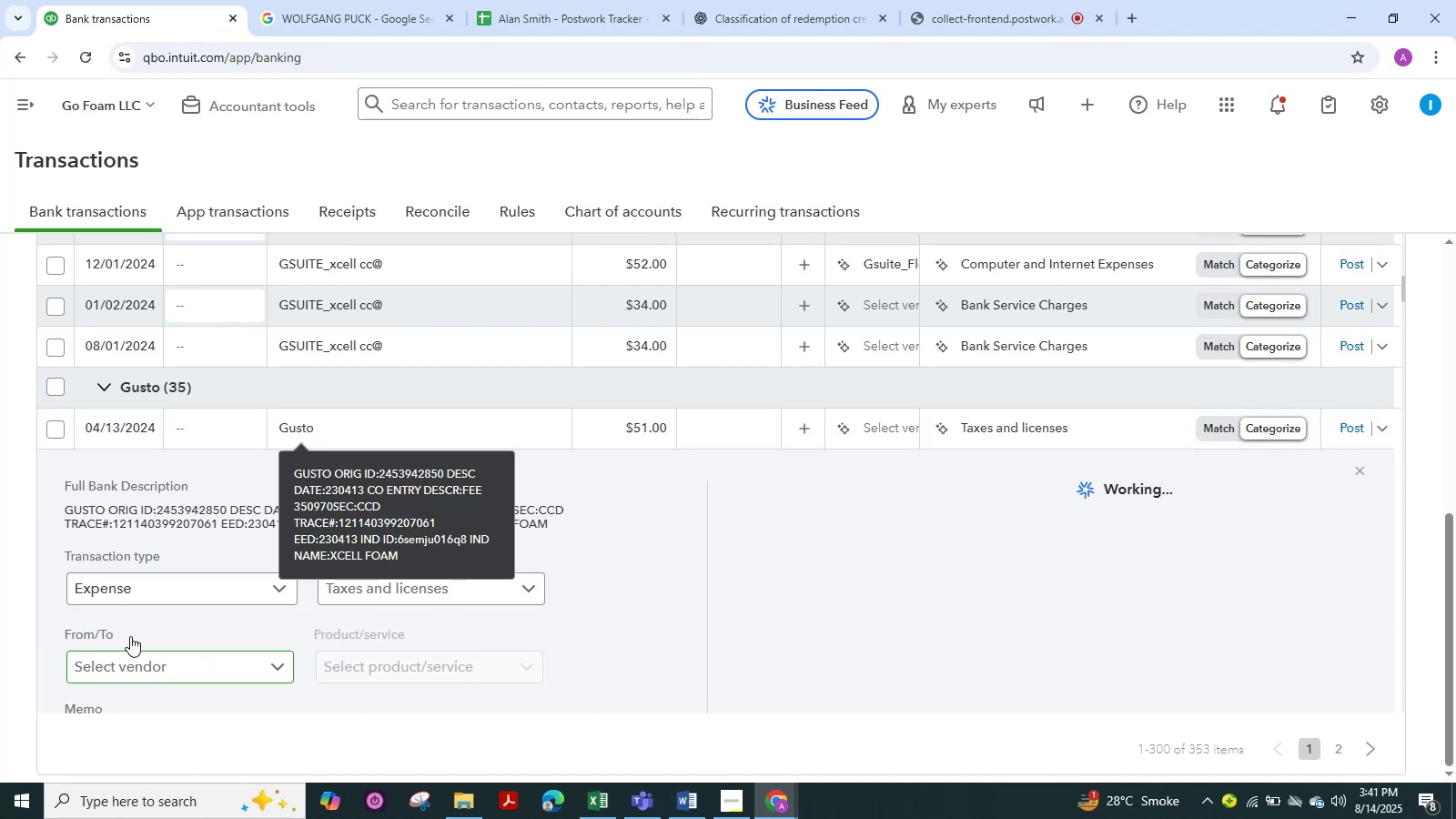 
scroll: coordinate [207, 648], scroll_direction: down, amount: 2.0
 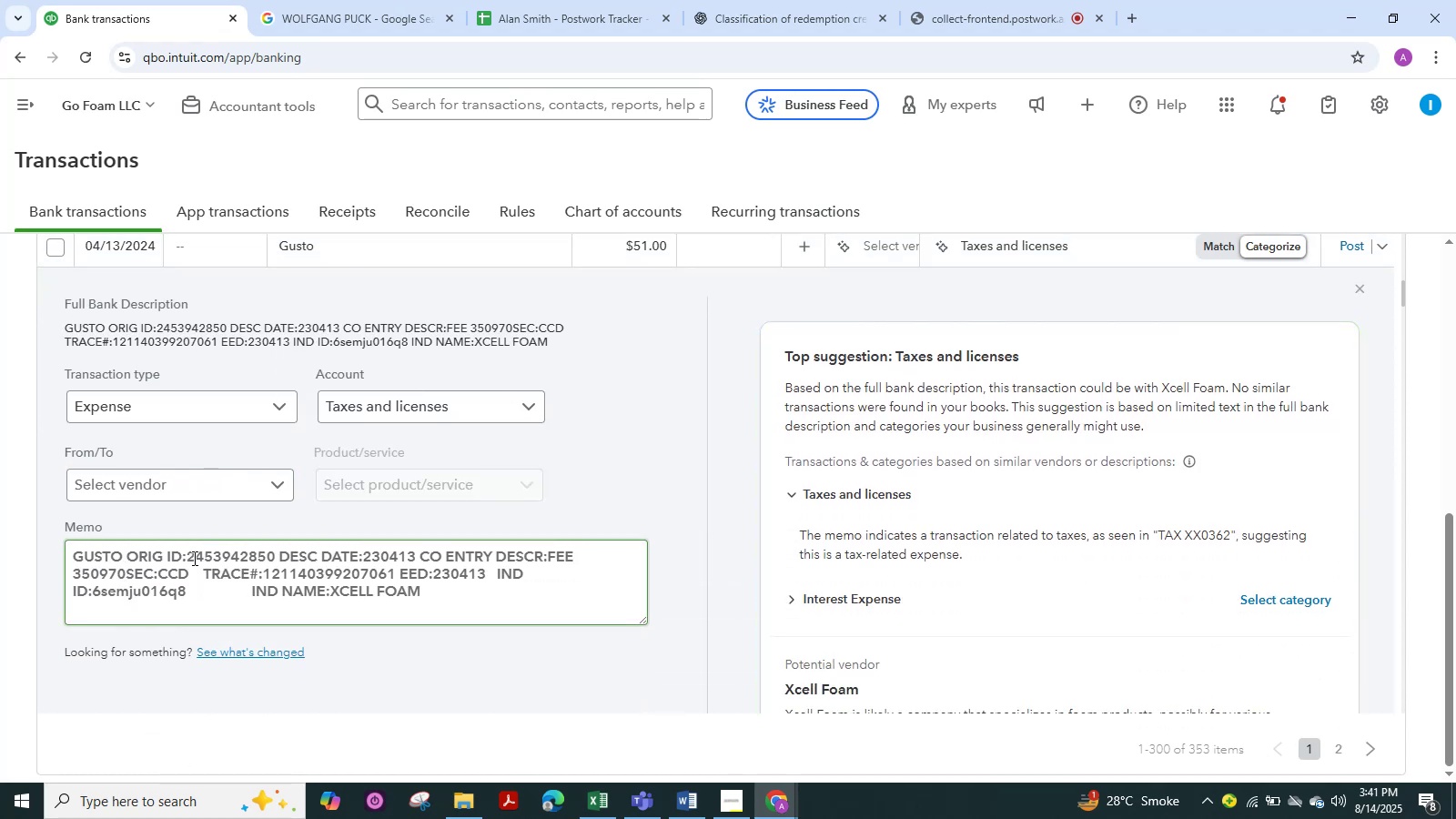 
left_click_drag(start_coordinate=[186, 561], to_coordinate=[26, 551])
 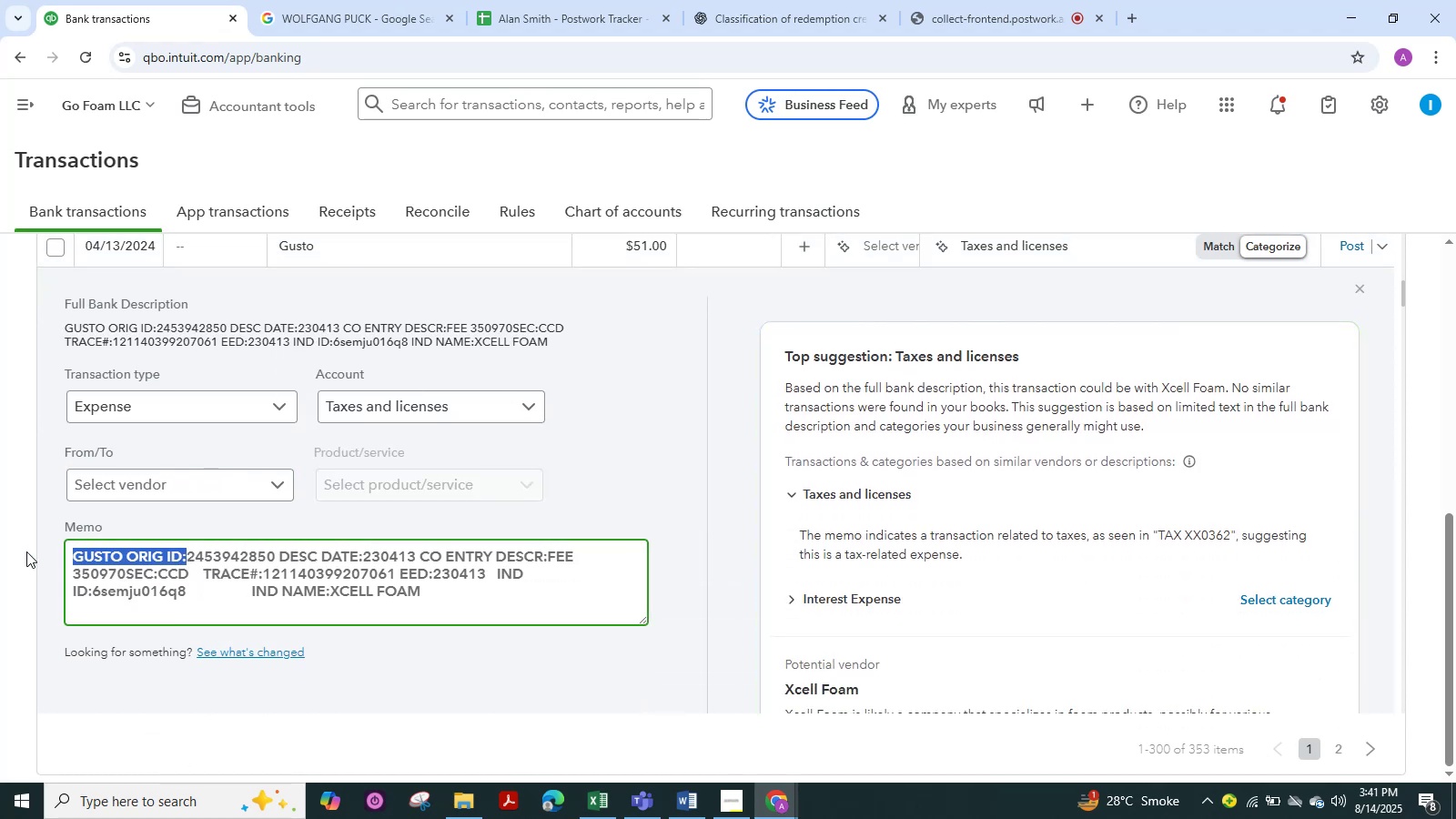 
key(Control+C)
 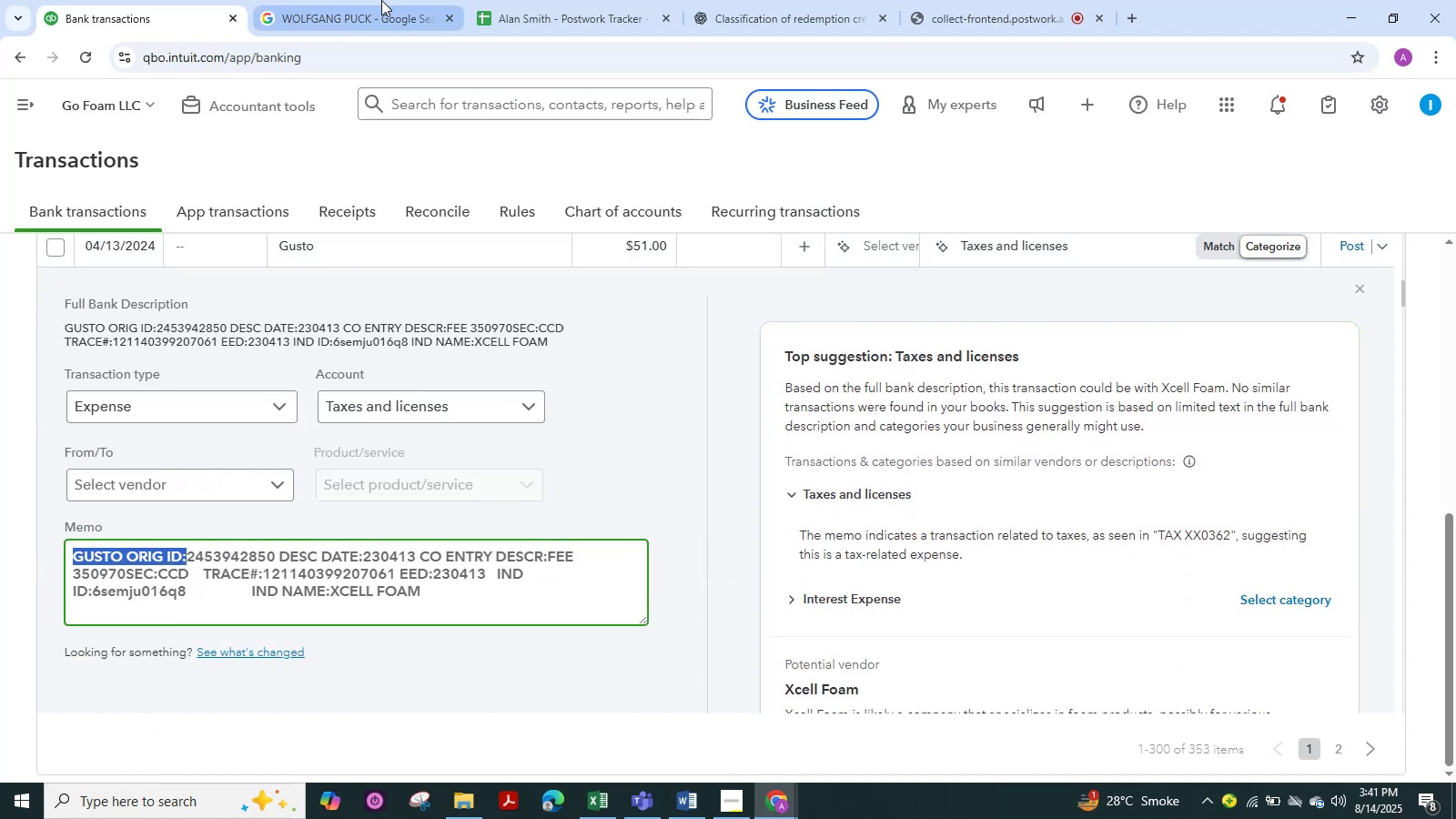 
left_click([381, 0])
 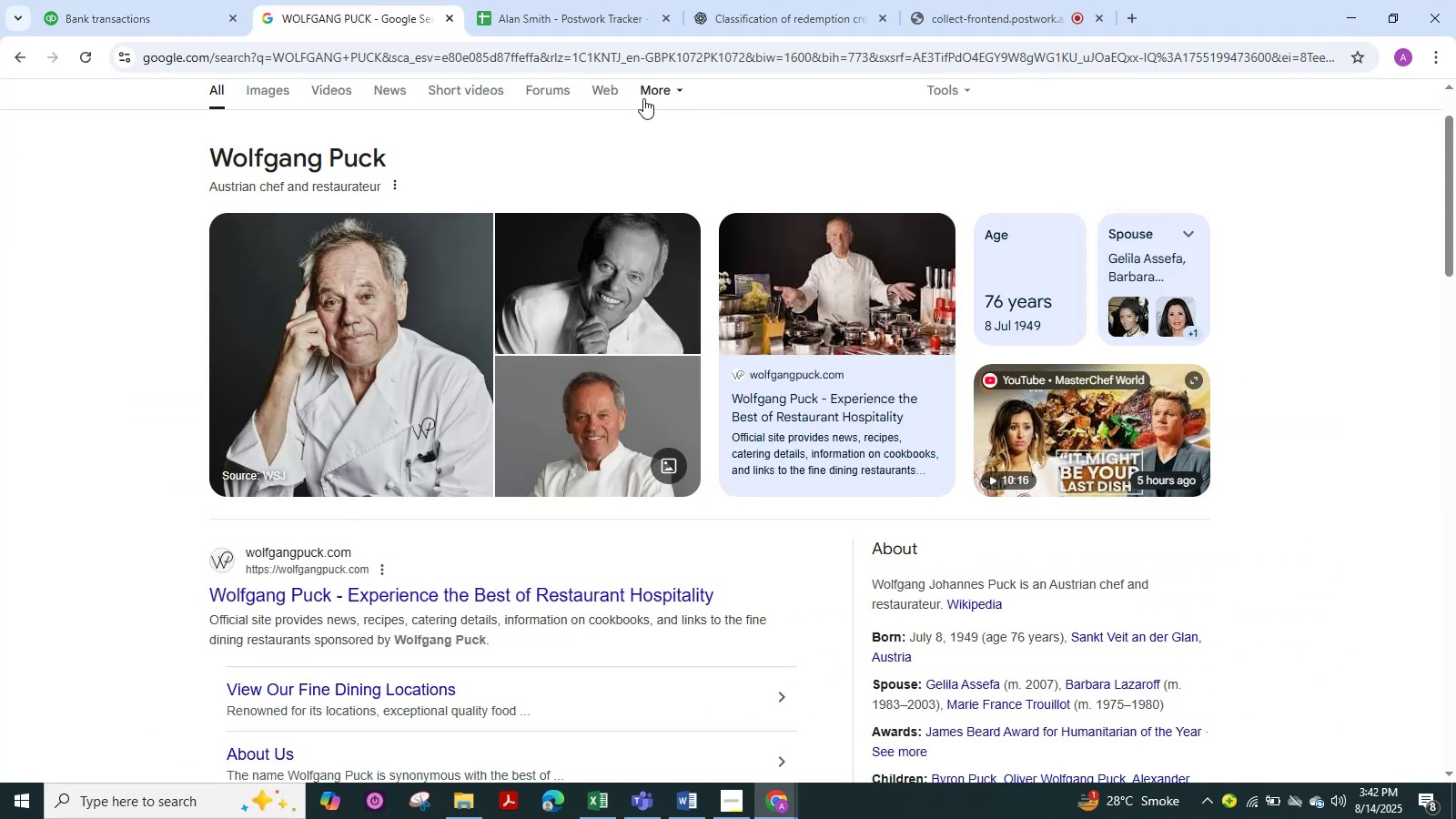 
scroll: coordinate [598, 147], scroll_direction: up, amount: 5.0
 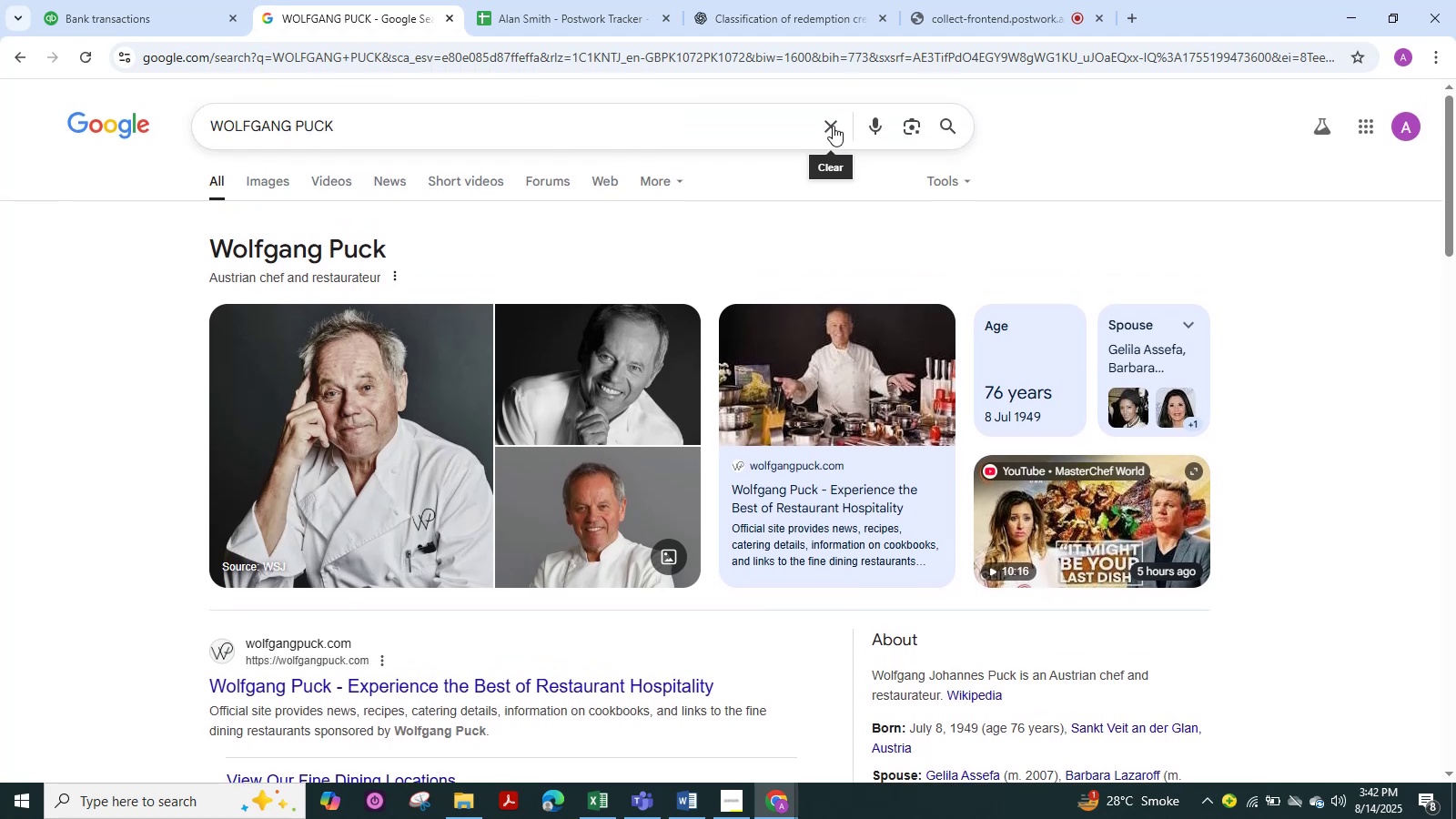 
double_click([759, 118])
 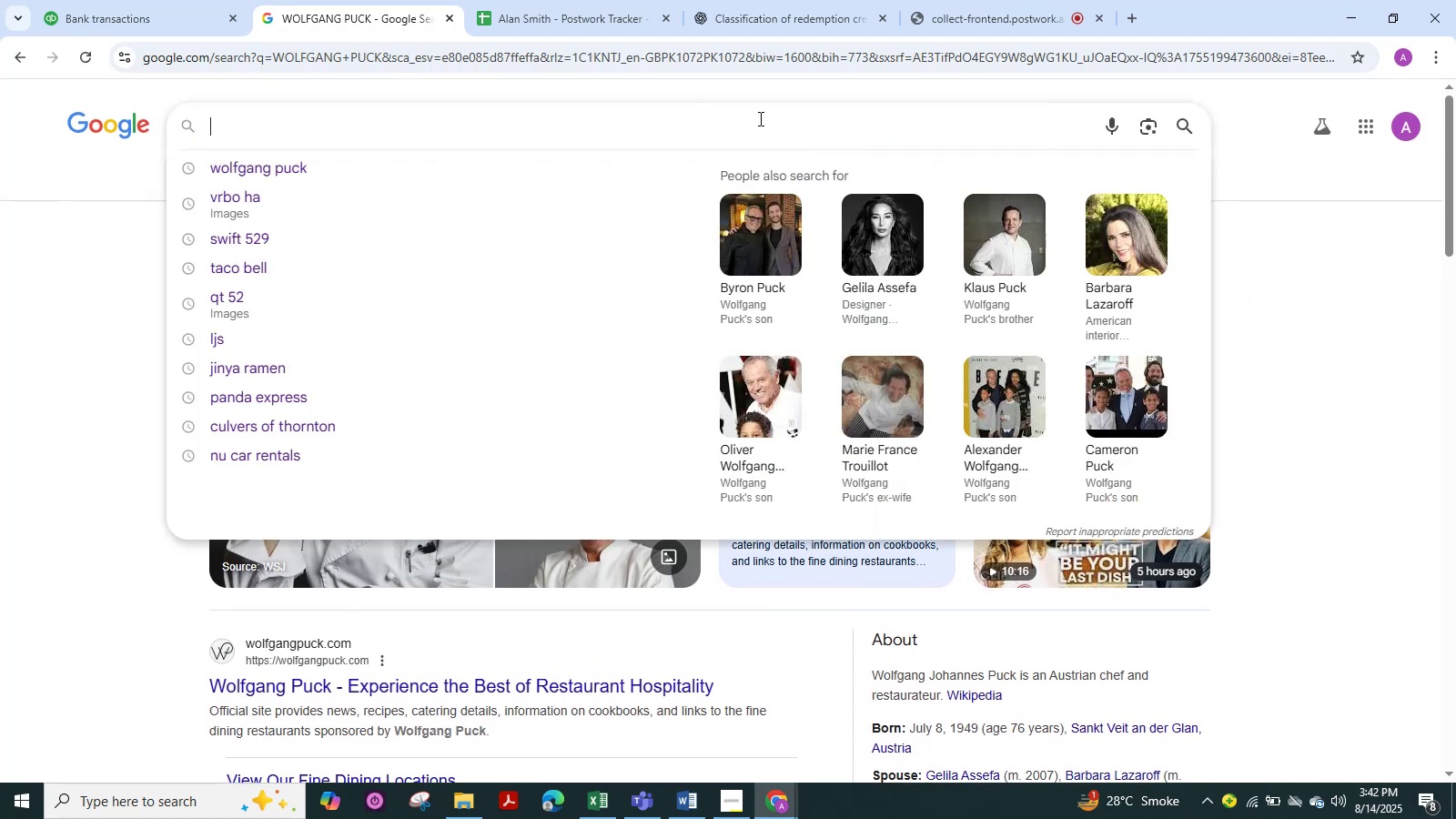 
hold_key(key=ControlLeft, duration=0.9)
 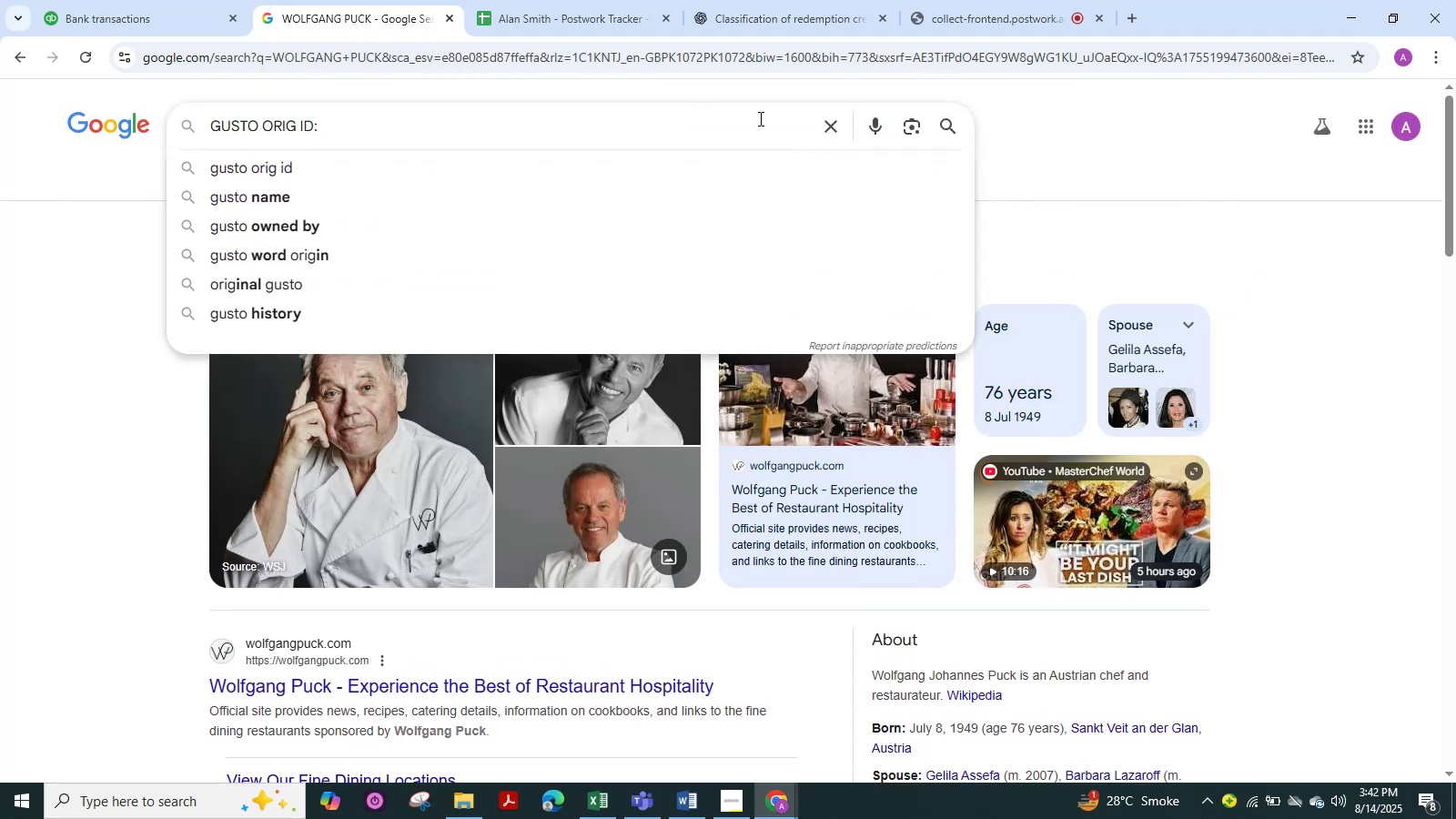 
hold_key(key=V, duration=0.35)
 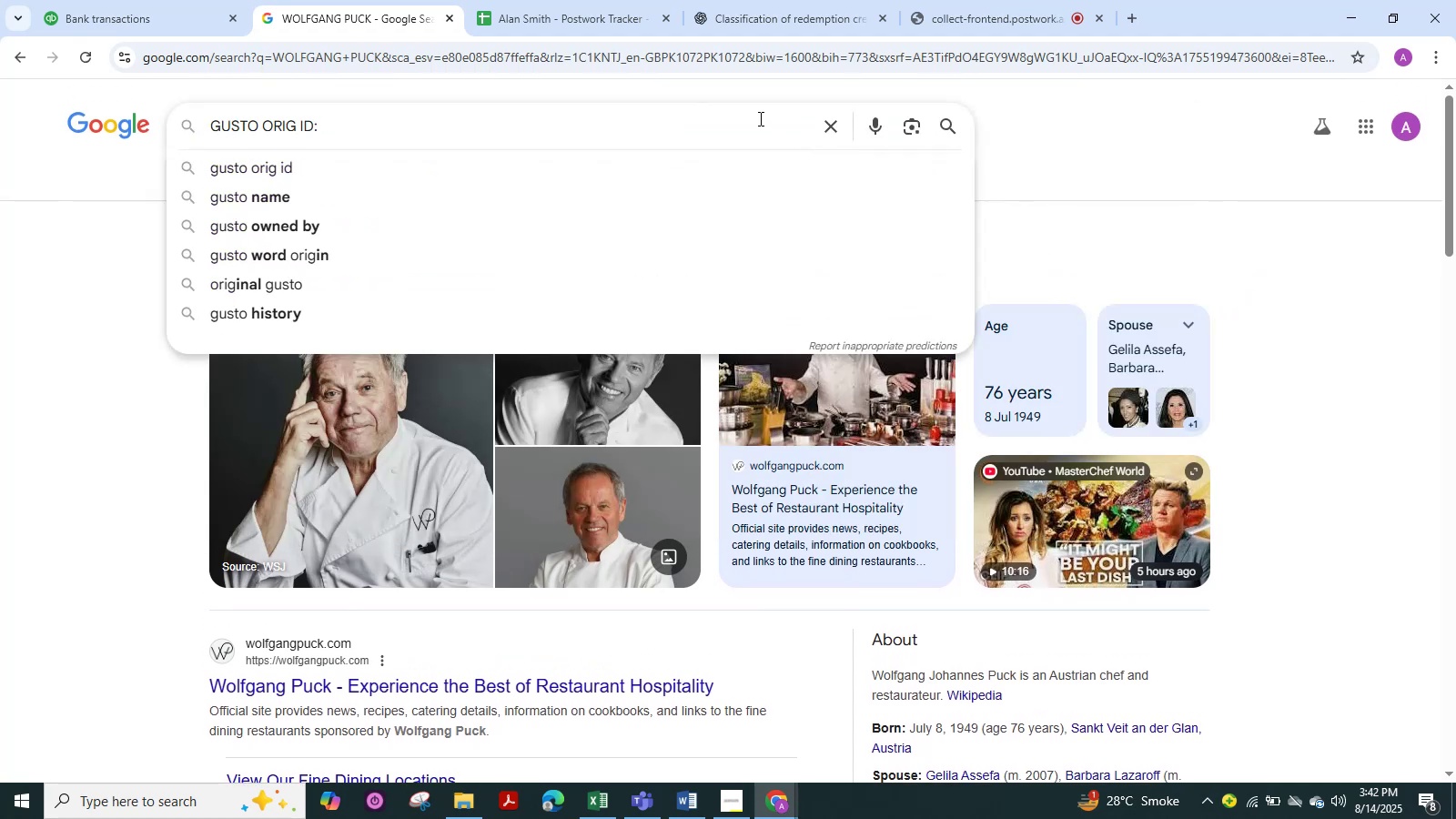 
key(NumpadEnter)
 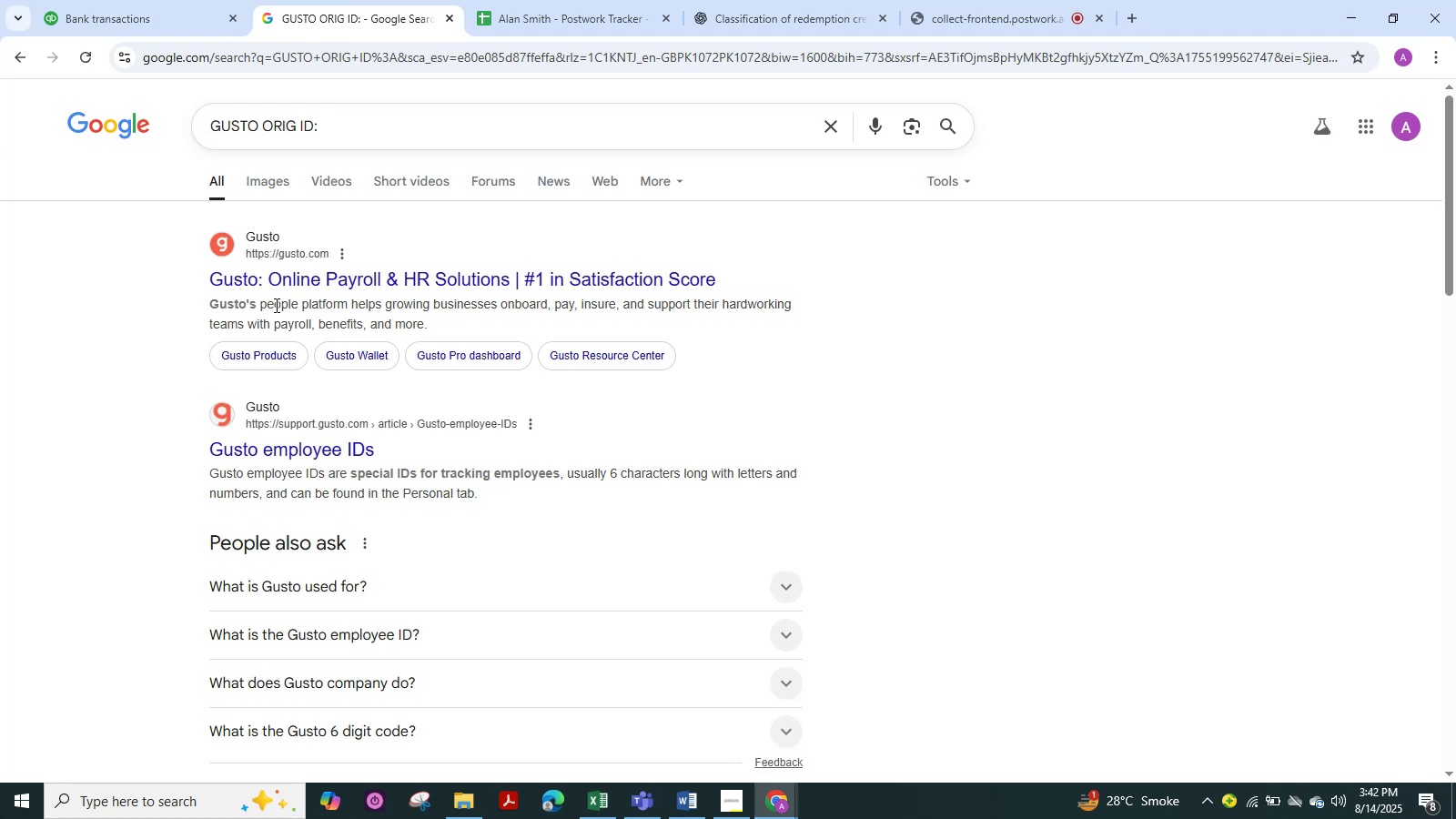 
wait(7.72)
 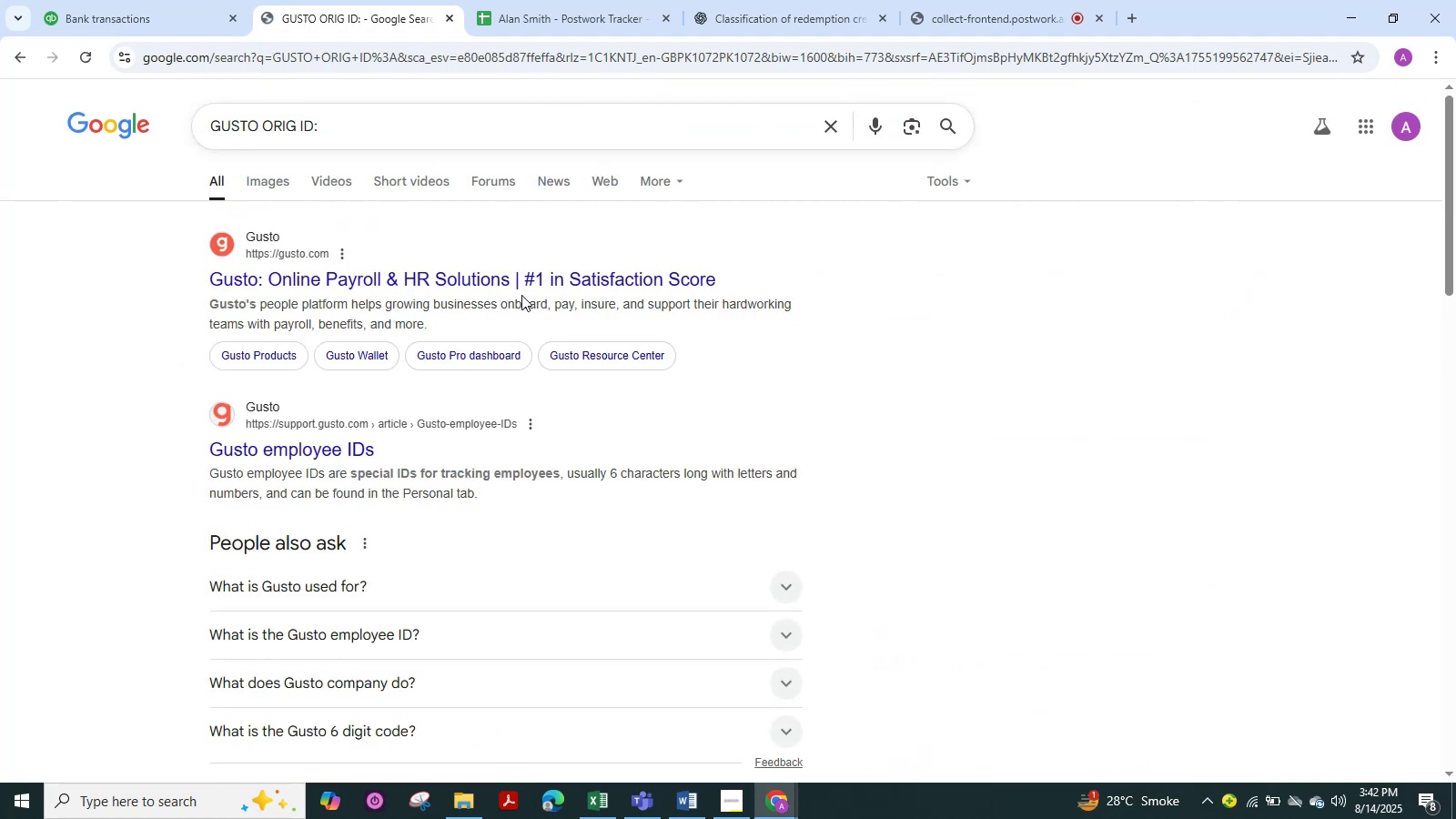 
left_click_drag(start_coordinate=[206, 297], to_coordinate=[704, 325])
 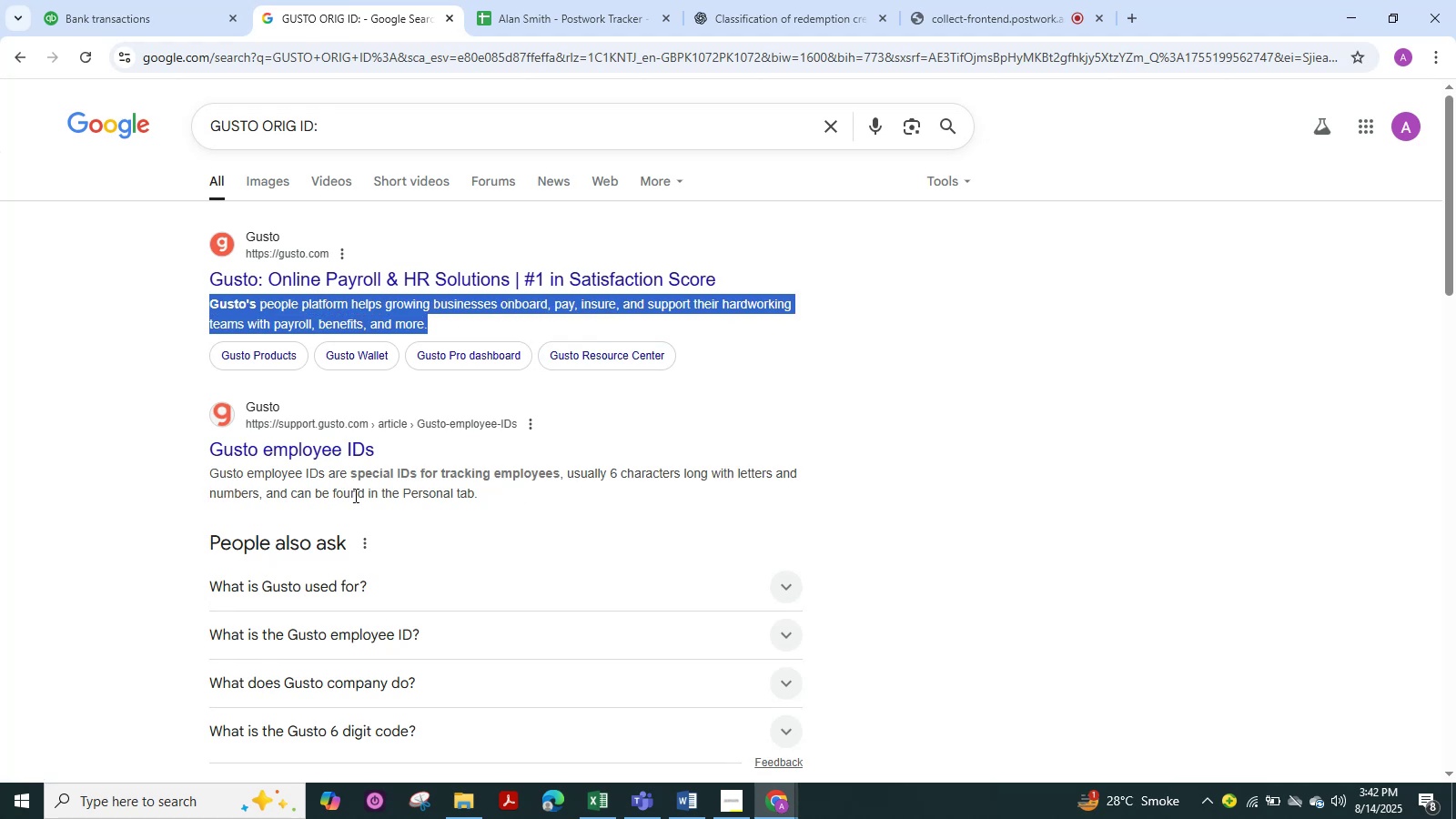 
wait(7.15)
 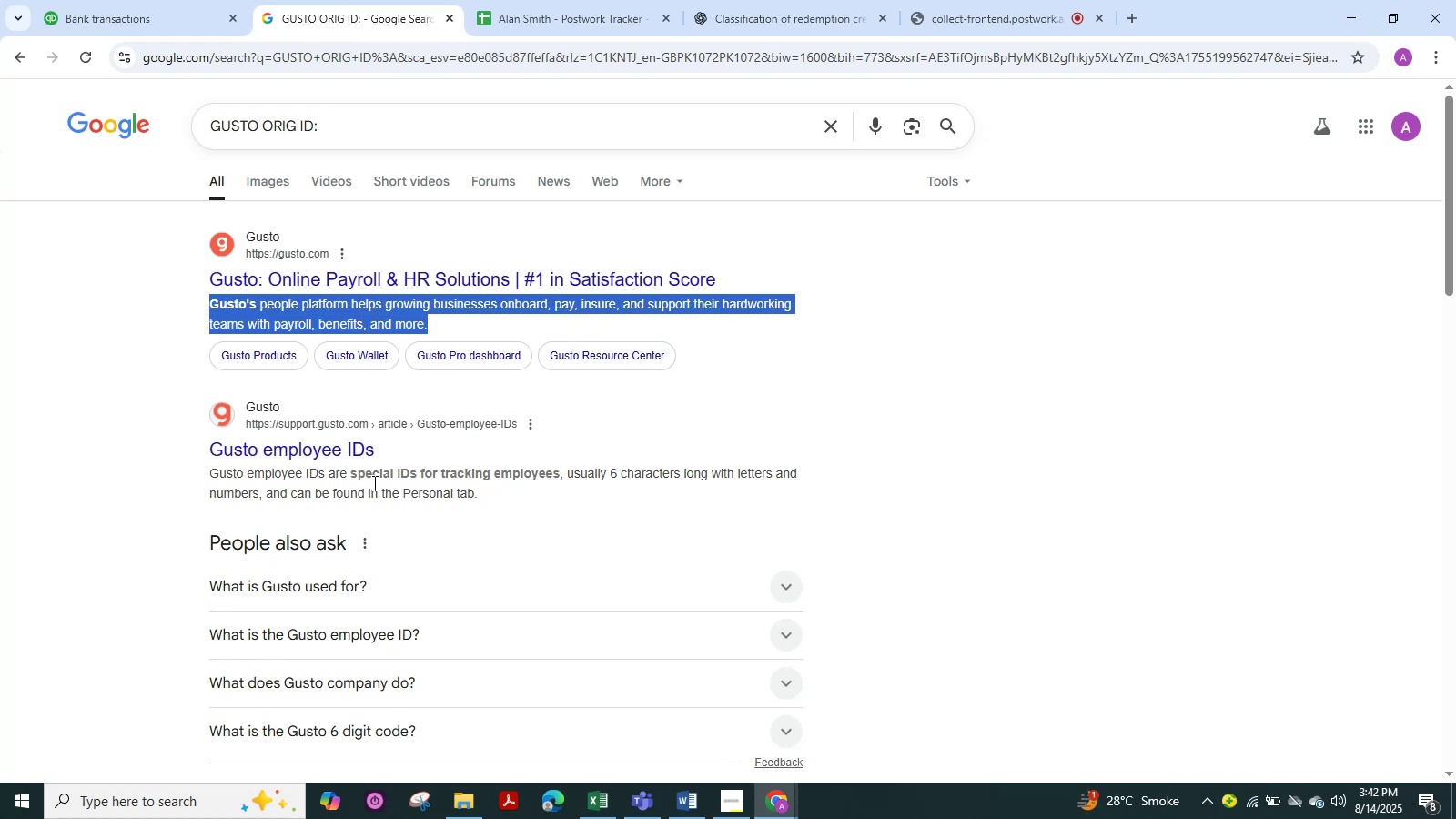 
left_click([278, 177])
 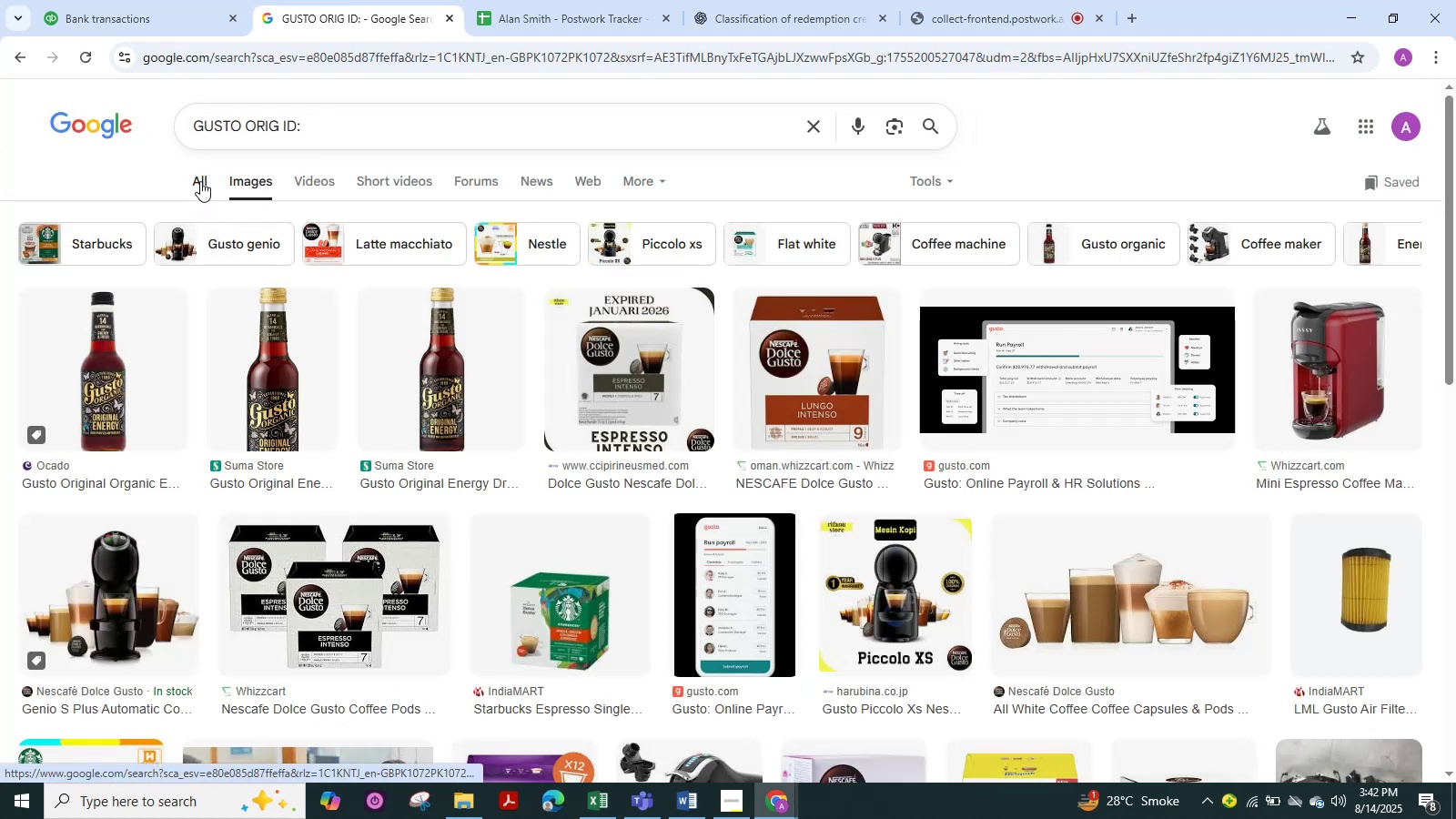 
left_click([200, 181])
 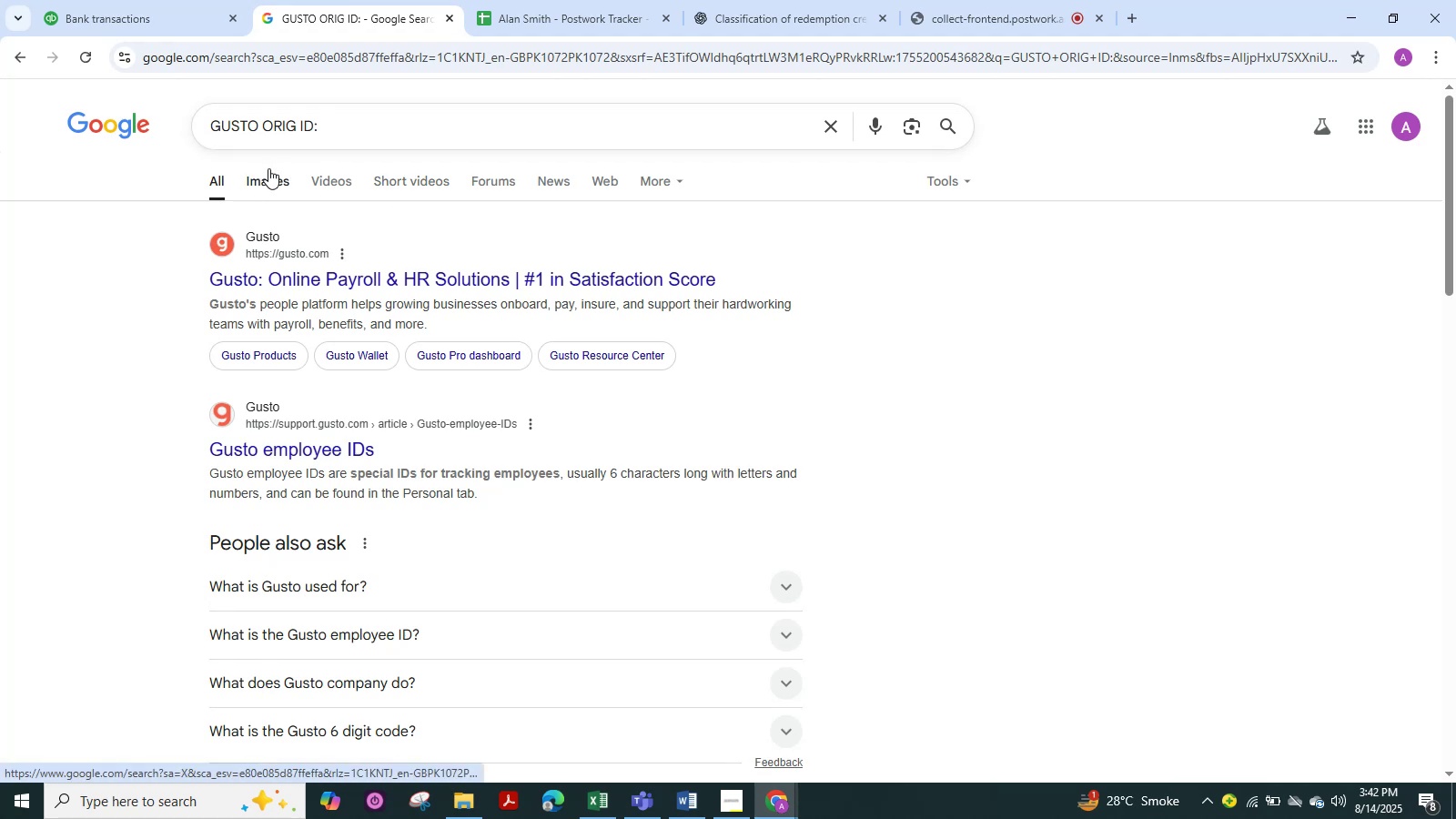 
wait(7.23)
 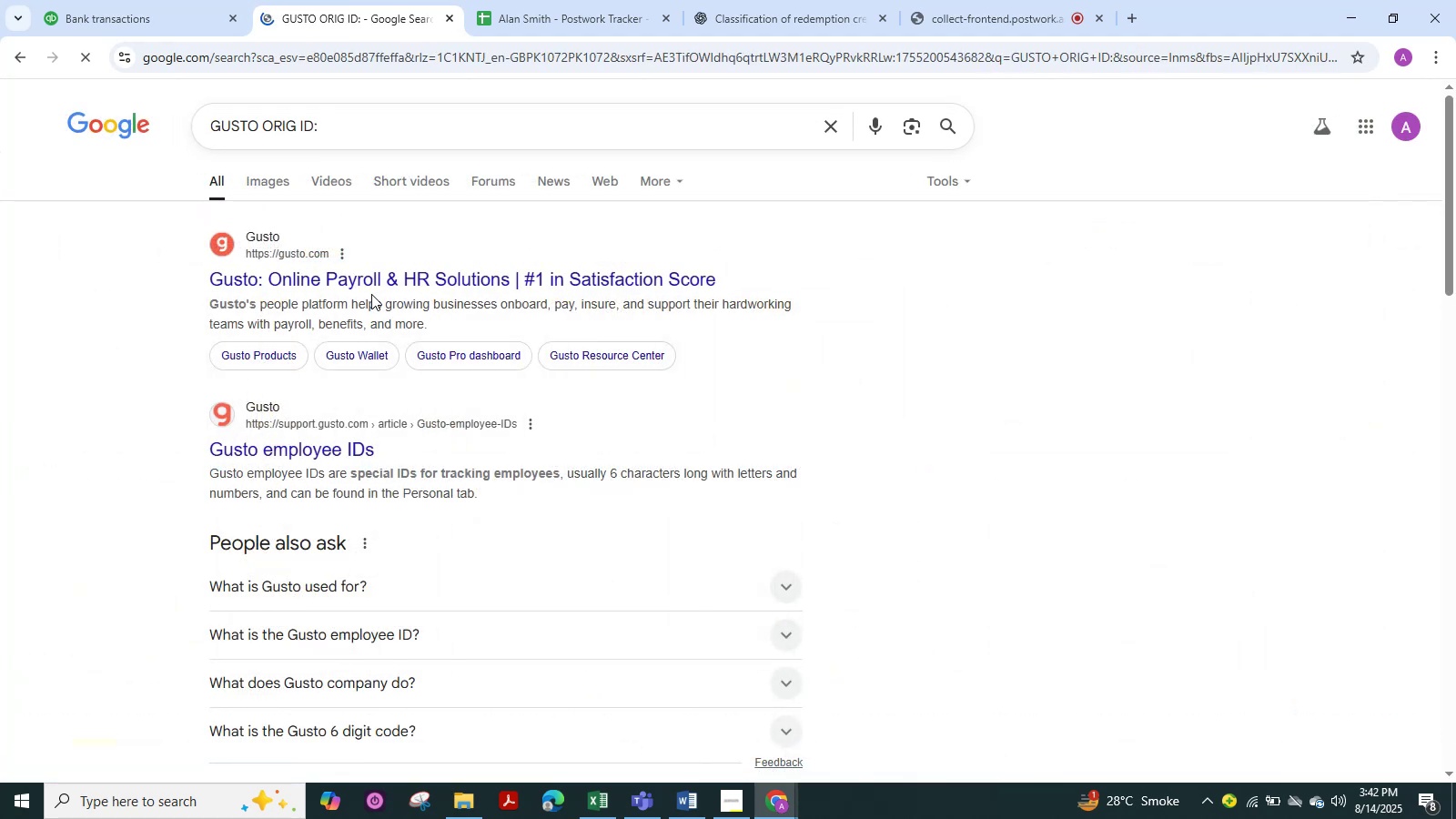 
left_click_drag(start_coordinate=[200, 305], to_coordinate=[603, 306])
 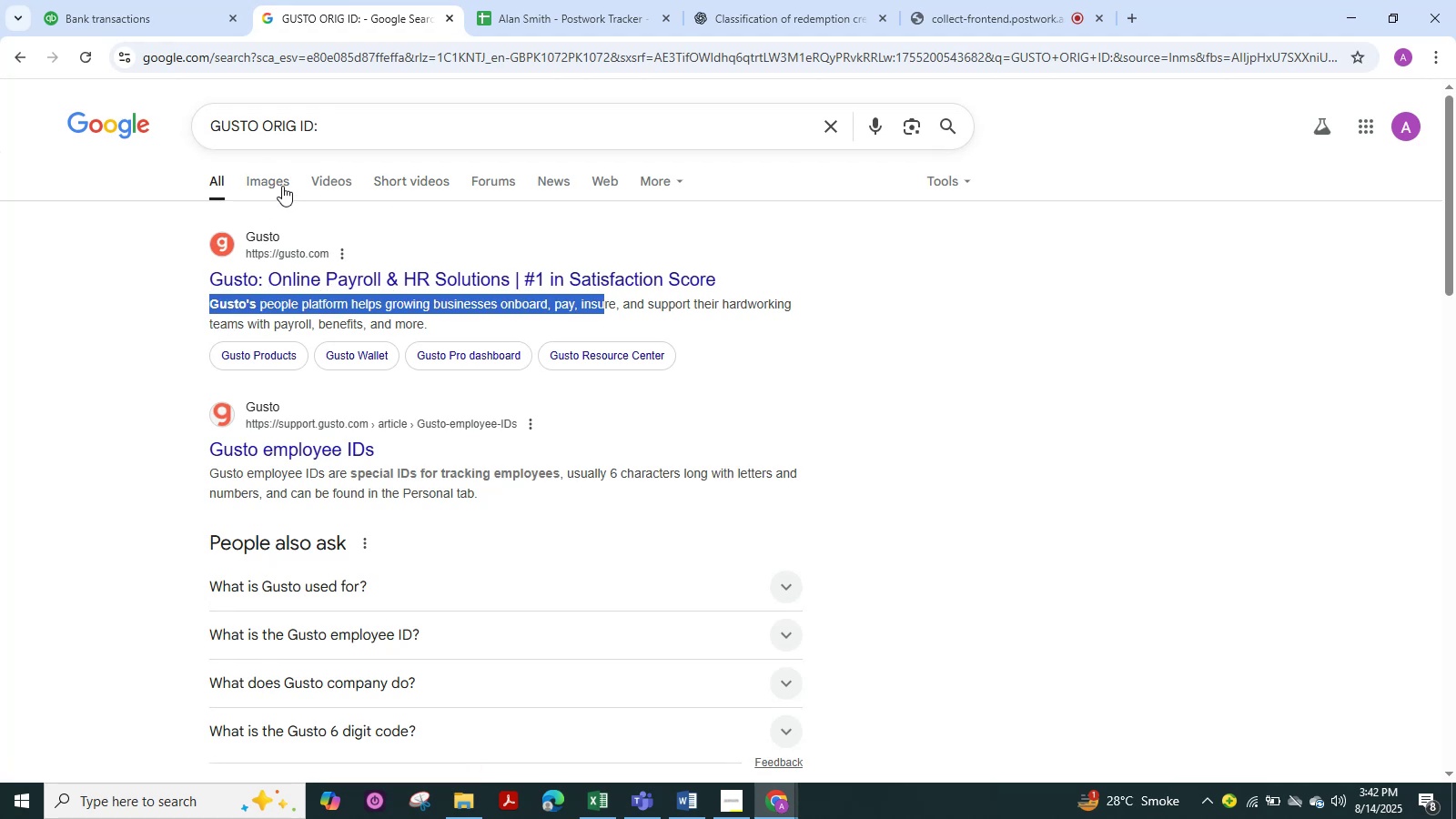 
left_click([282, 186])
 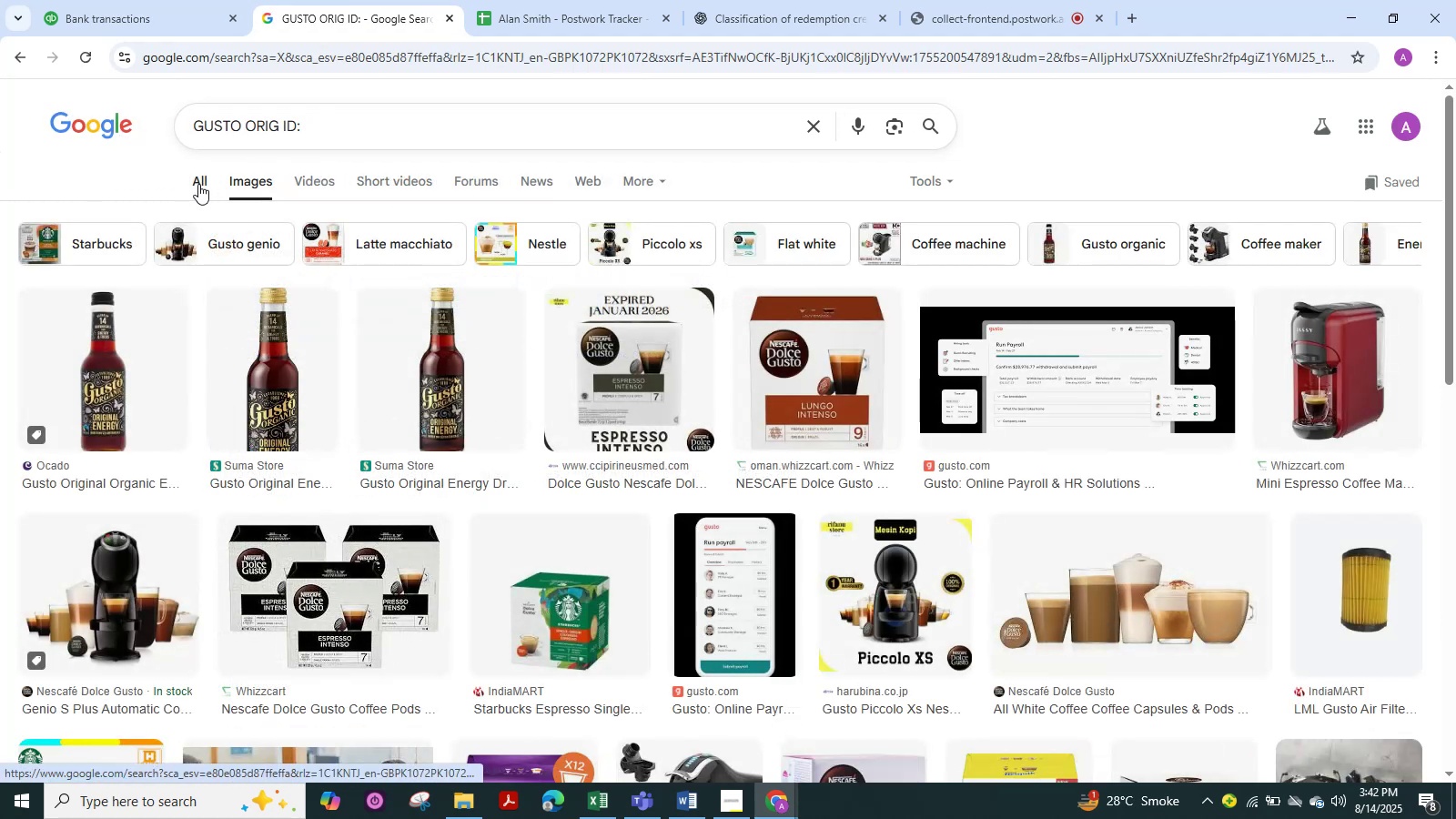 
left_click([198, 184])
 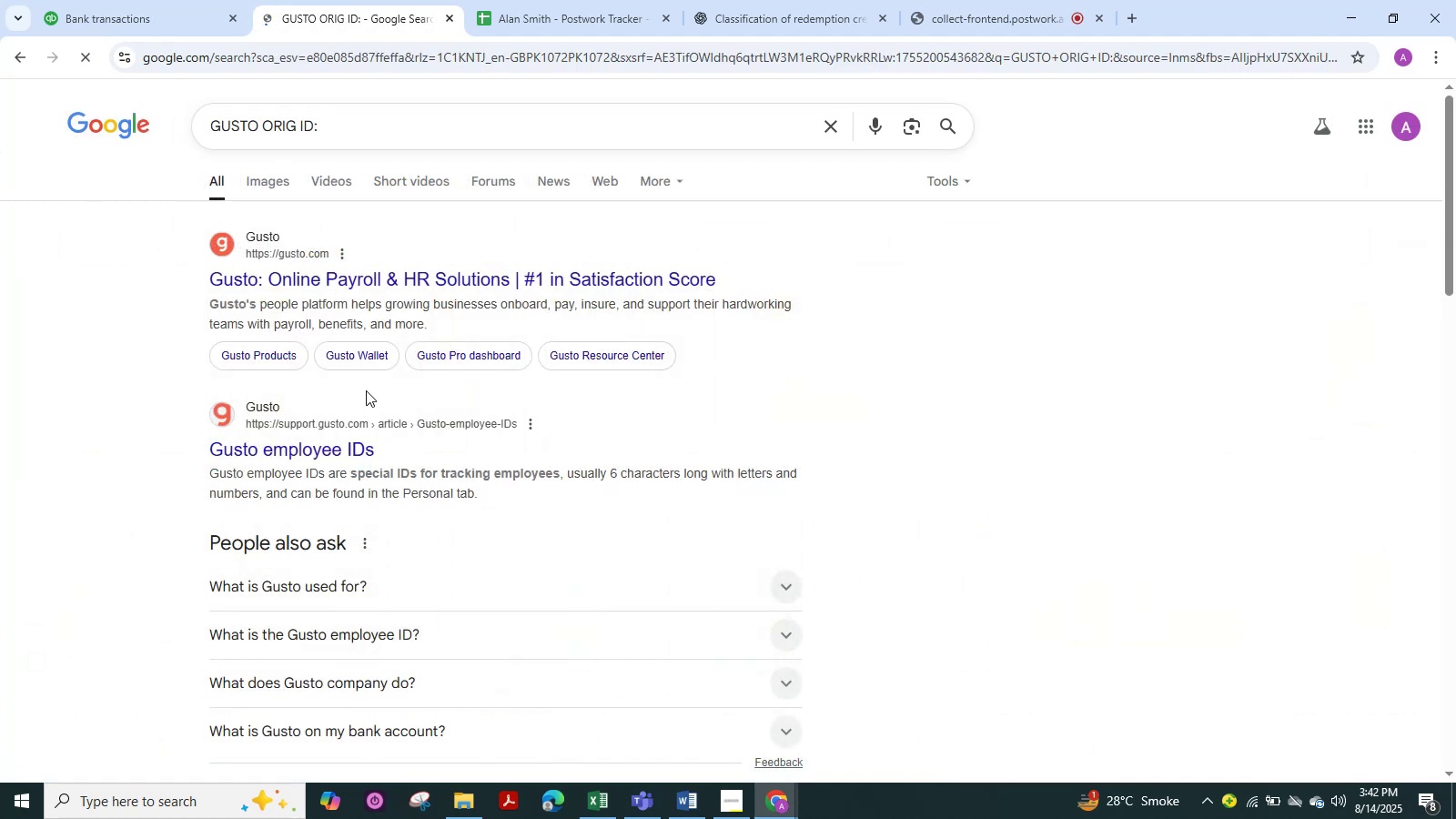 
scroll: coordinate [380, 386], scroll_direction: down, amount: 4.0
 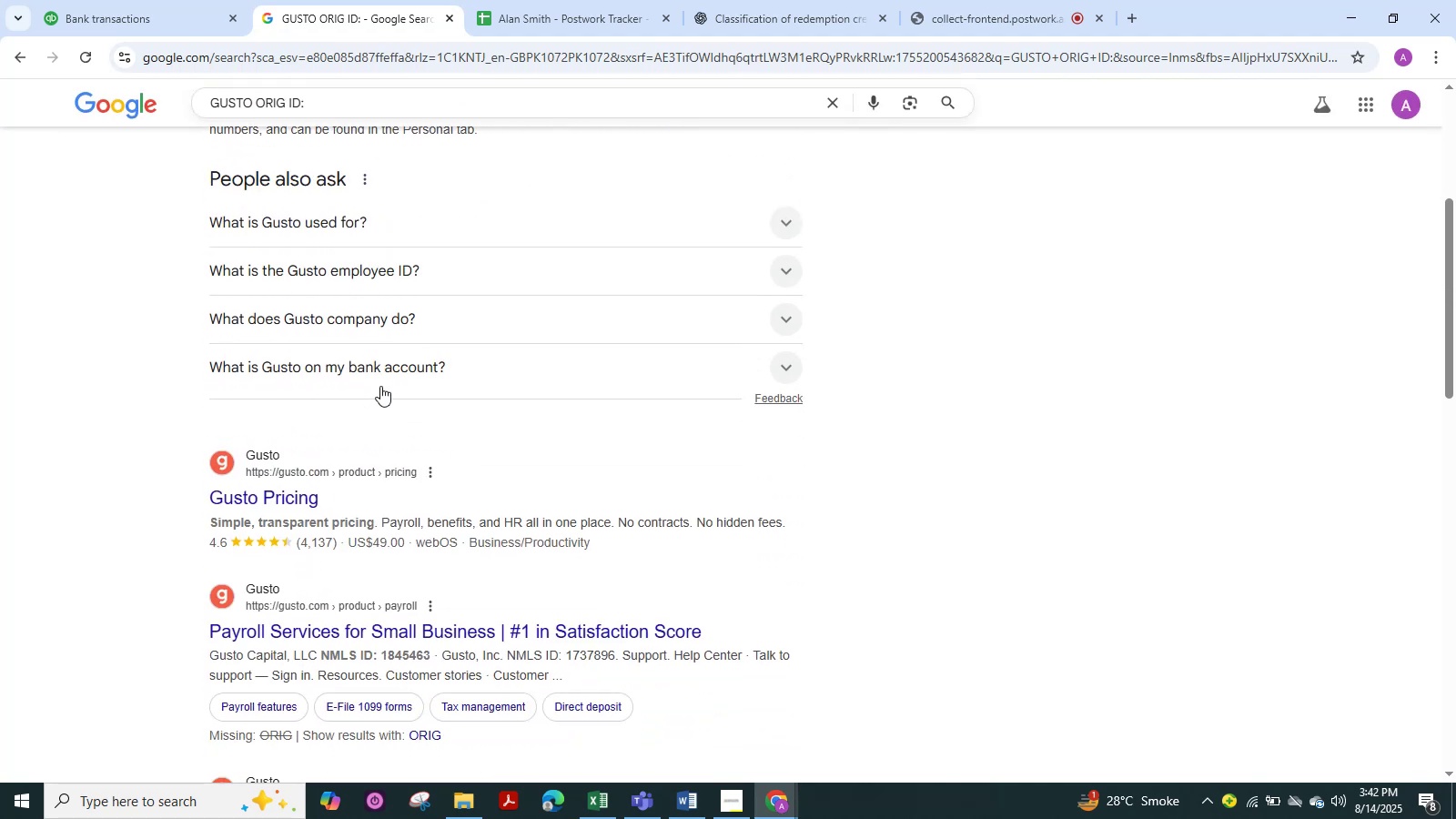 
scroll: coordinate [380, 386], scroll_direction: up, amount: 2.0
 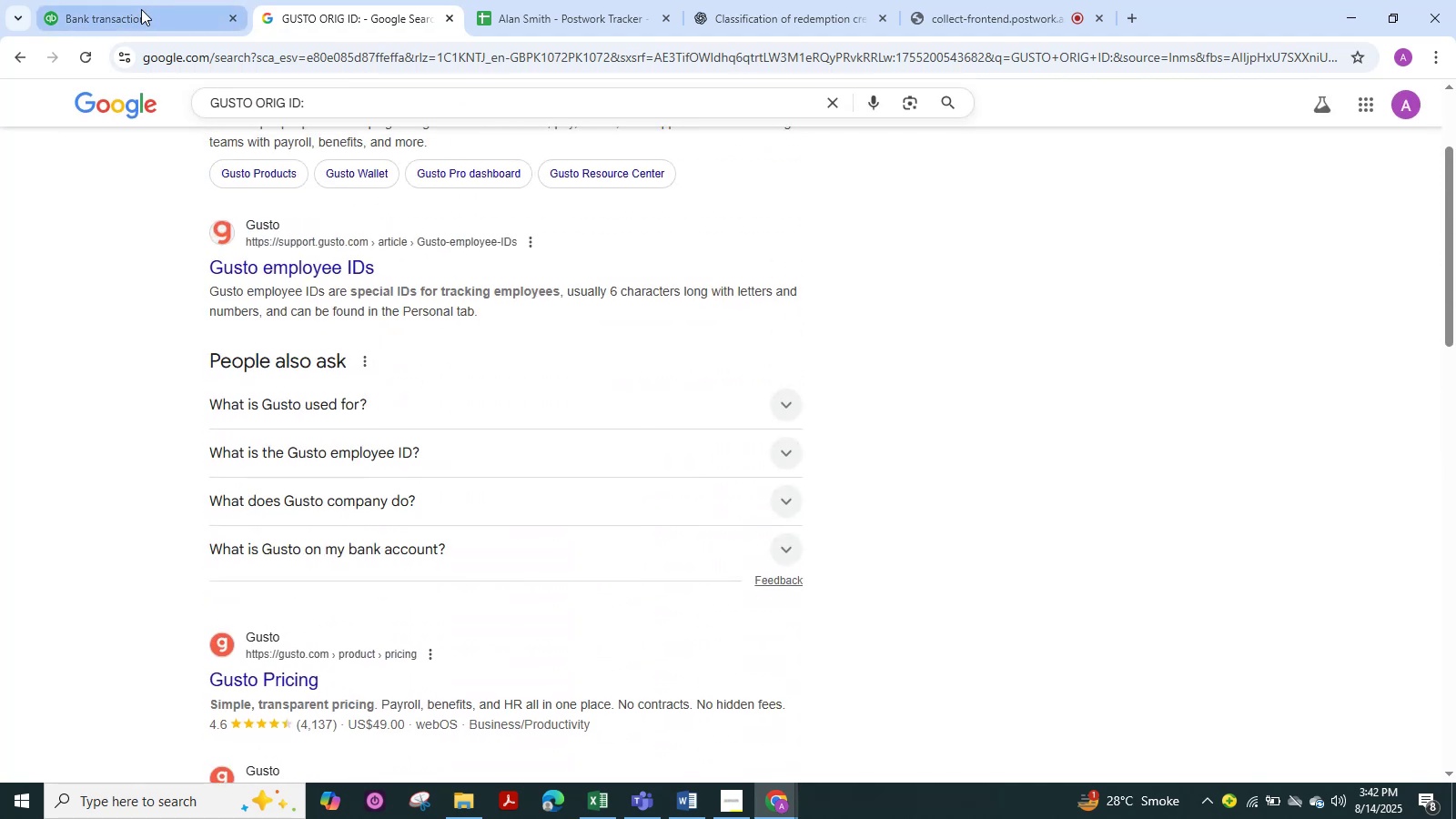 
left_click([141, 9])
 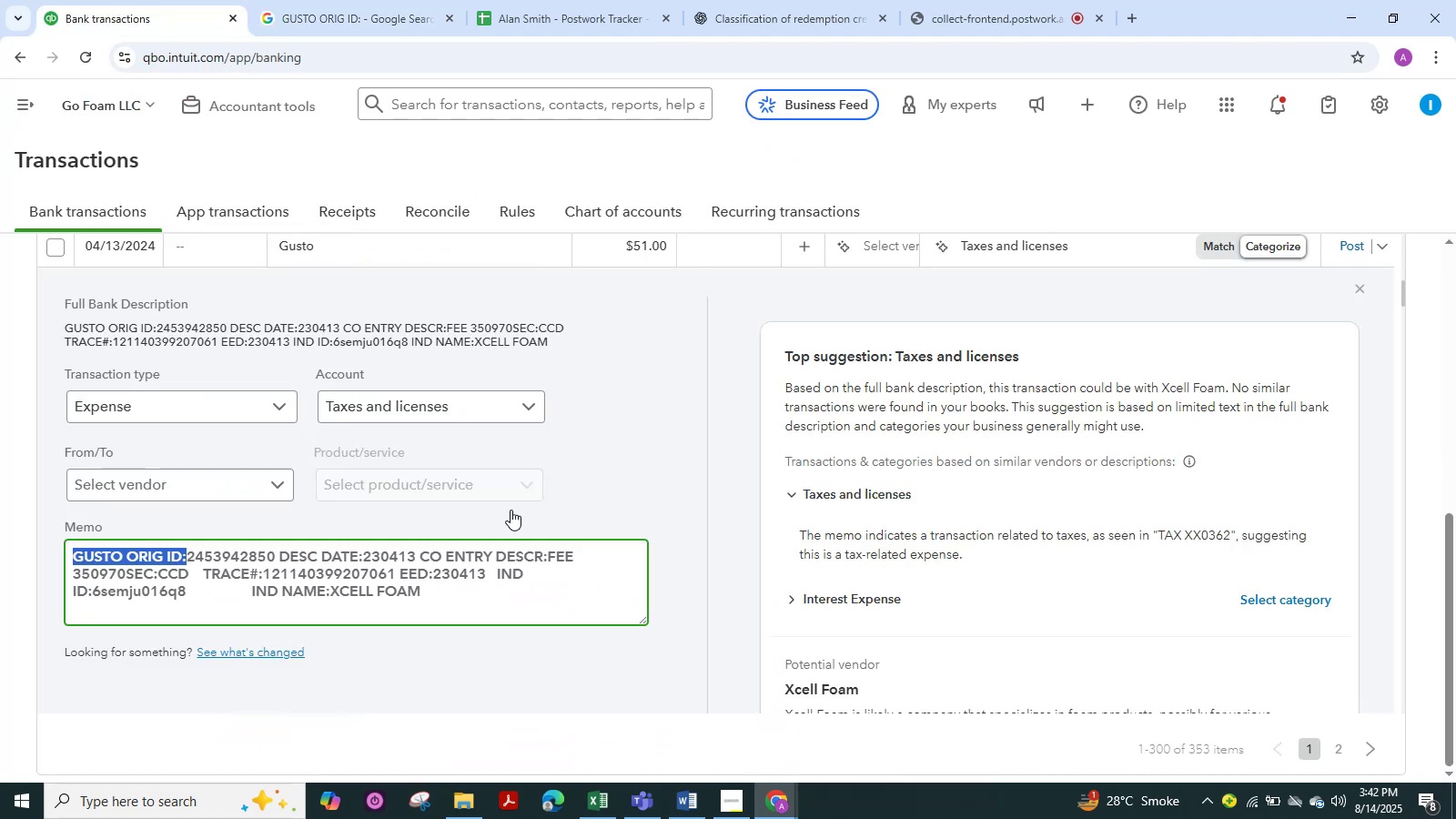 
scroll: coordinate [585, 500], scroll_direction: down, amount: 8.0
 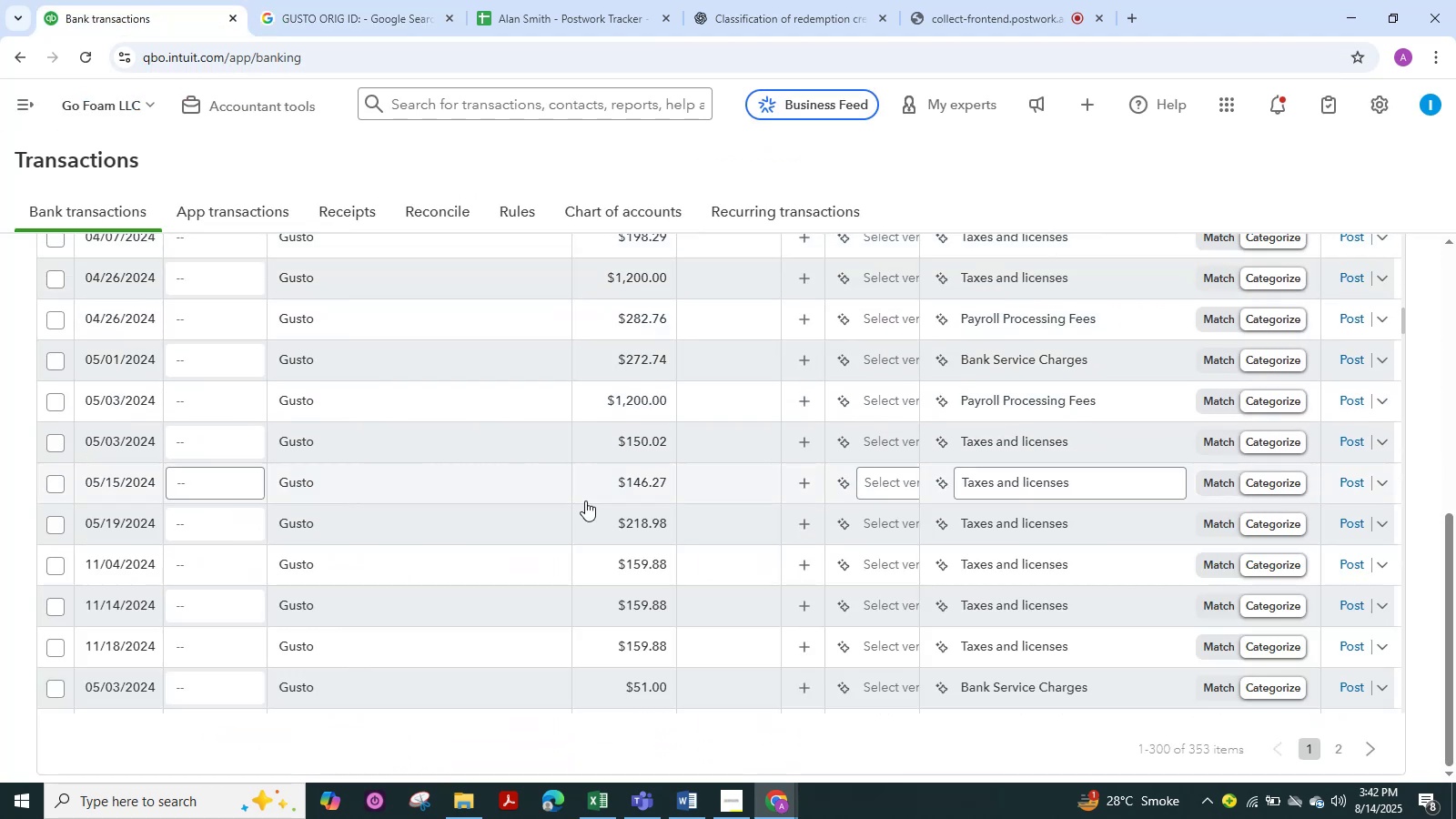 
wait(6.07)
 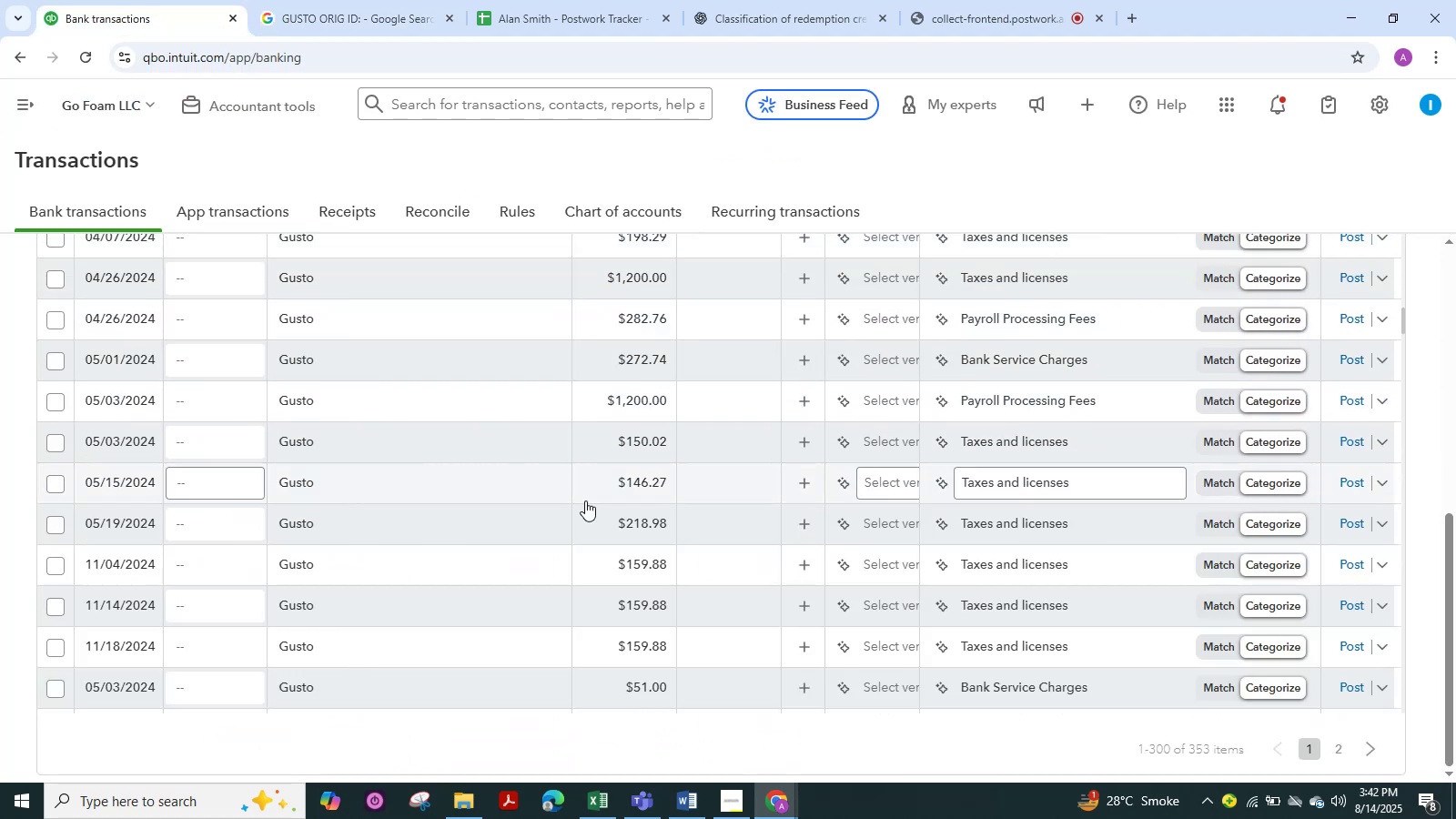 
scroll: coordinate [585, 500], scroll_direction: down, amount: 6.0
 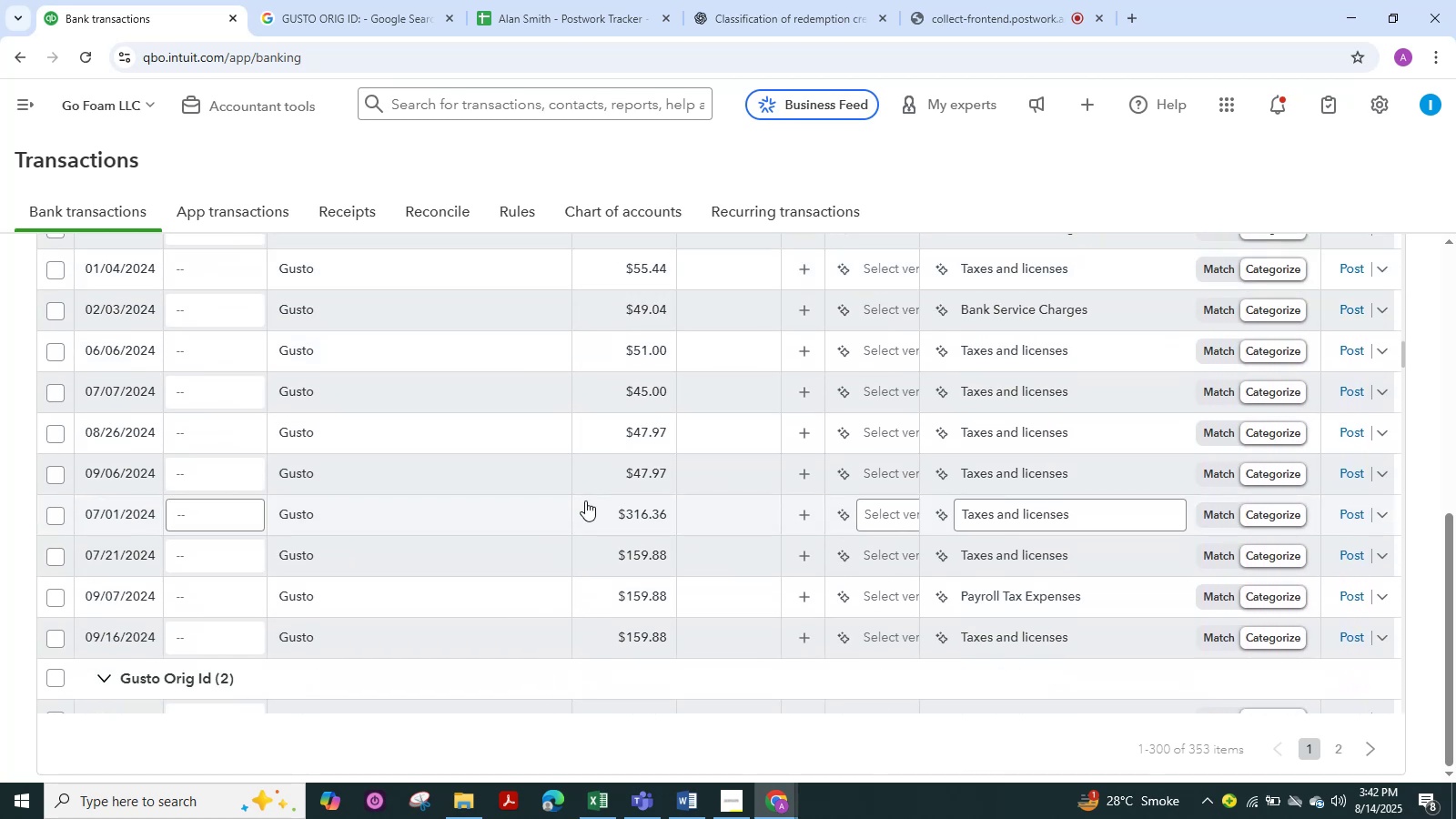 
scroll: coordinate [620, 379], scroll_direction: up, amount: 11.0
 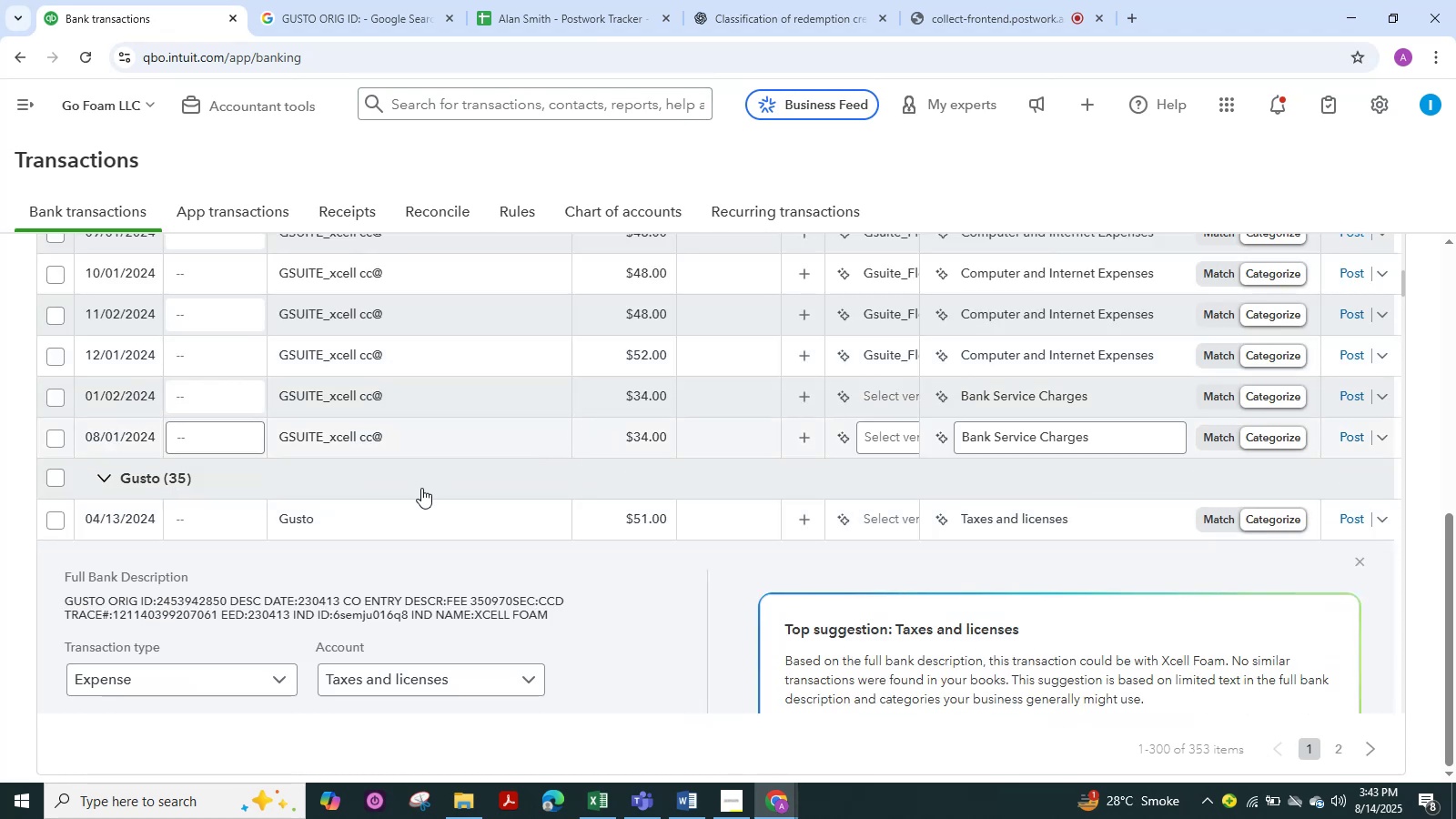 
left_click([419, 514])
 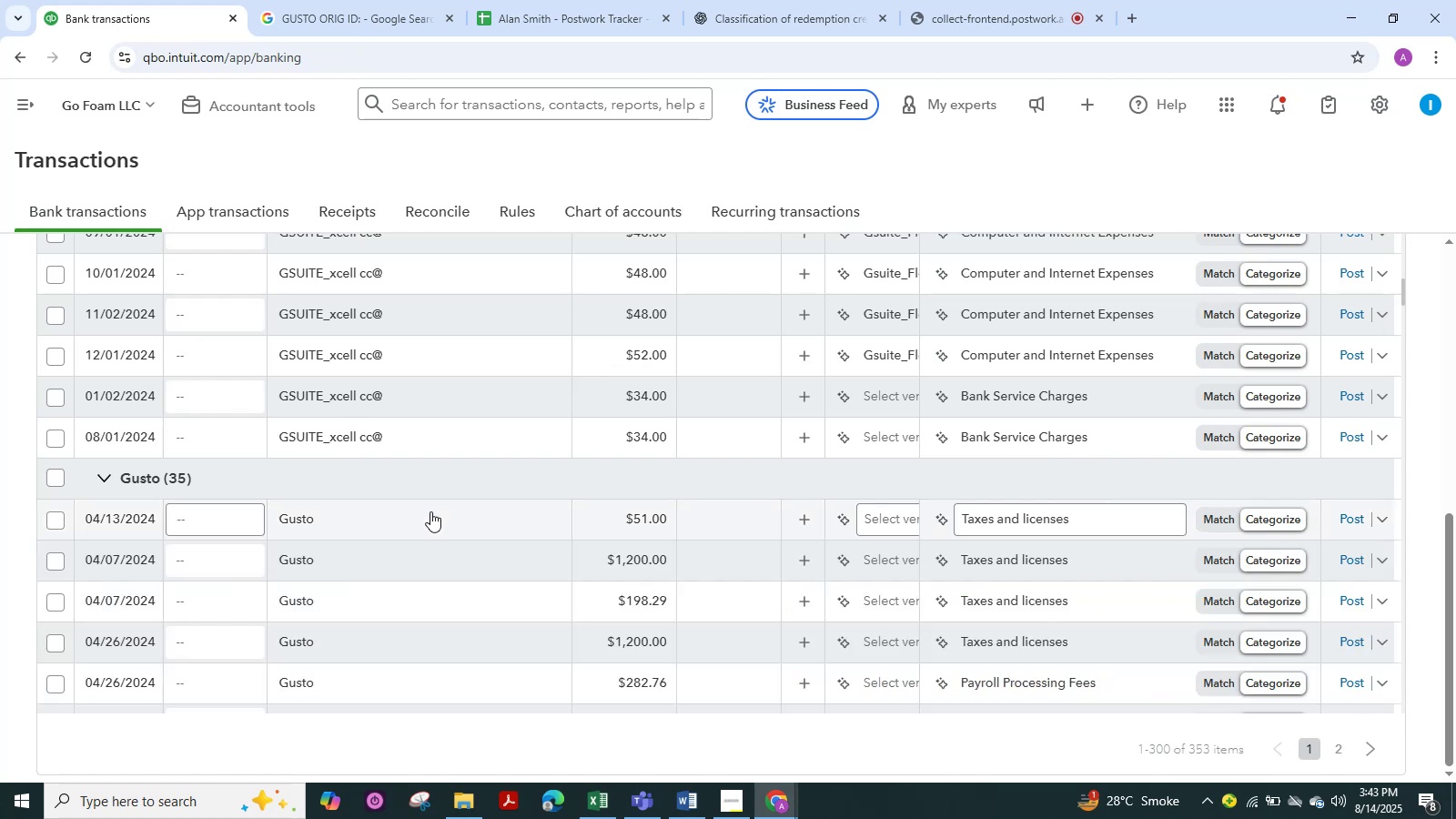 
left_click([430, 512])
 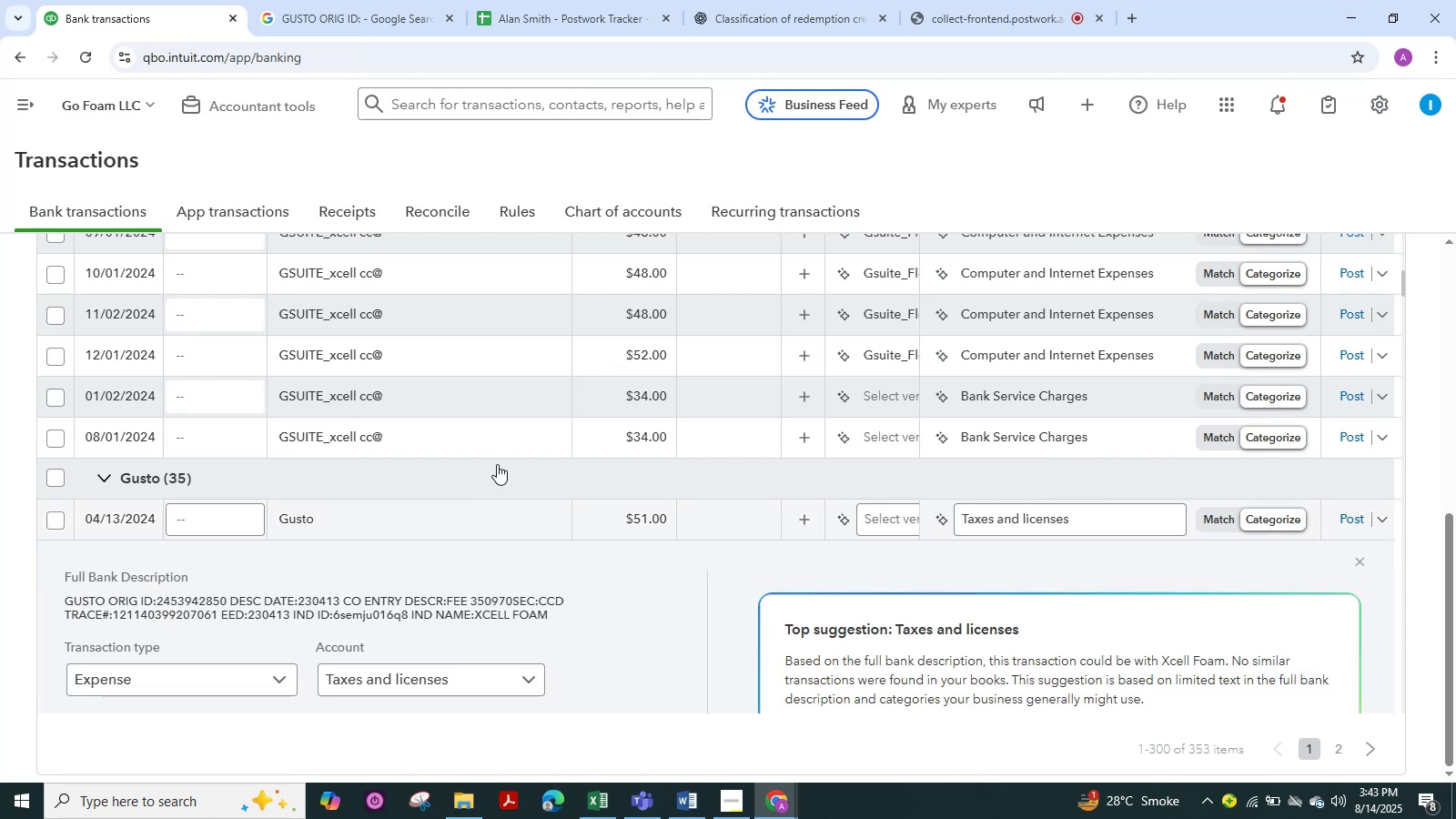 
scroll: coordinate [551, 479], scroll_direction: down, amount: 1.0
 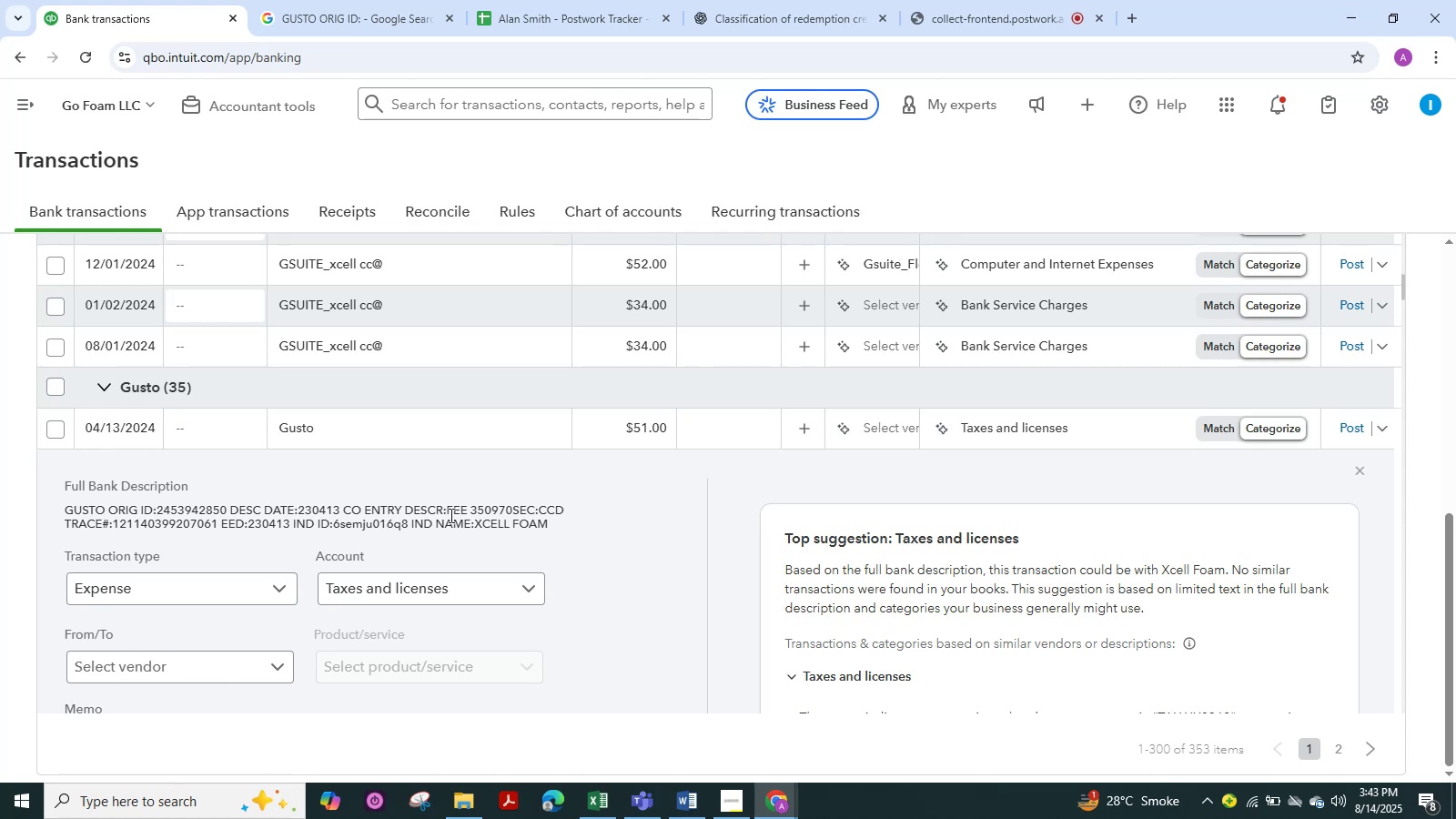 
wait(6.98)
 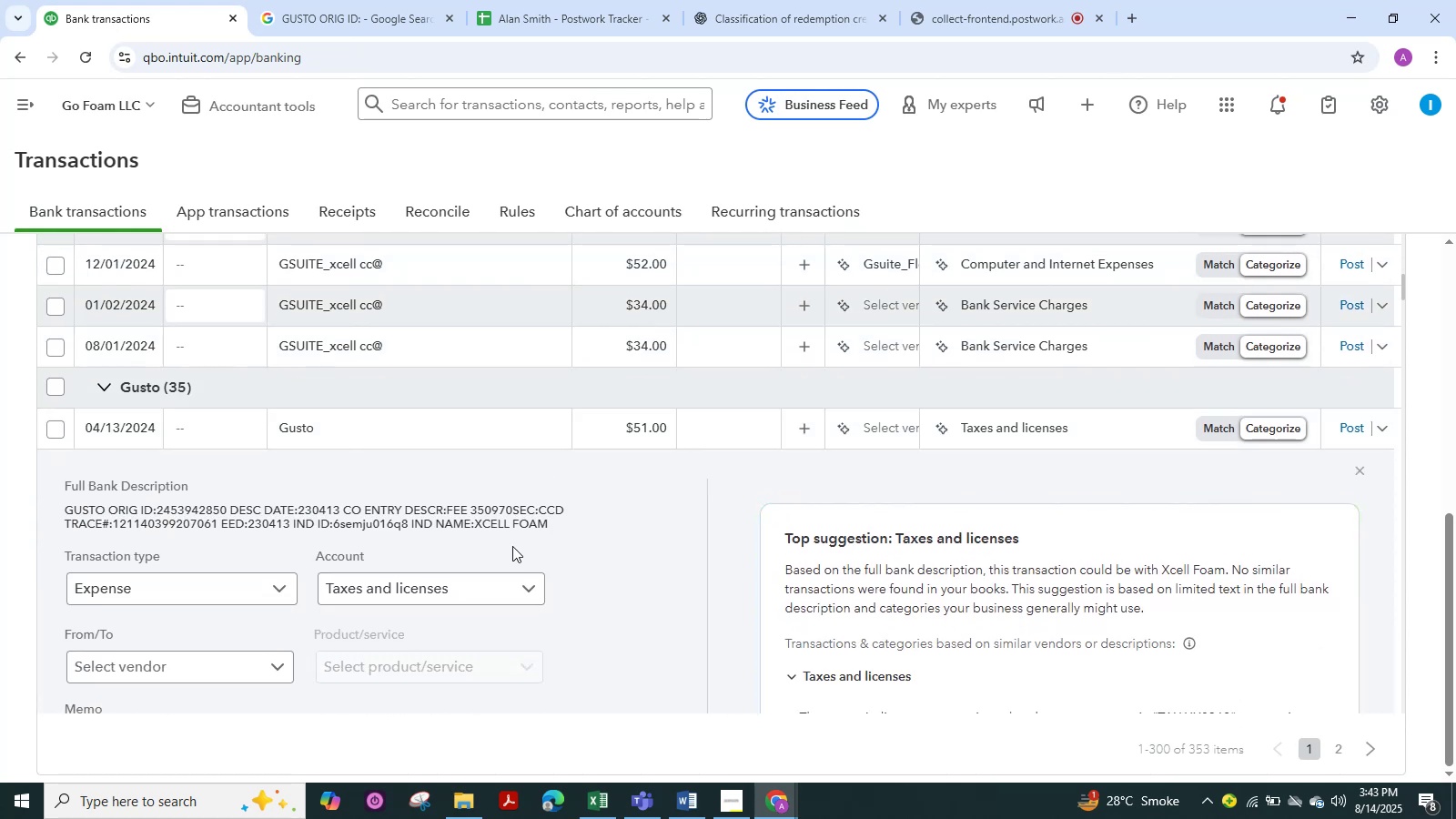 
left_click_drag(start_coordinate=[448, 519], to_coordinate=[463, 518])
 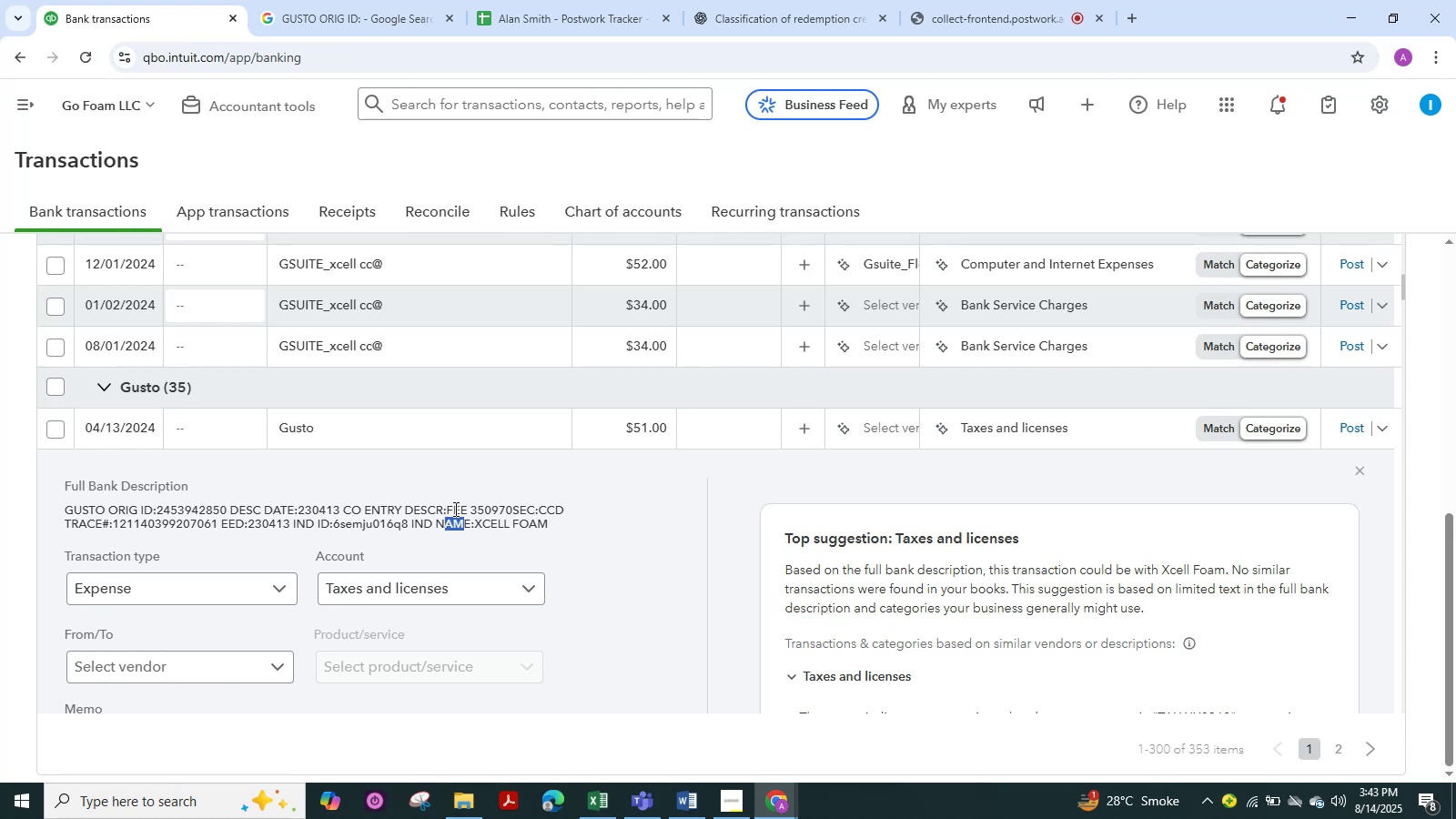 
left_click_drag(start_coordinate=[449, 509], to_coordinate=[469, 509])
 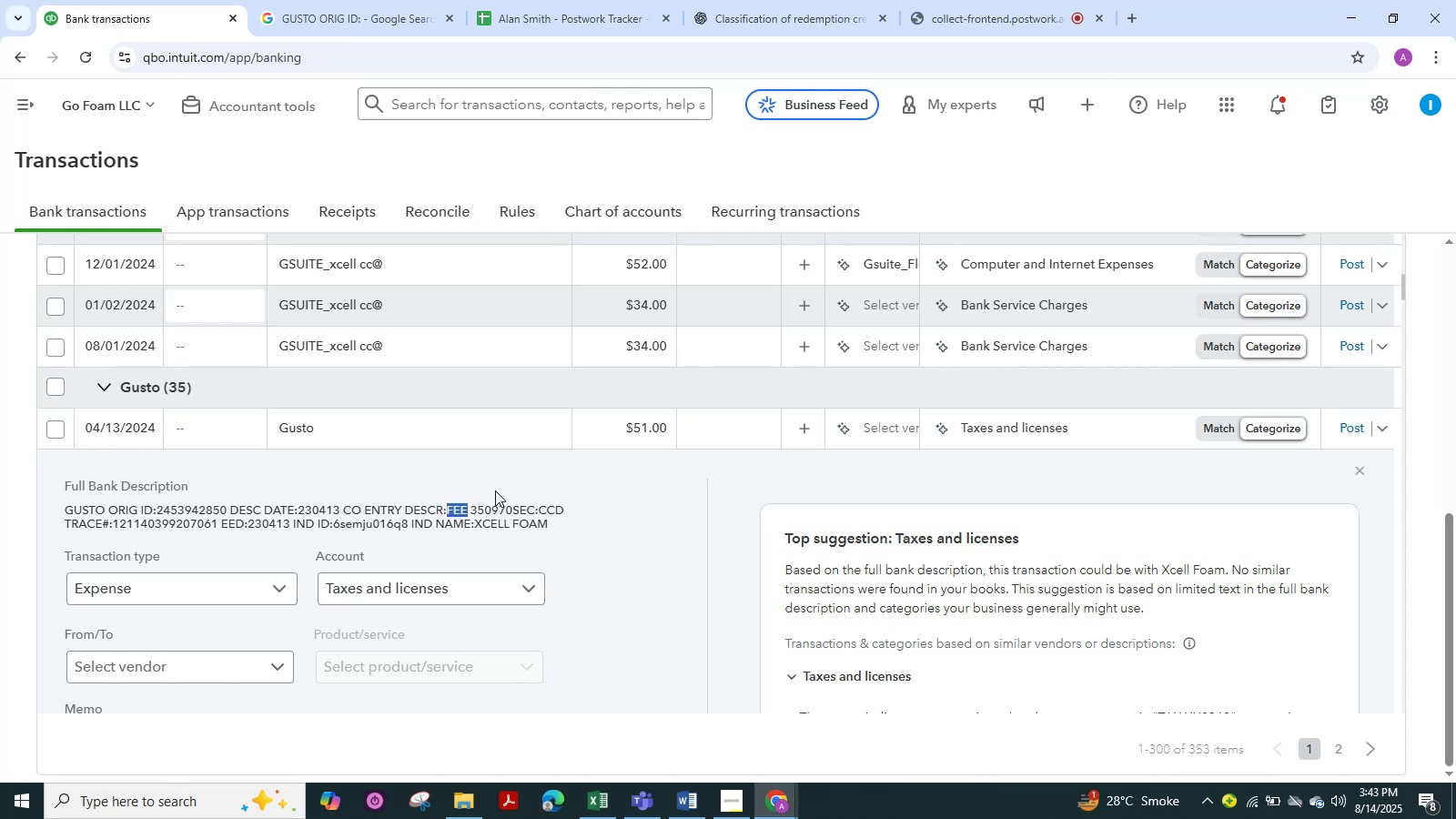 
left_click([495, 490])
 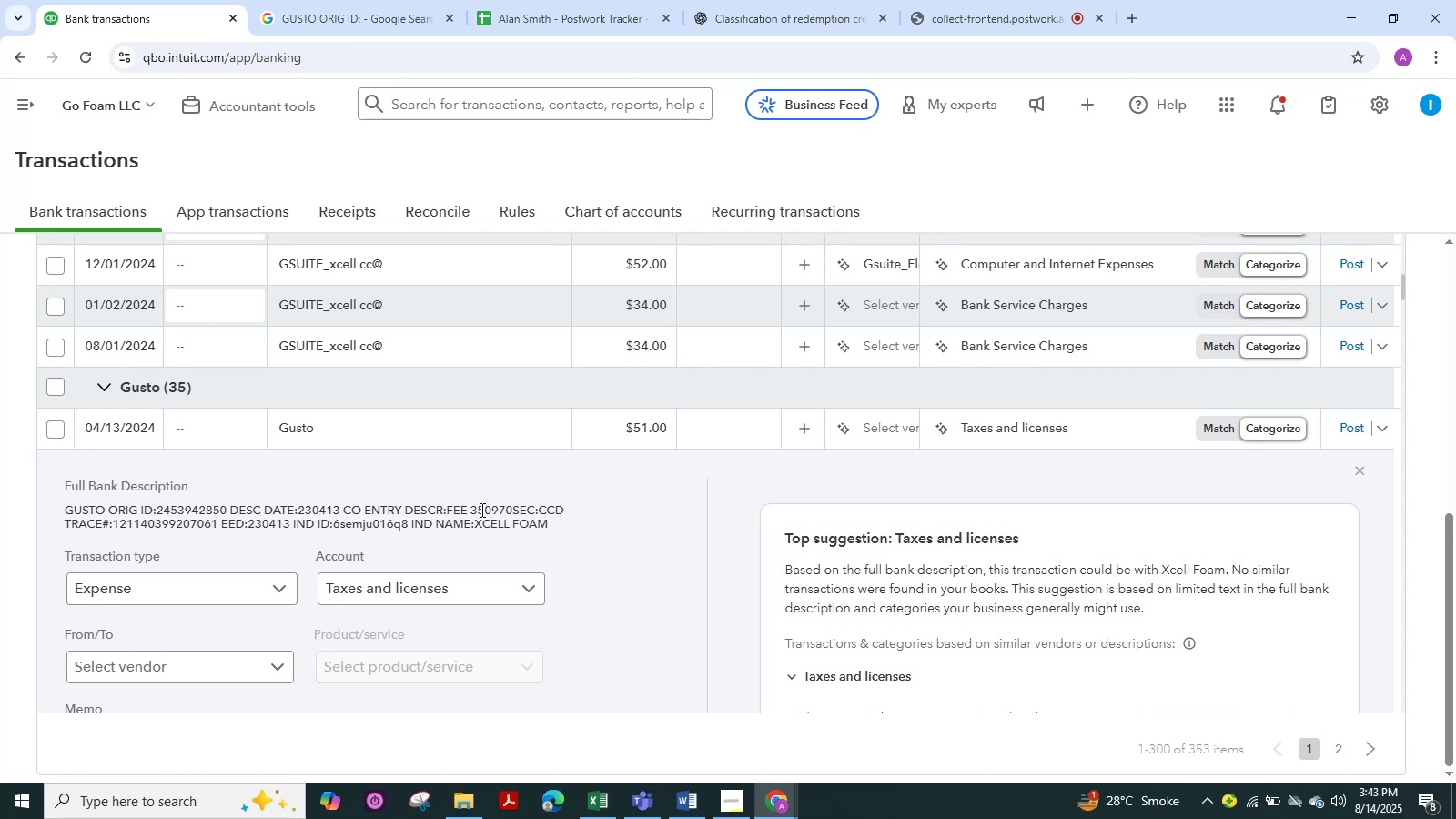 
scroll: coordinate [479, 513], scroll_direction: down, amount: 1.0
 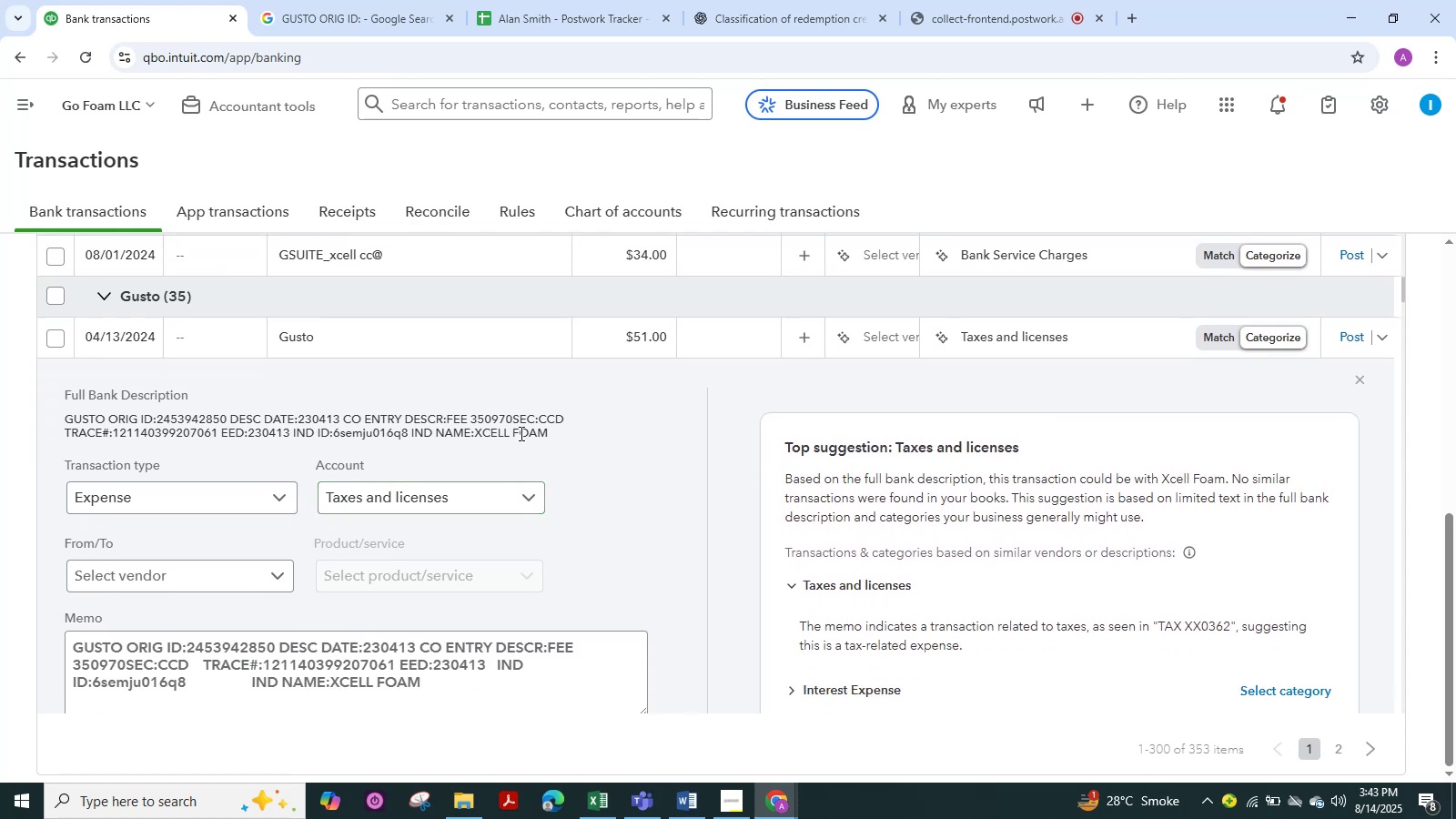 
left_click([460, 349])
 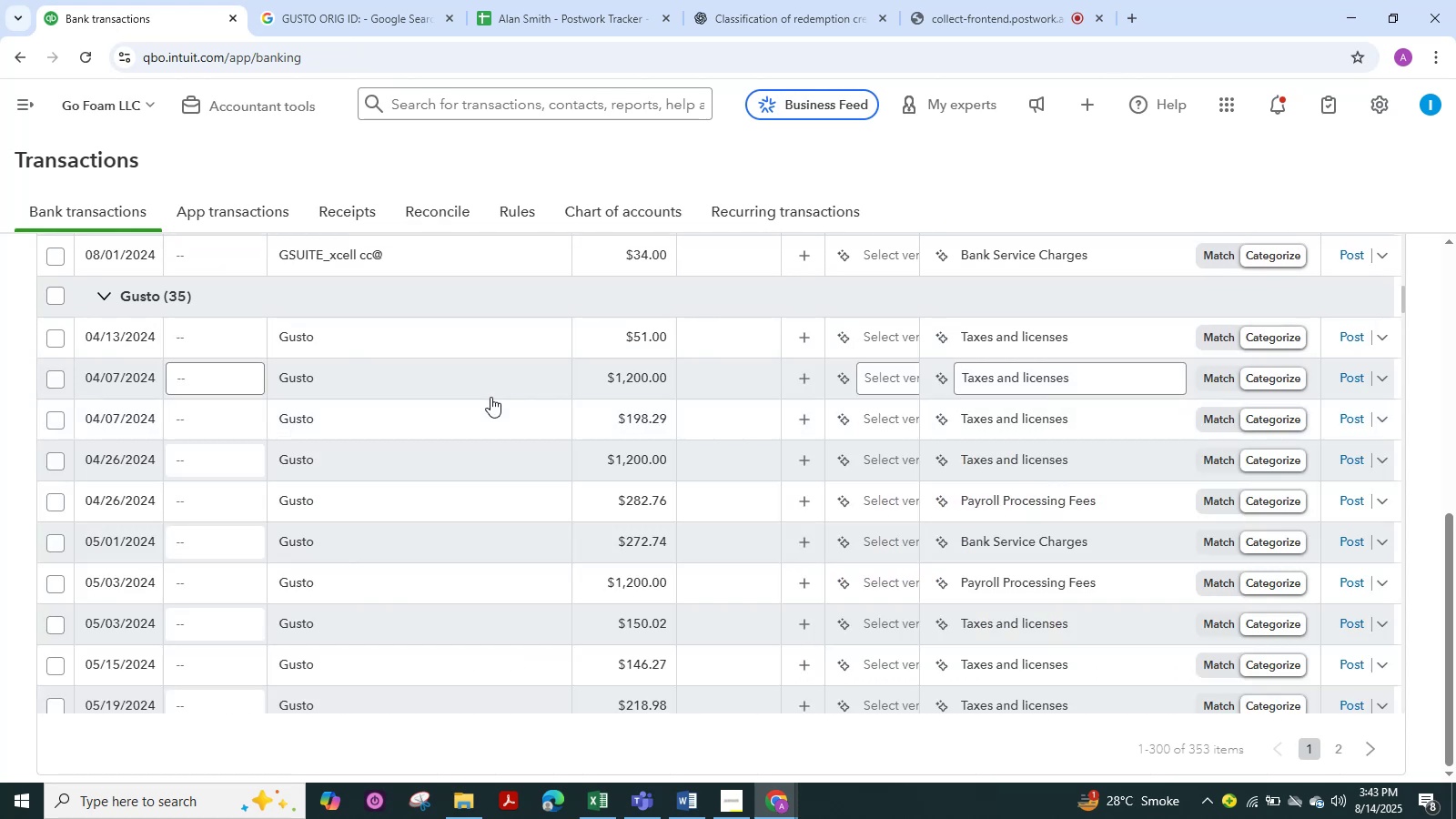 
left_click([490, 397])
 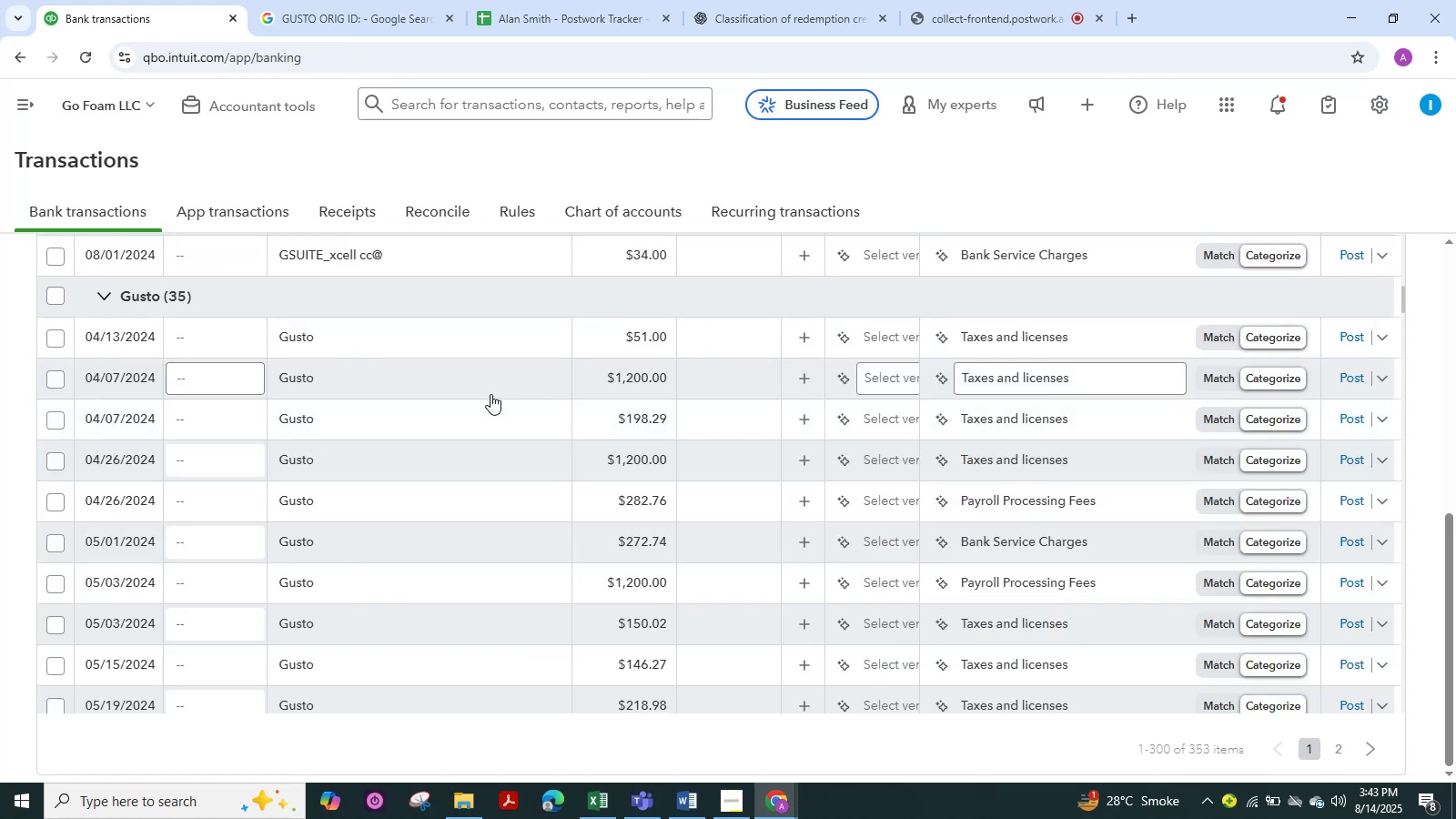 
mouse_move([492, 404])
 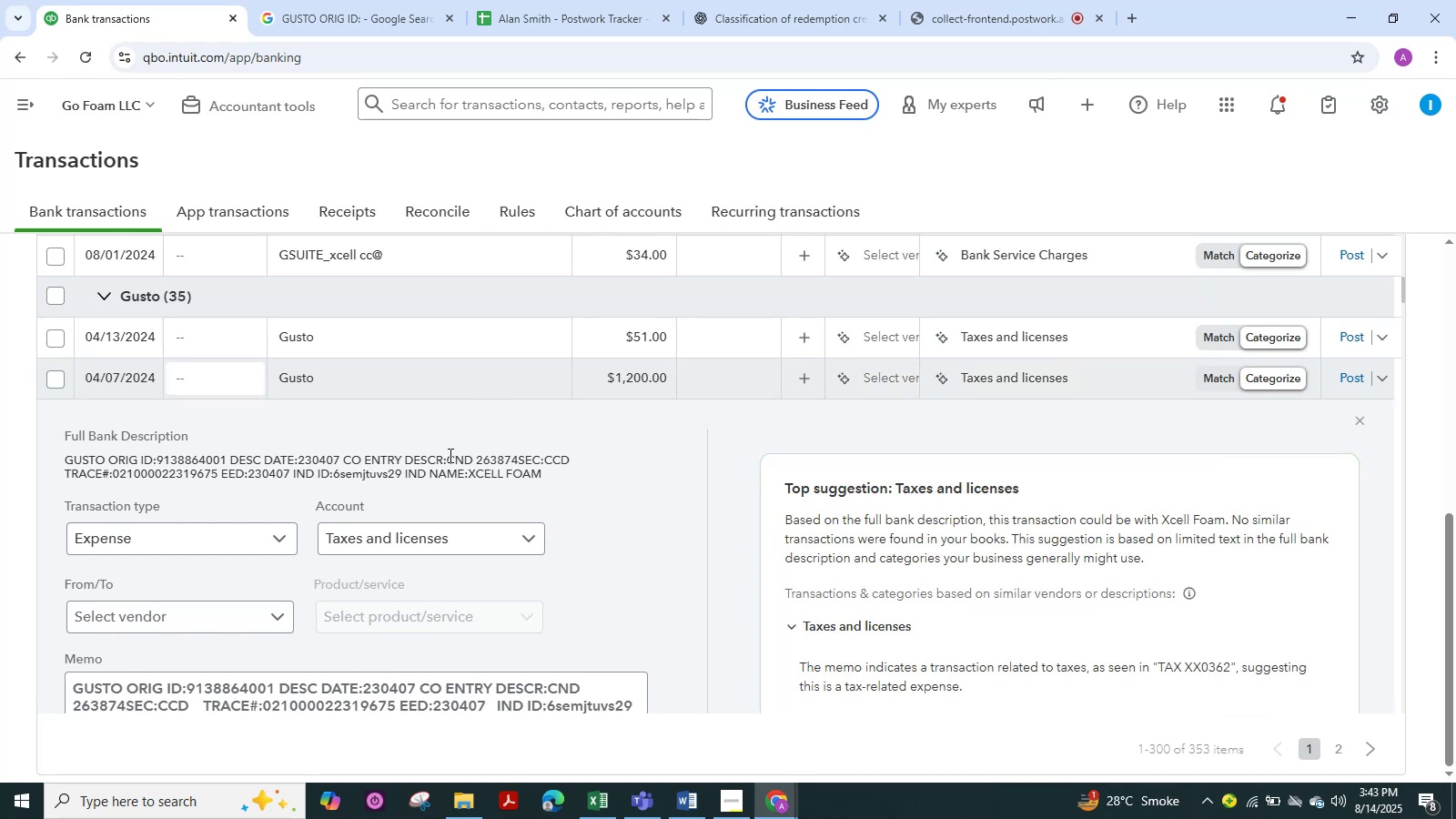 
left_click_drag(start_coordinate=[449, 457], to_coordinate=[472, 458])
 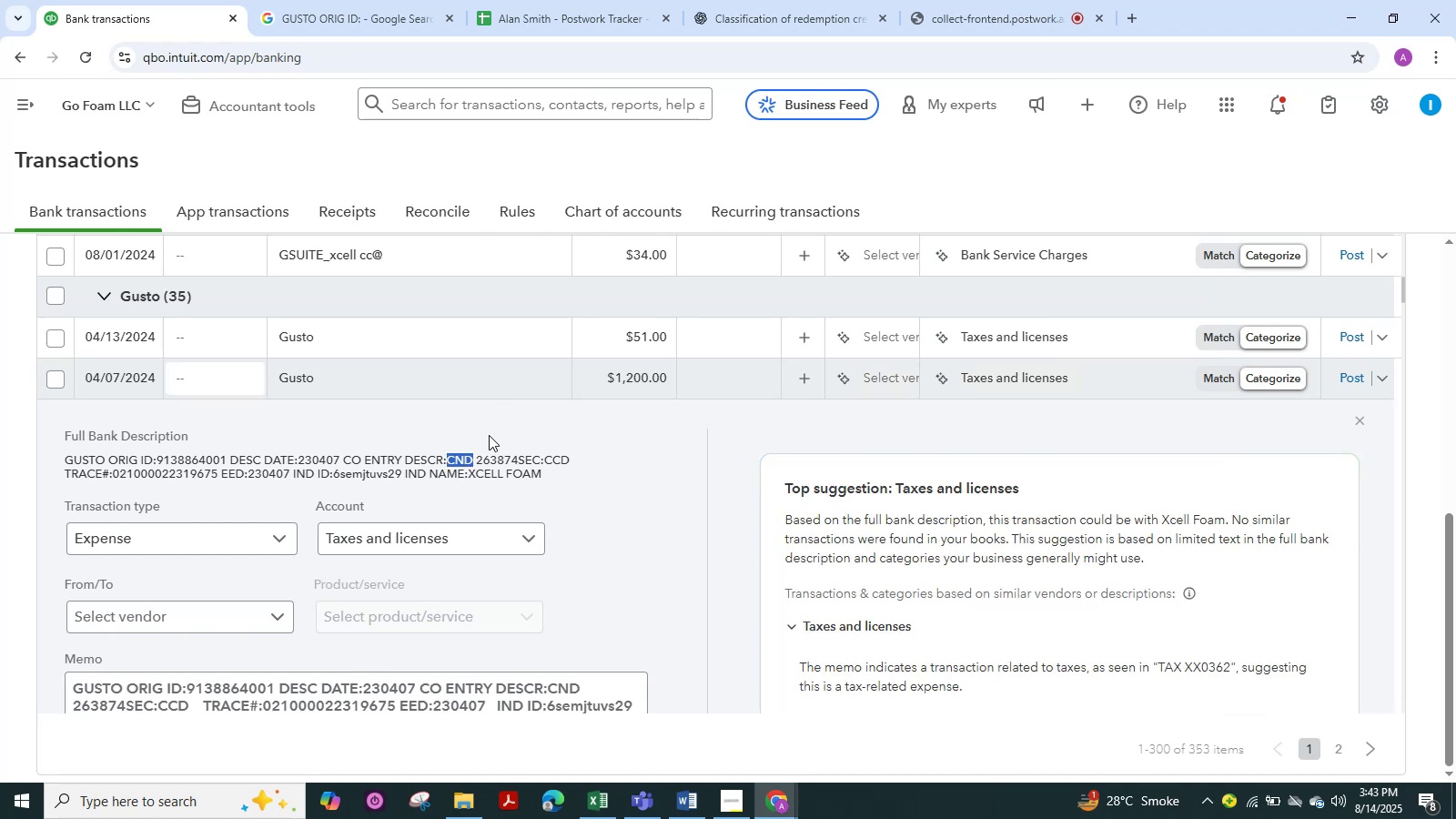 
left_click([489, 435])
 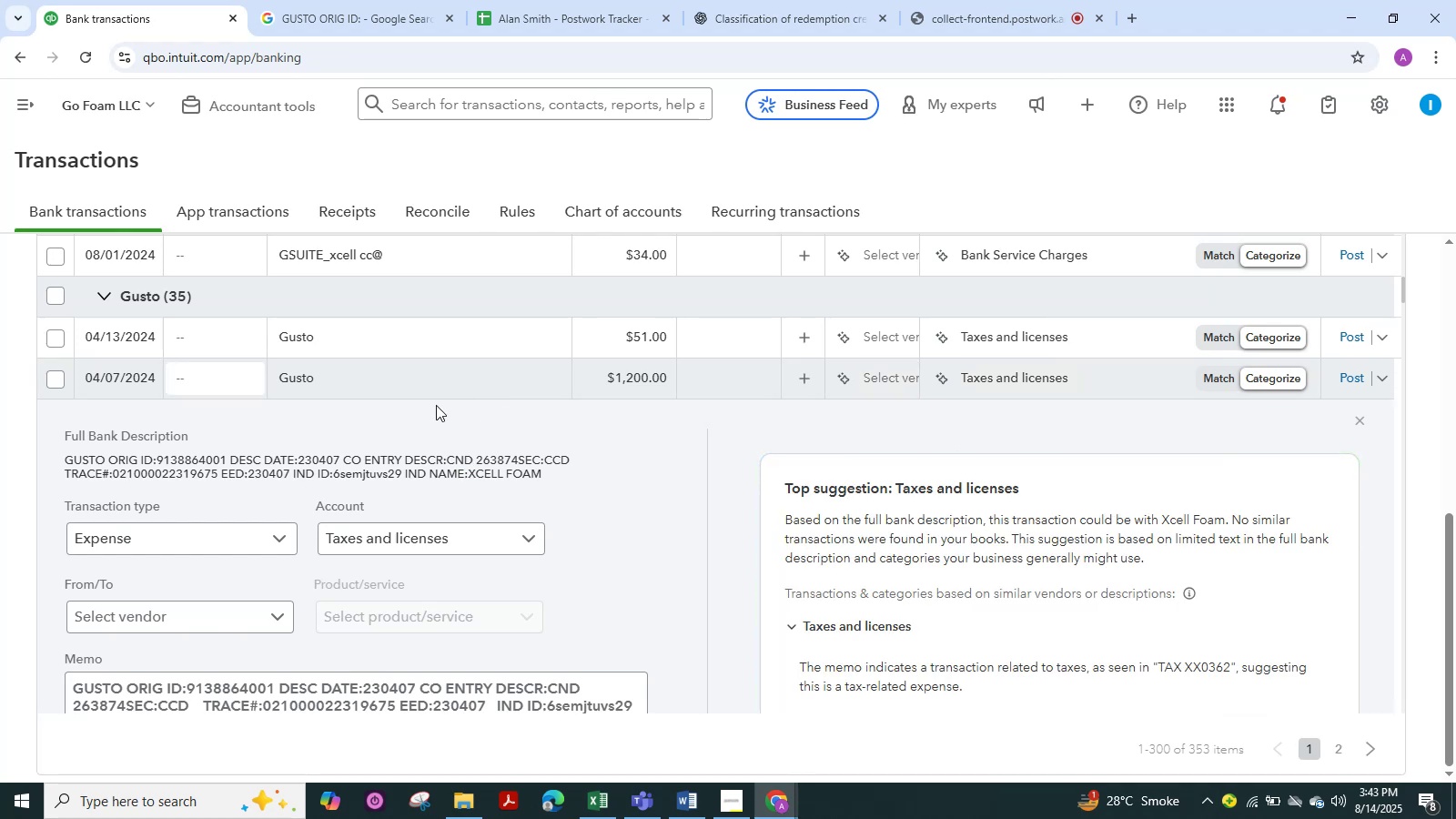 
left_click([410, 395])
 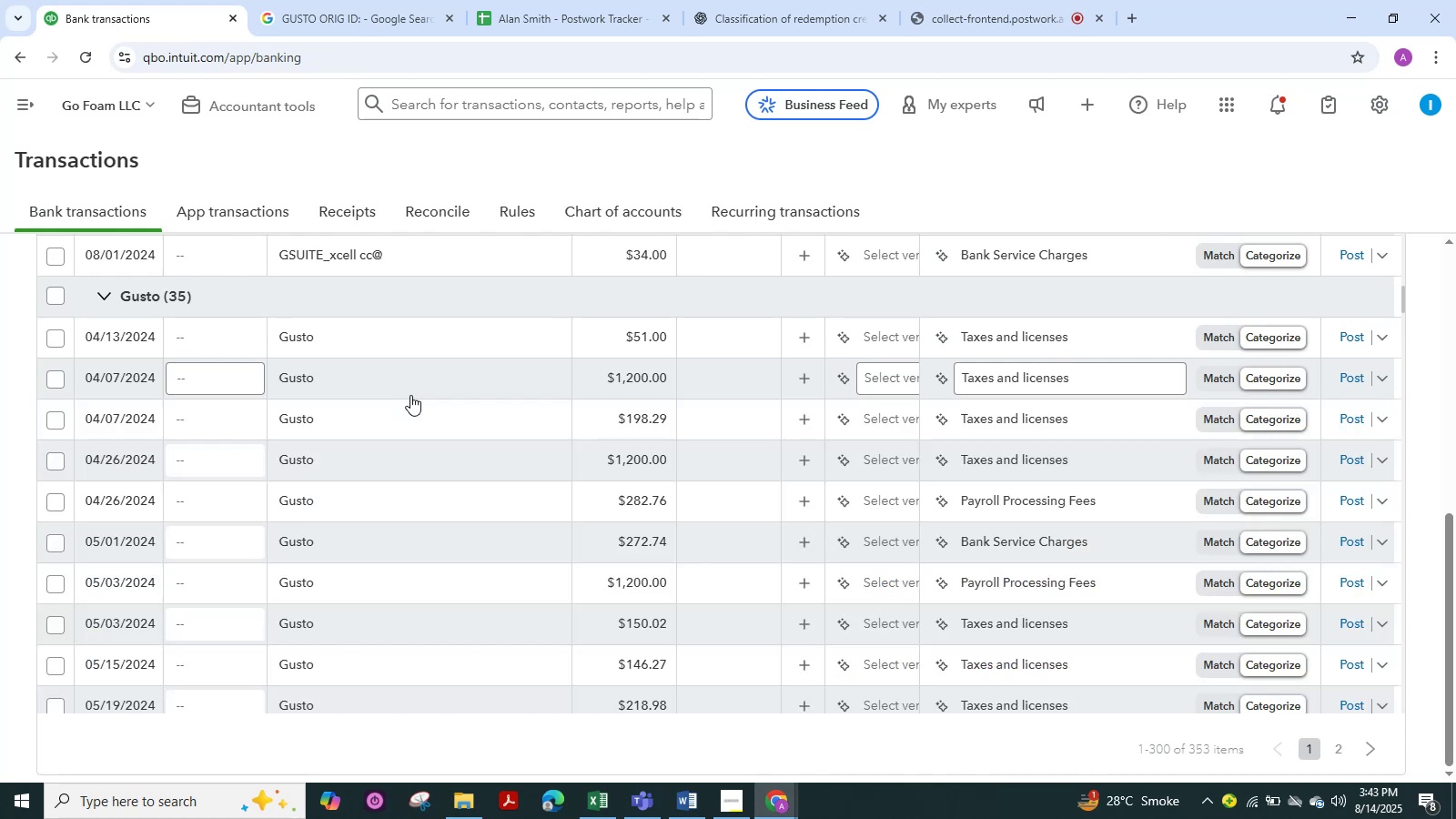 
wait(6.46)
 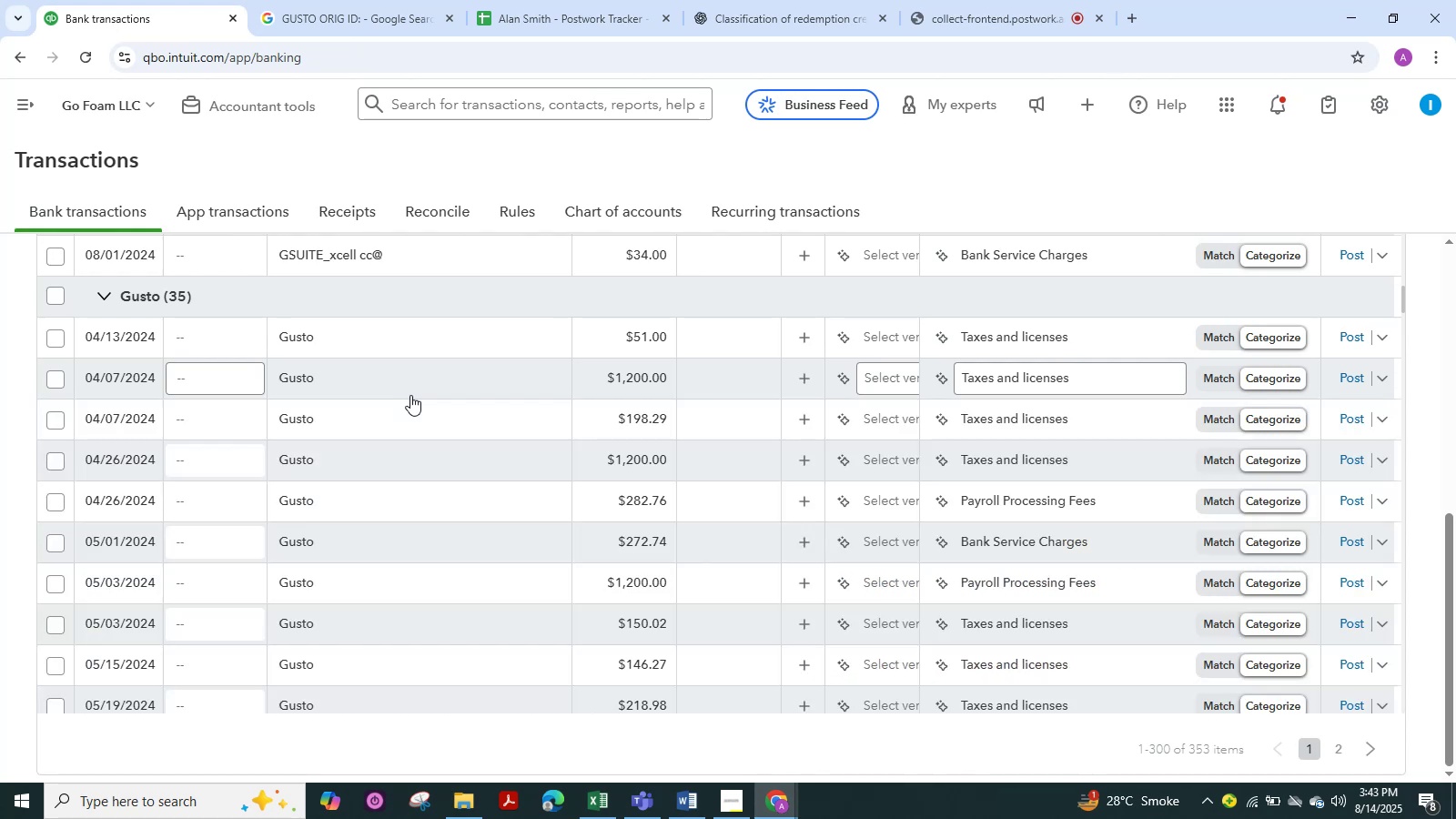 
scroll: coordinate [309, 482], scroll_direction: up, amount: 8.0
 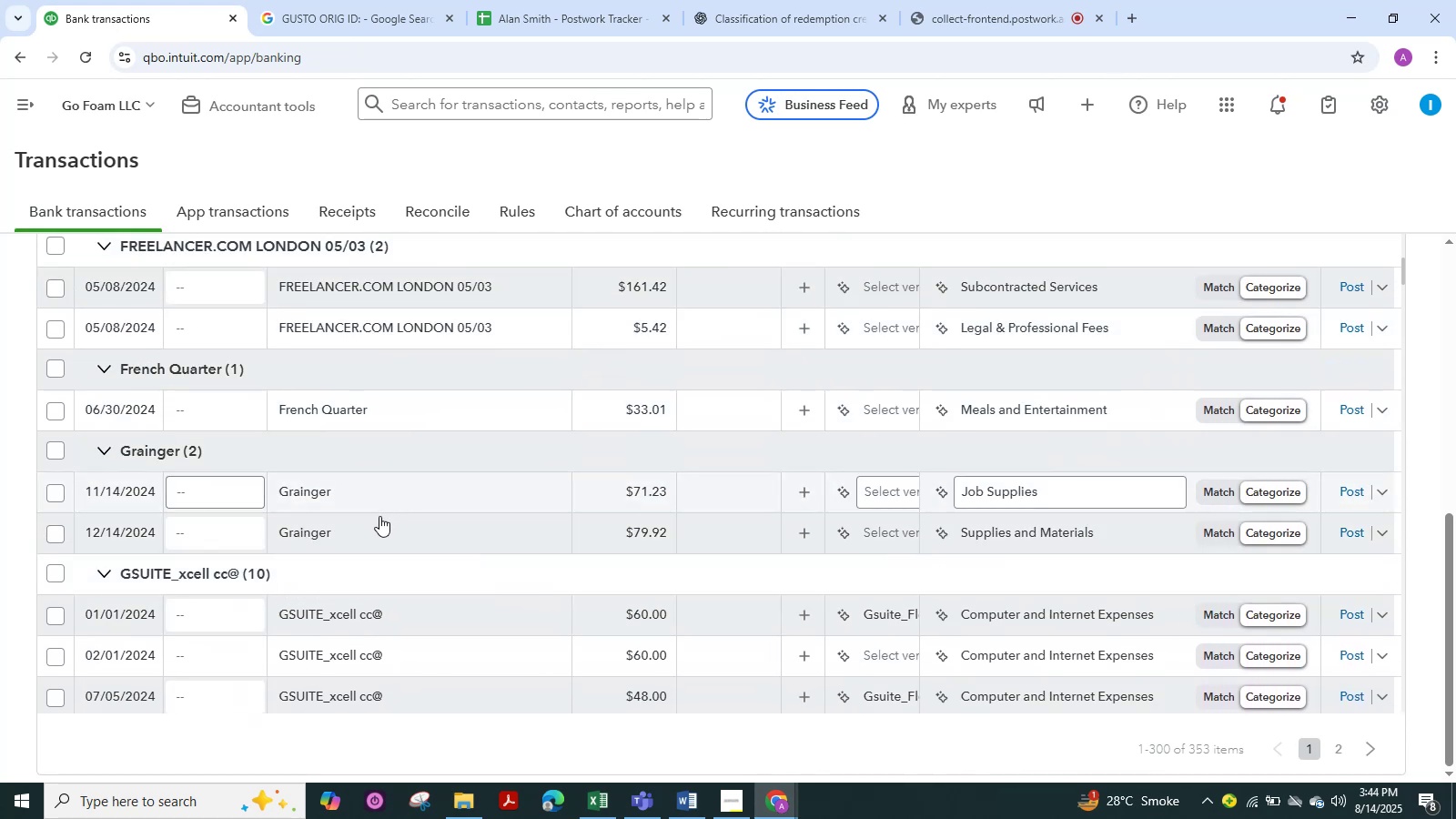 